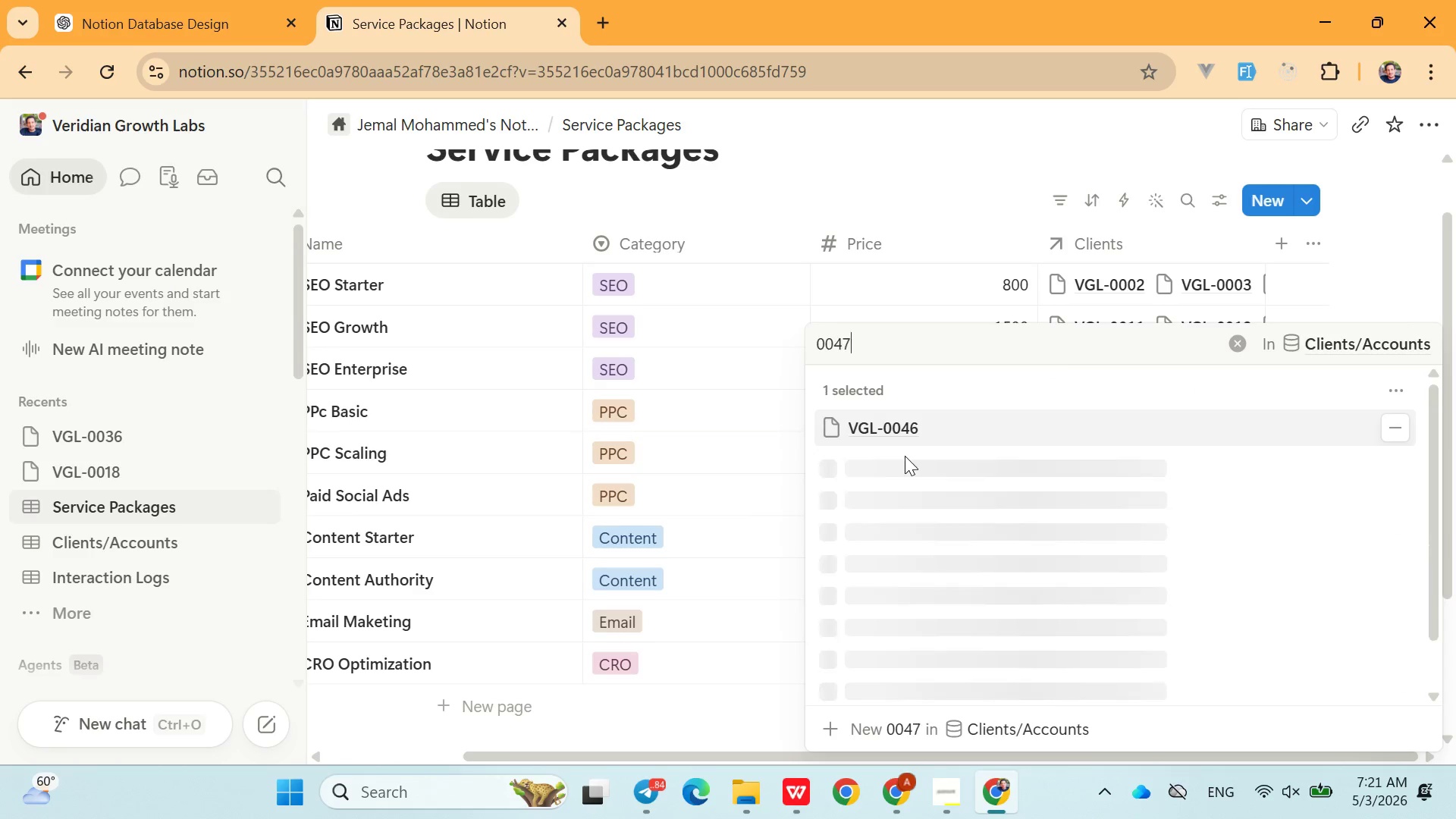 
key(7)
 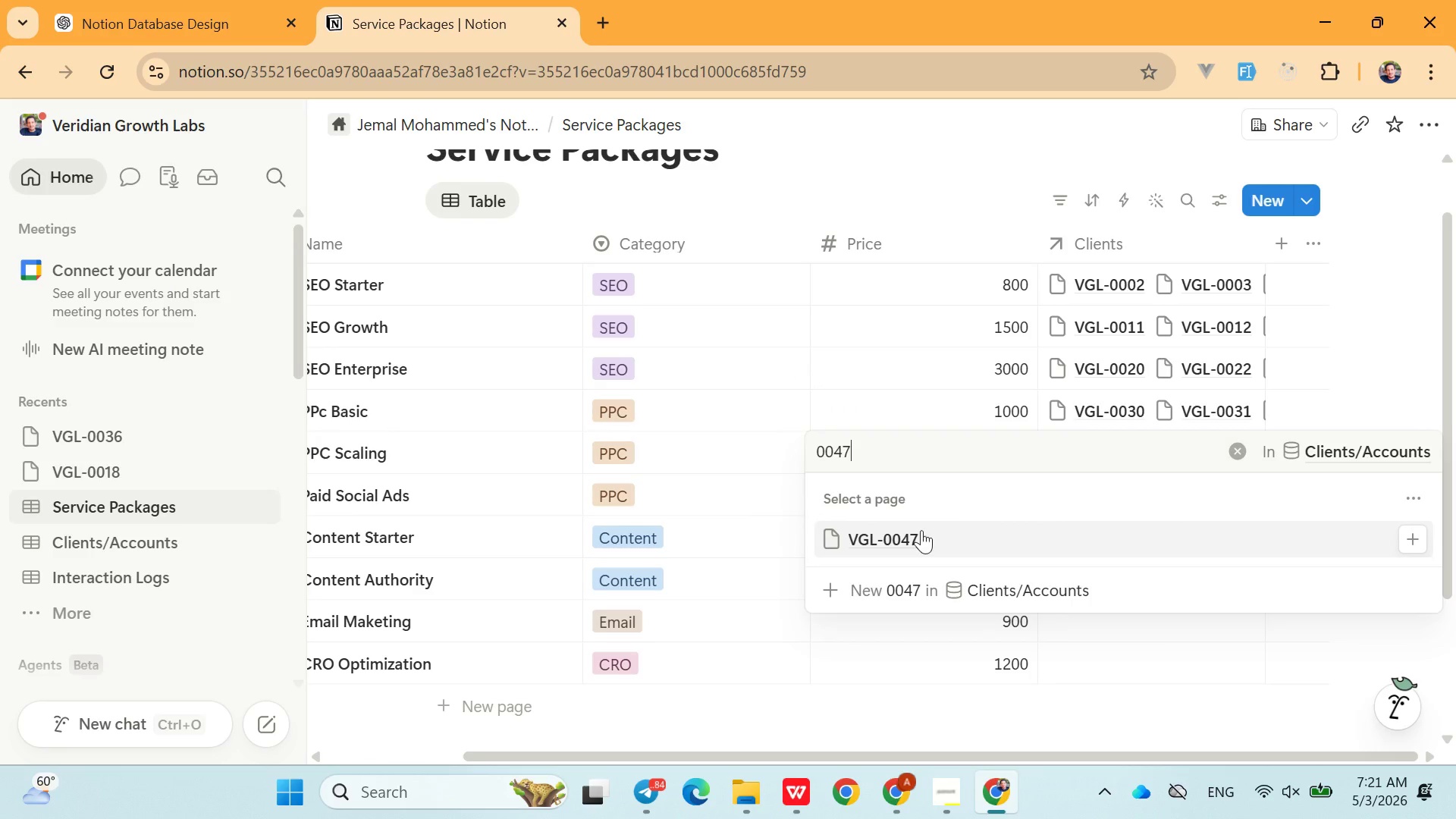 
left_click([918, 532])
 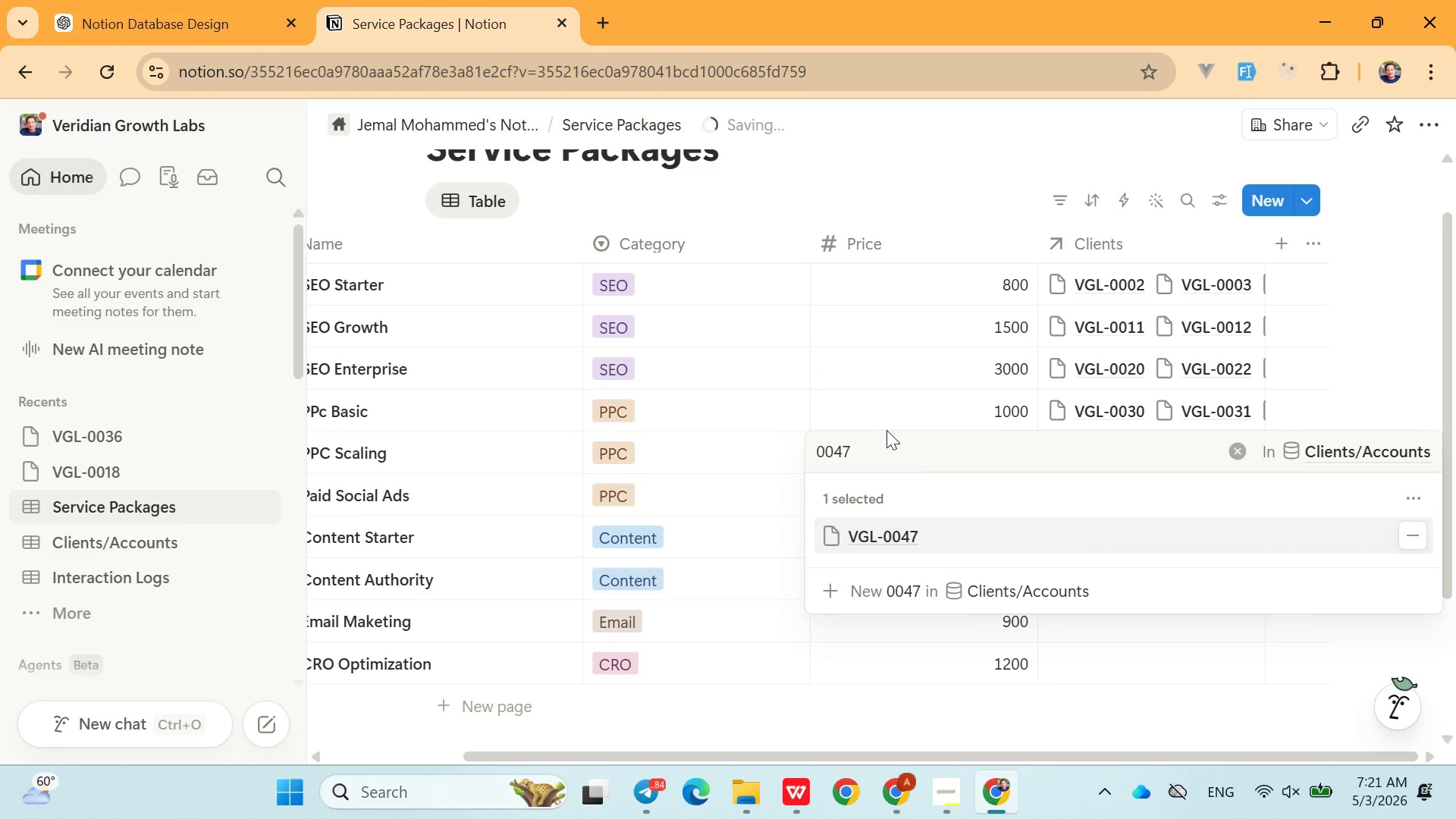 
left_click([886, 430])
 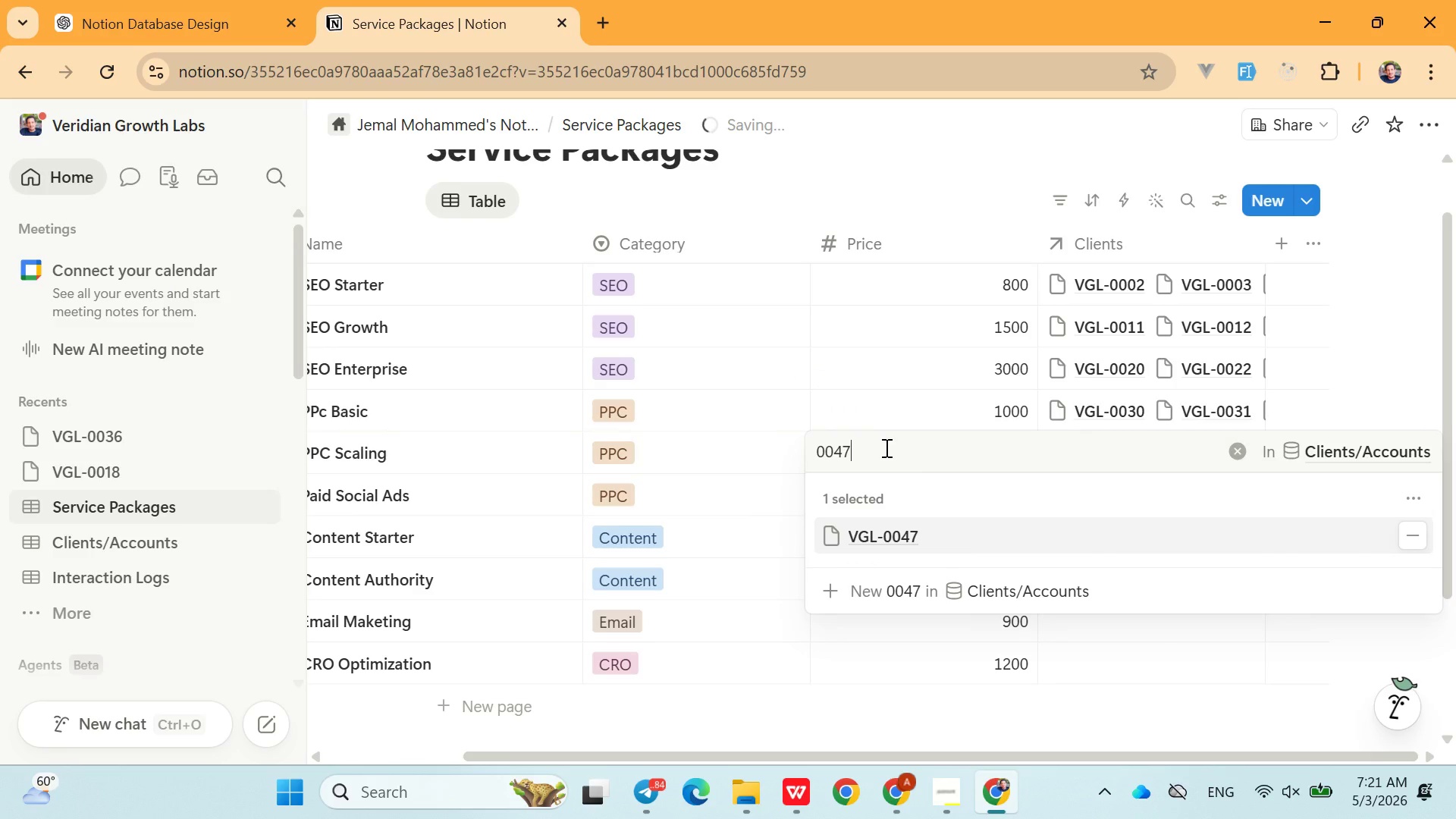 
left_click([885, 447])
 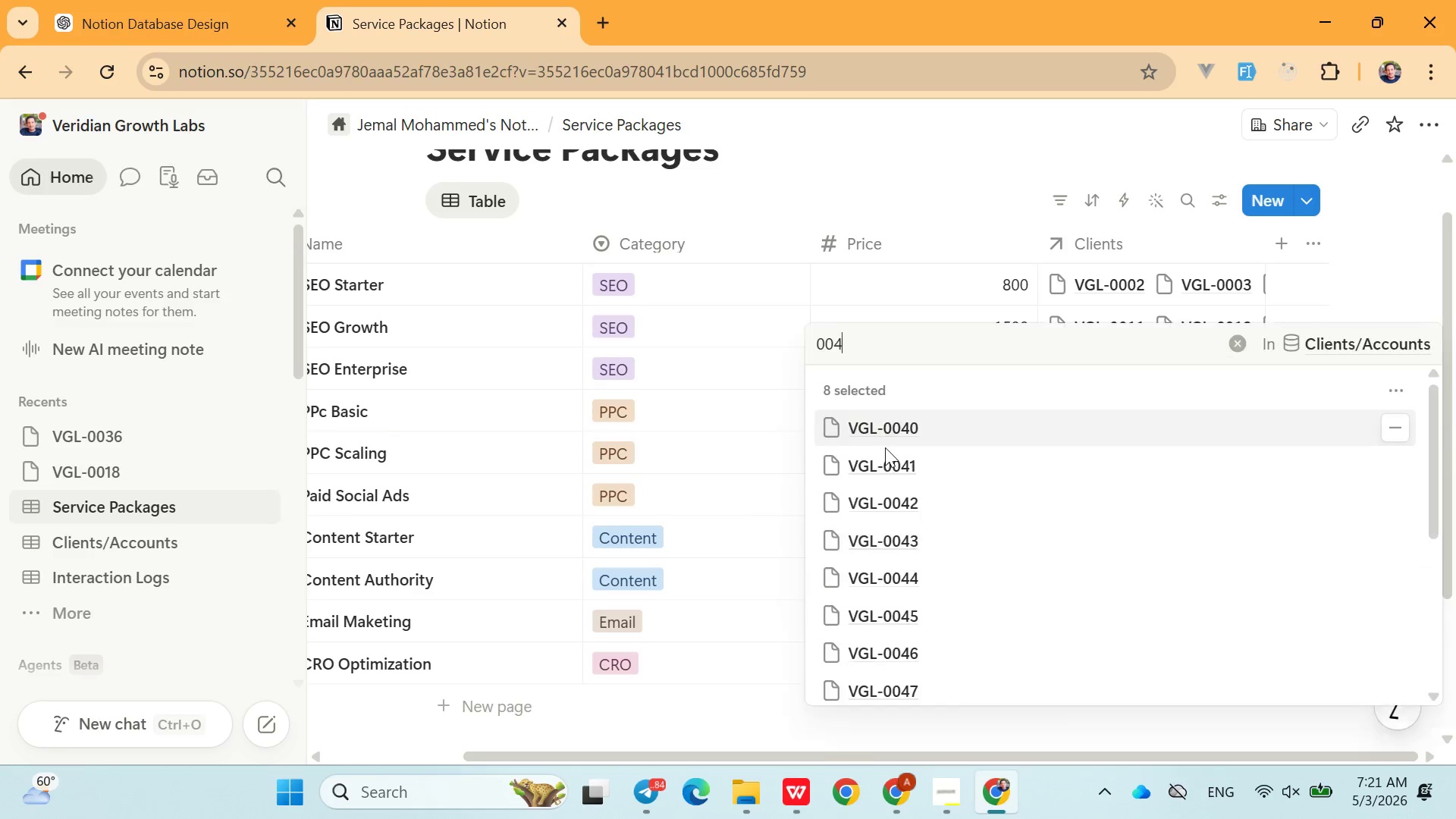 
key(Backspace)
 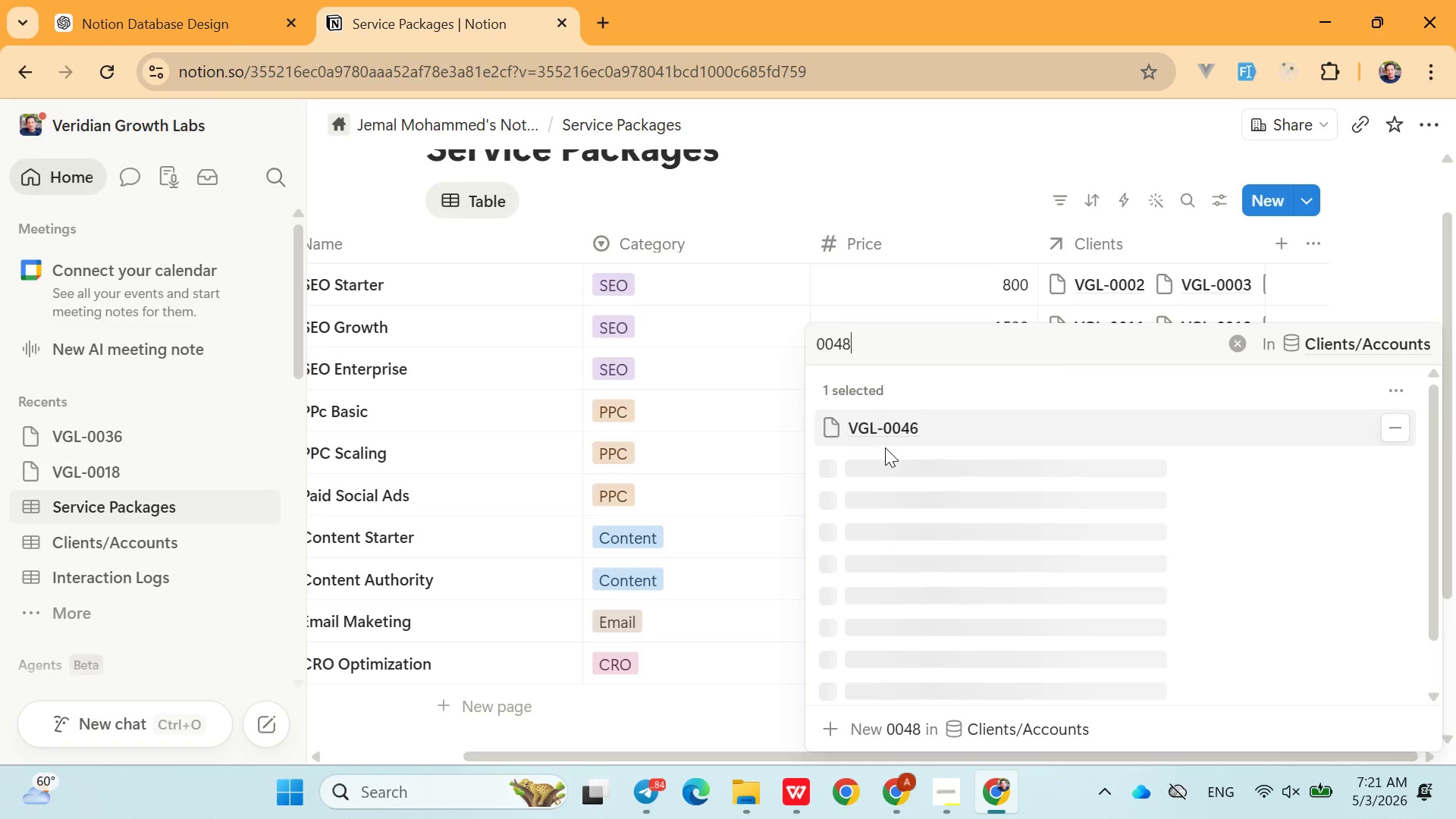 
key(8)
 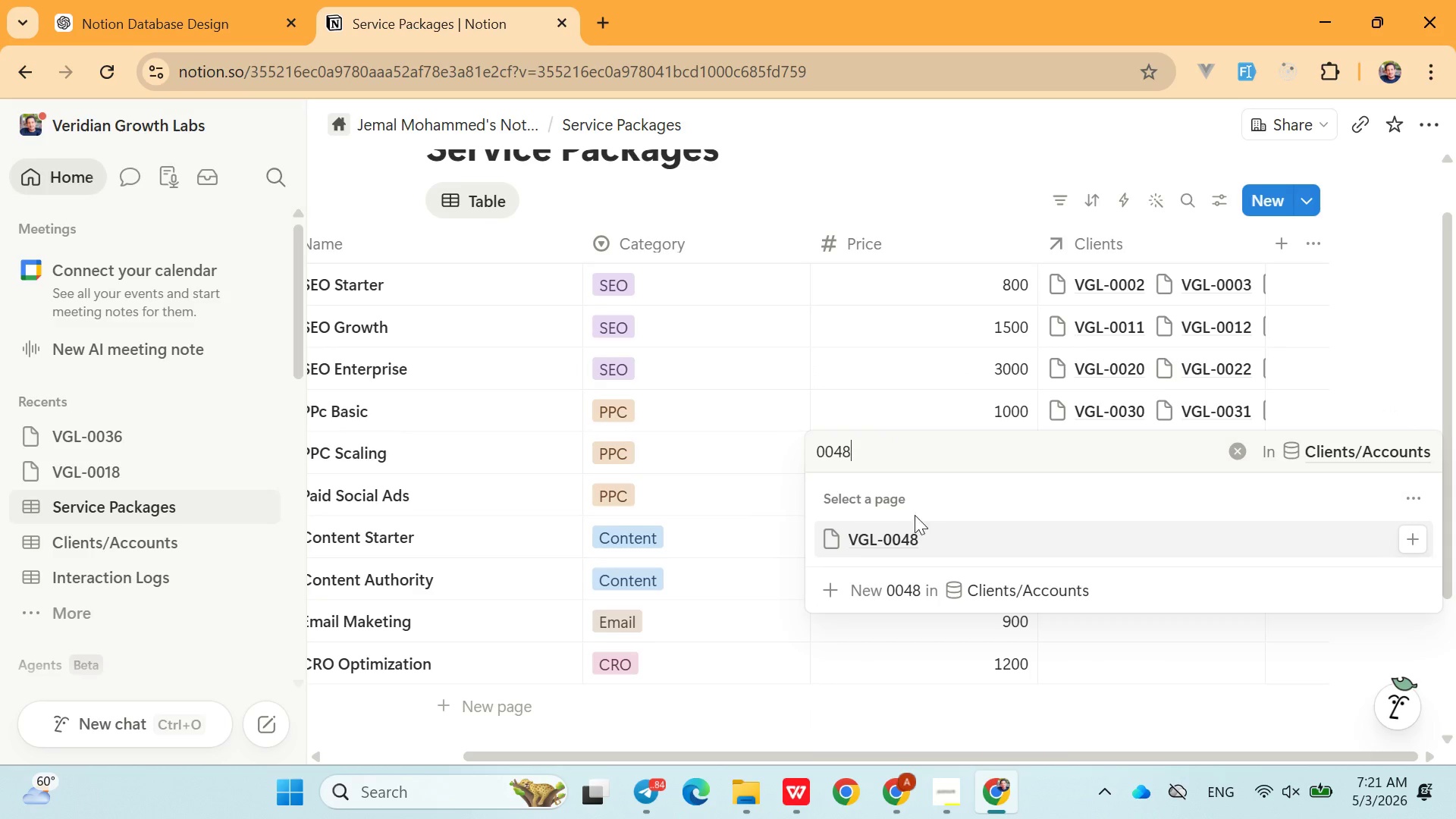 
left_click([909, 522])
 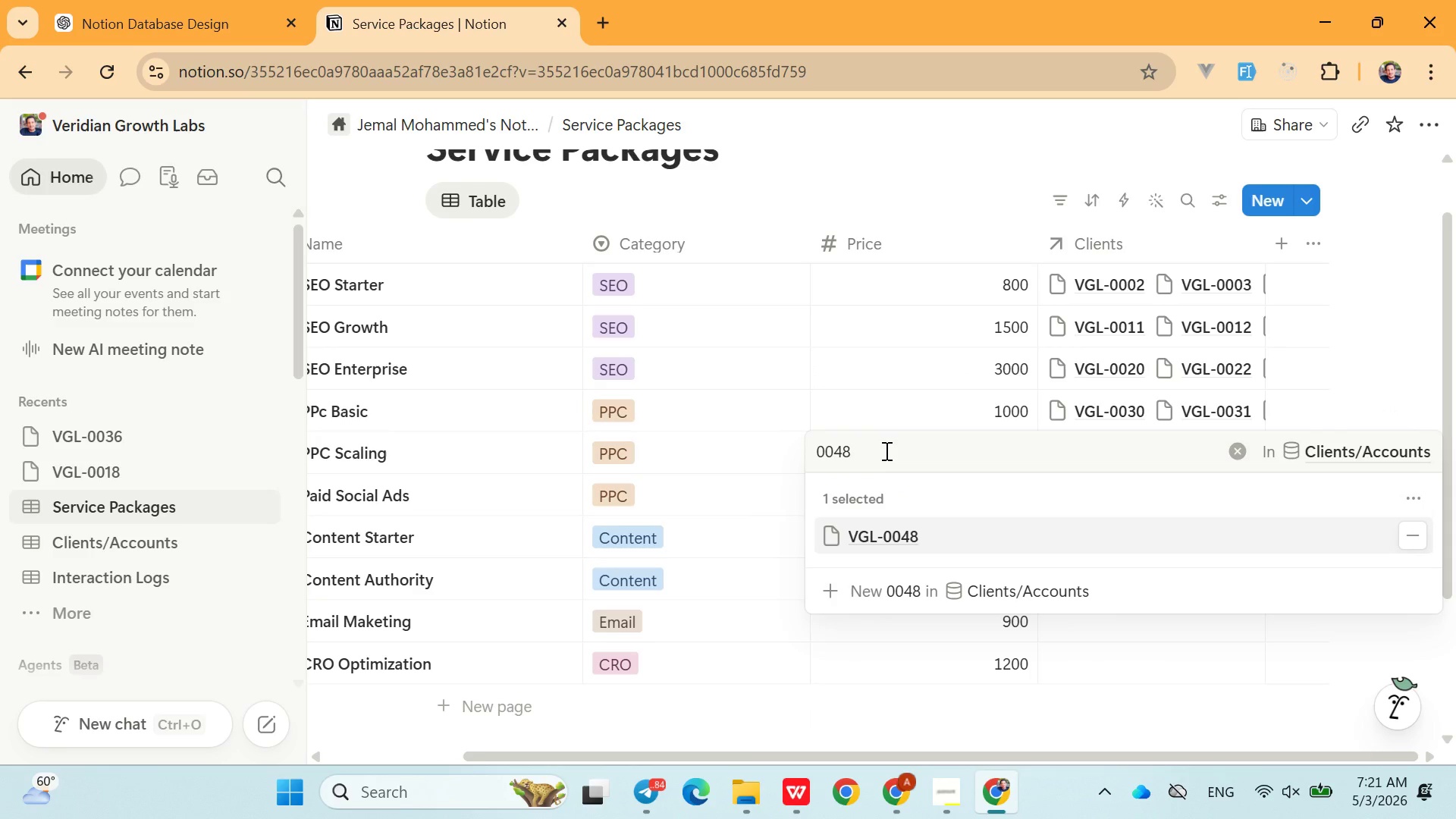 
left_click([887, 450])
 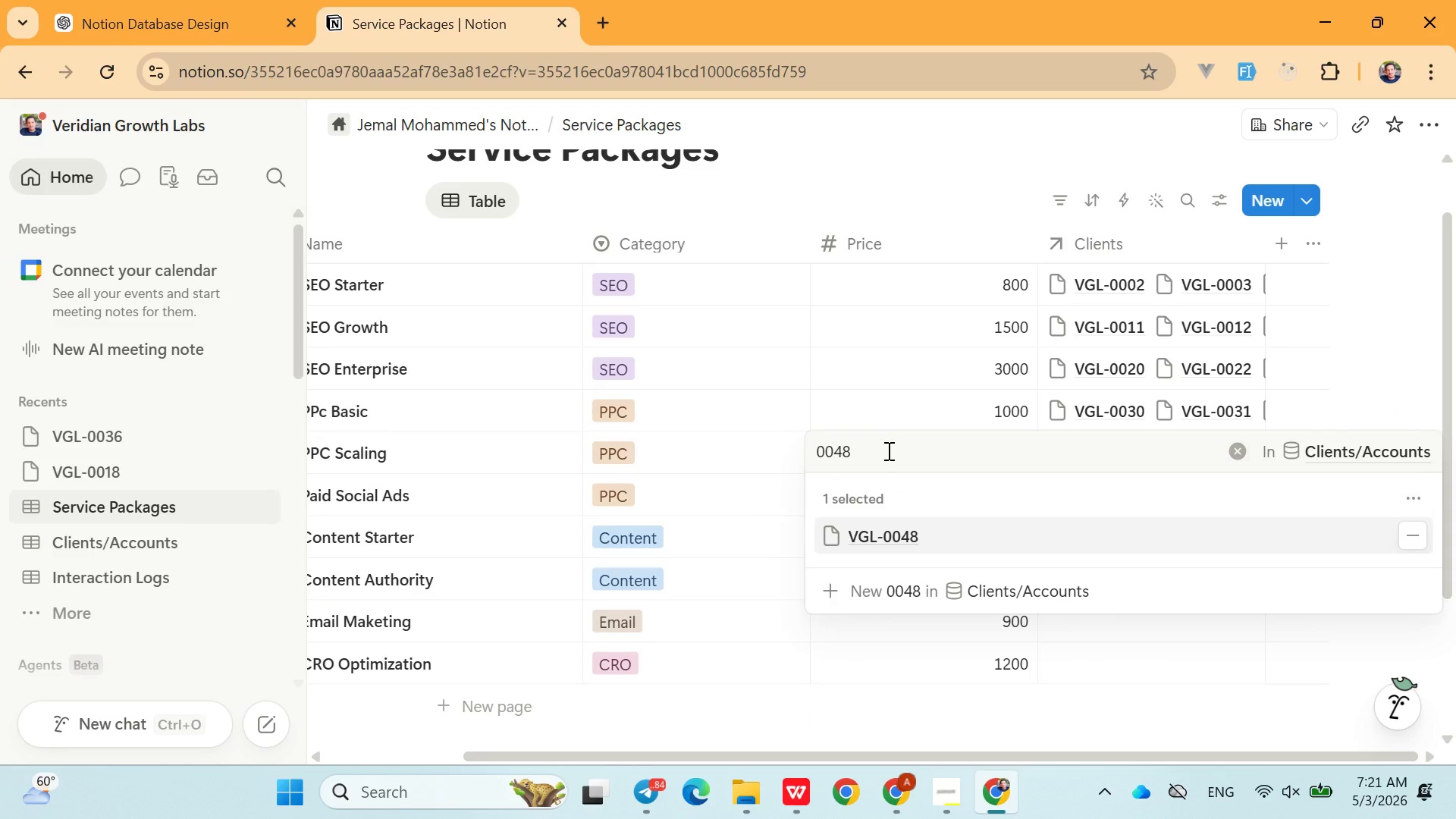 
key(Backspace)
 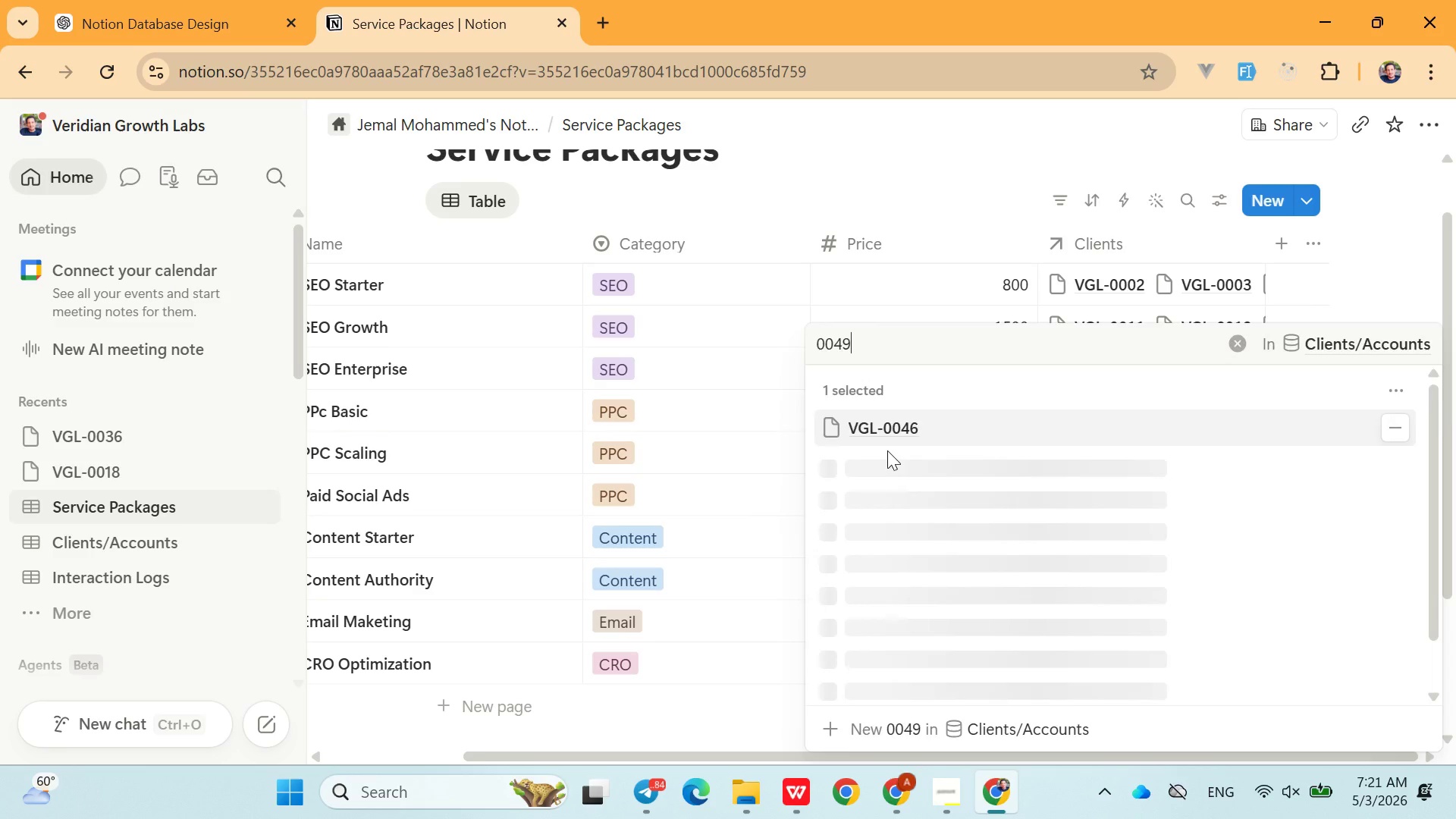 
key(9)
 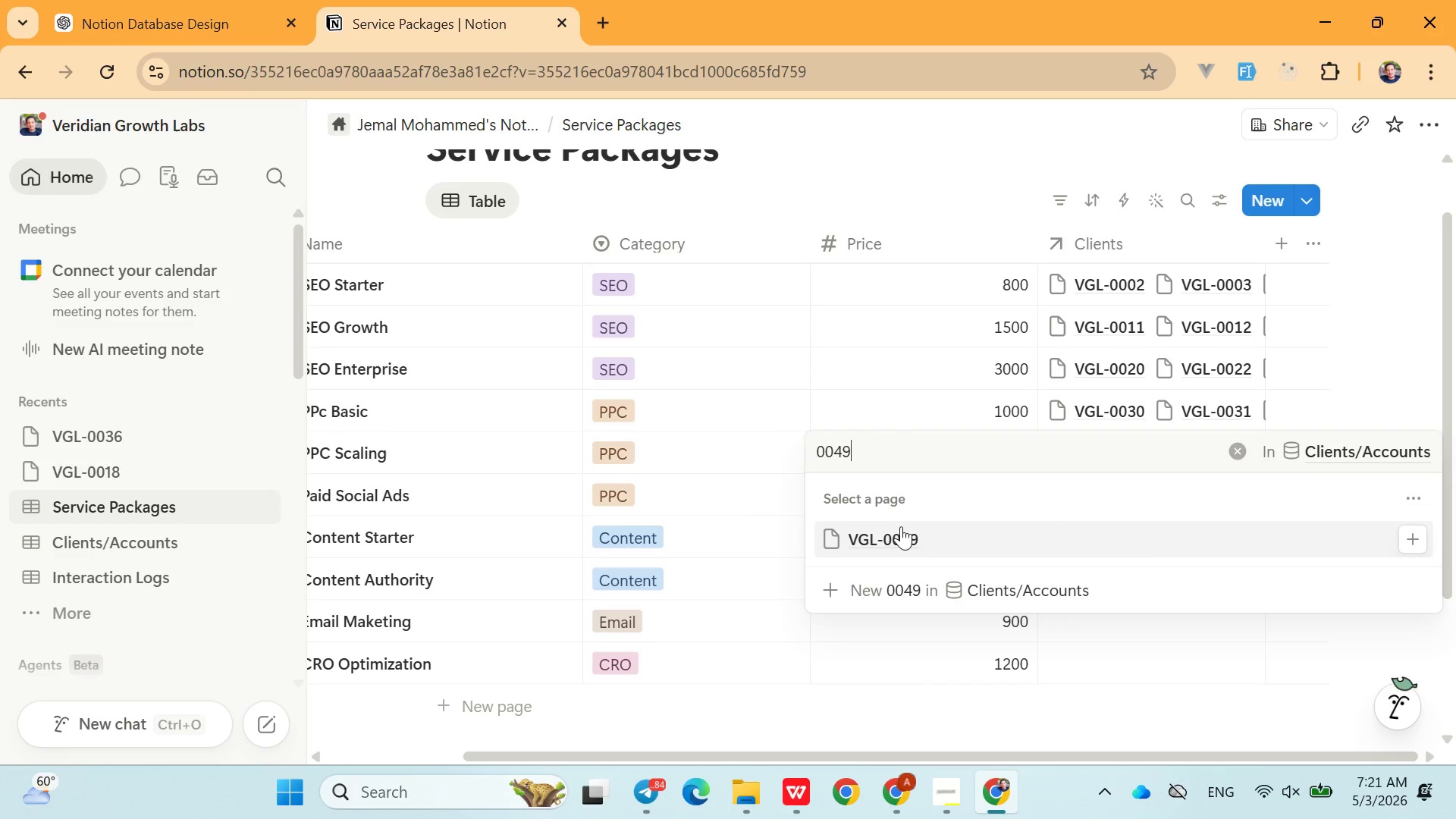 
left_click([901, 529])
 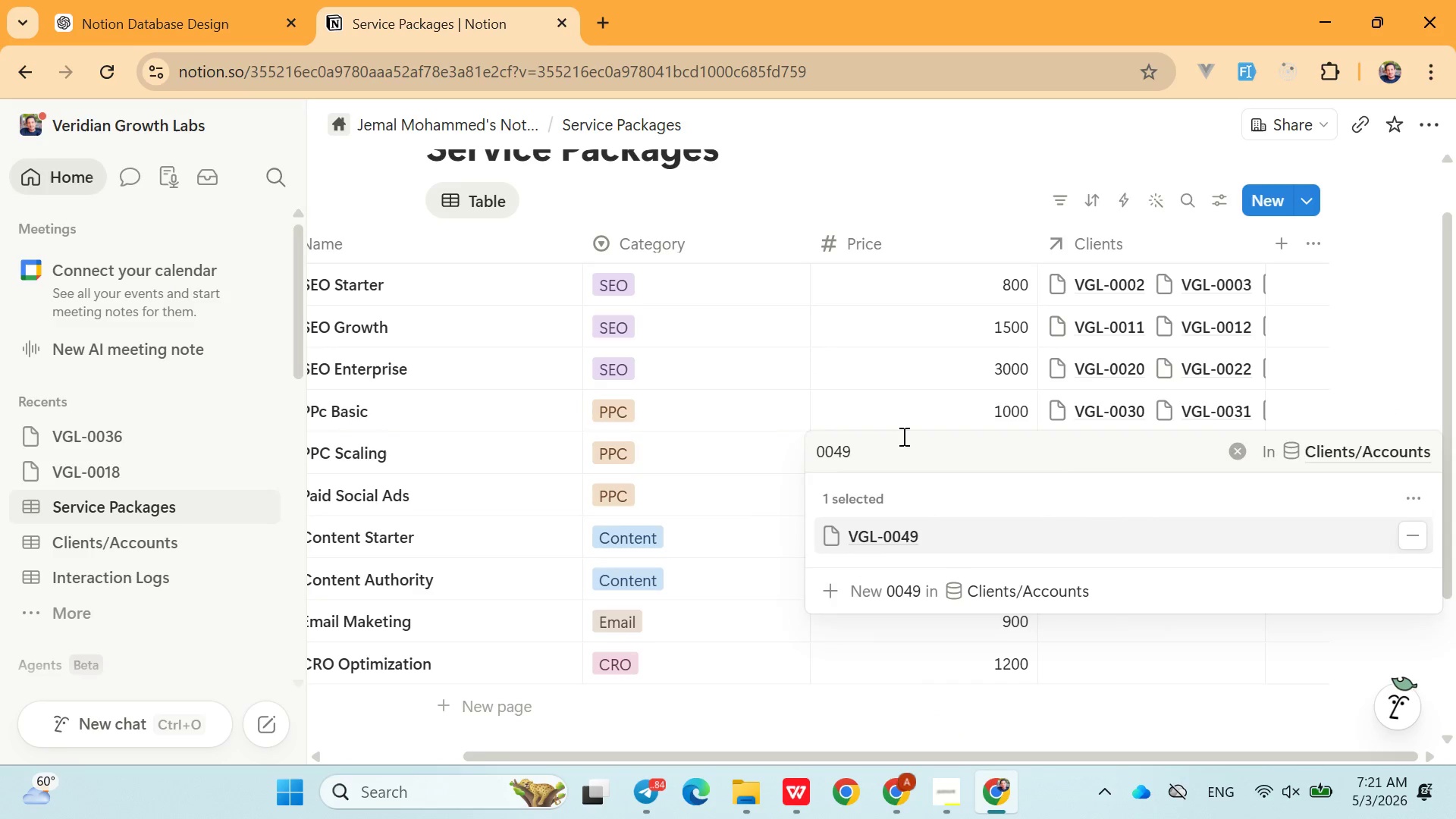 
left_click([902, 415])
 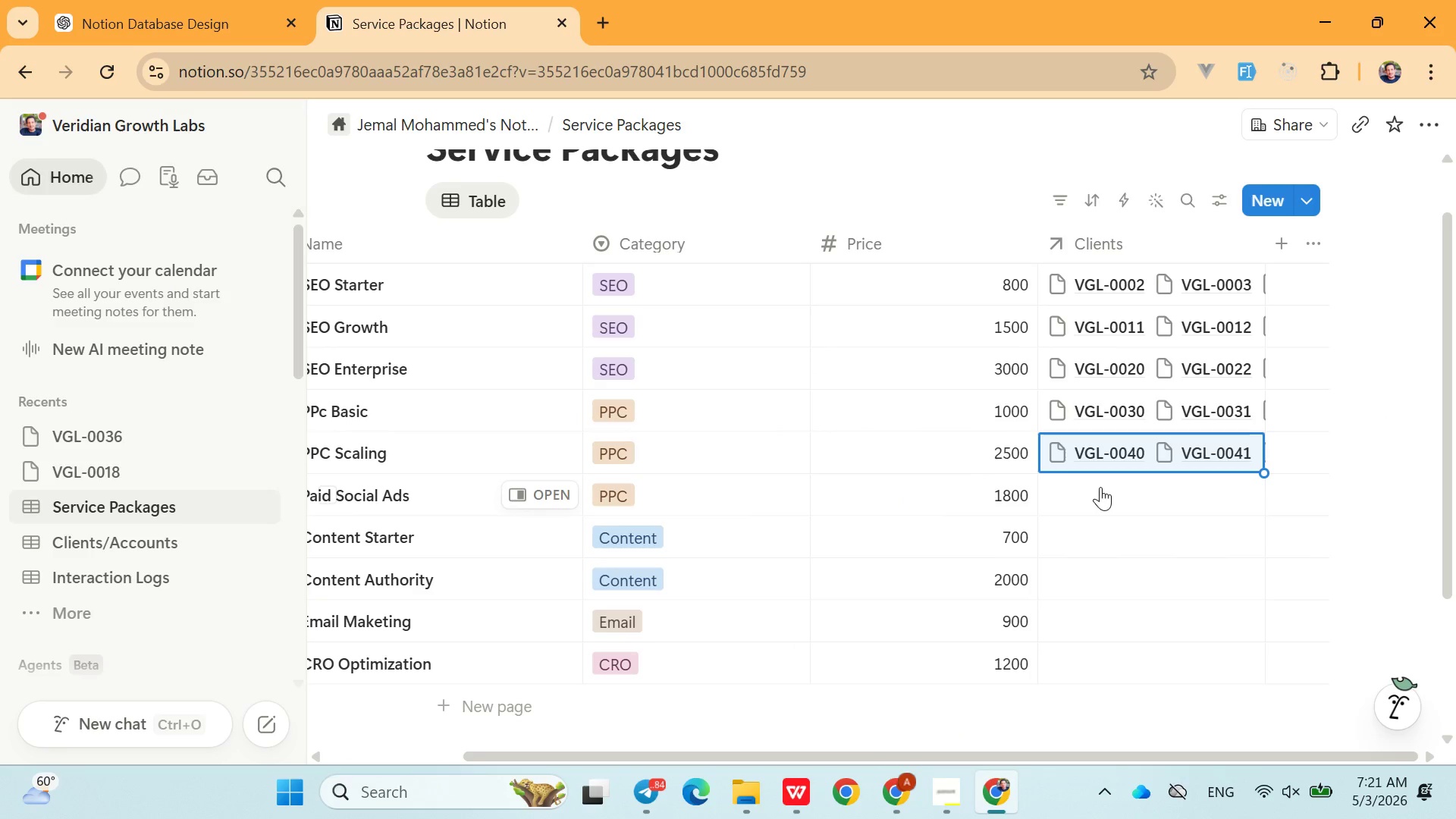 
left_click([1100, 487])
 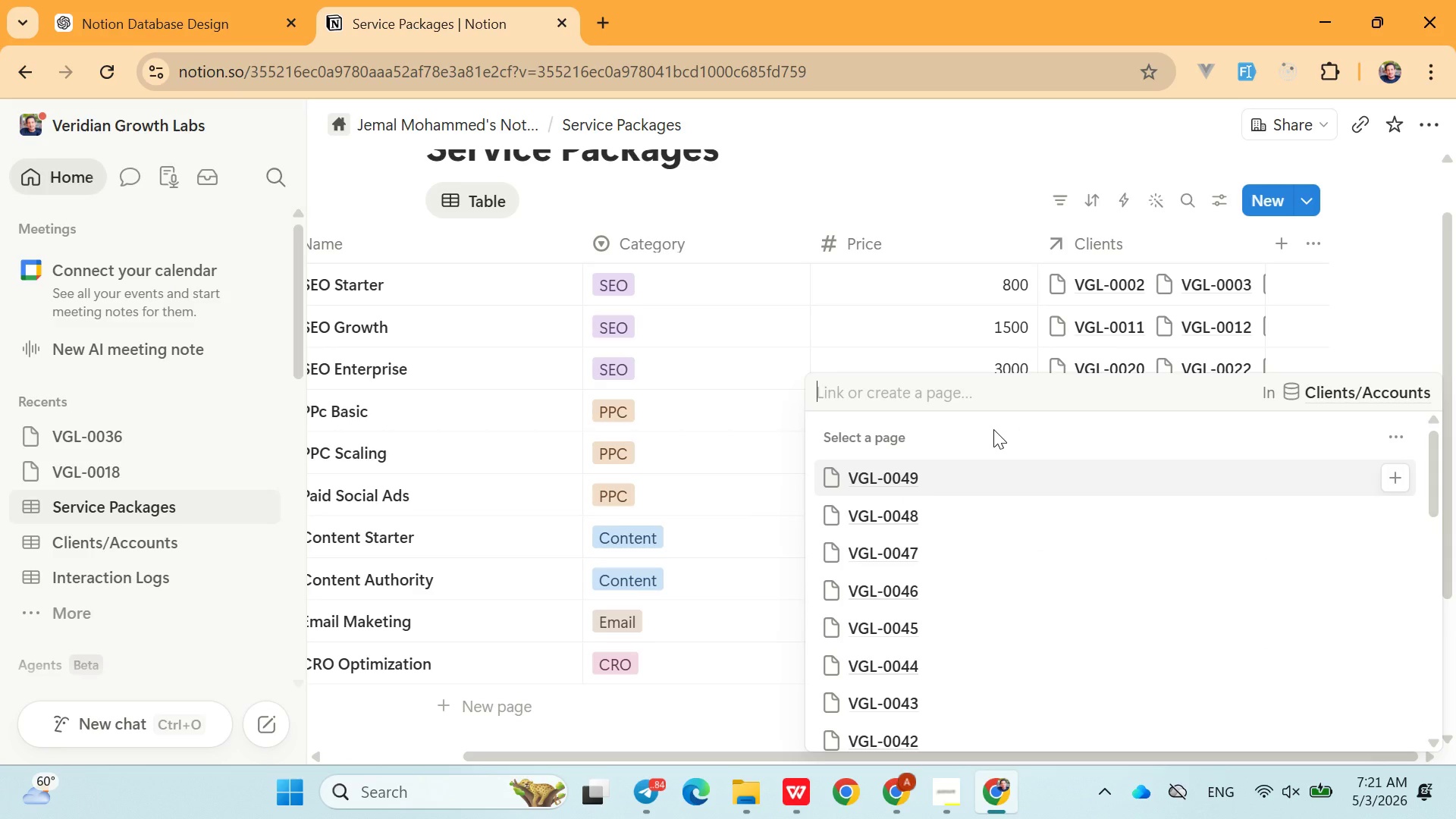 
type(0050)
 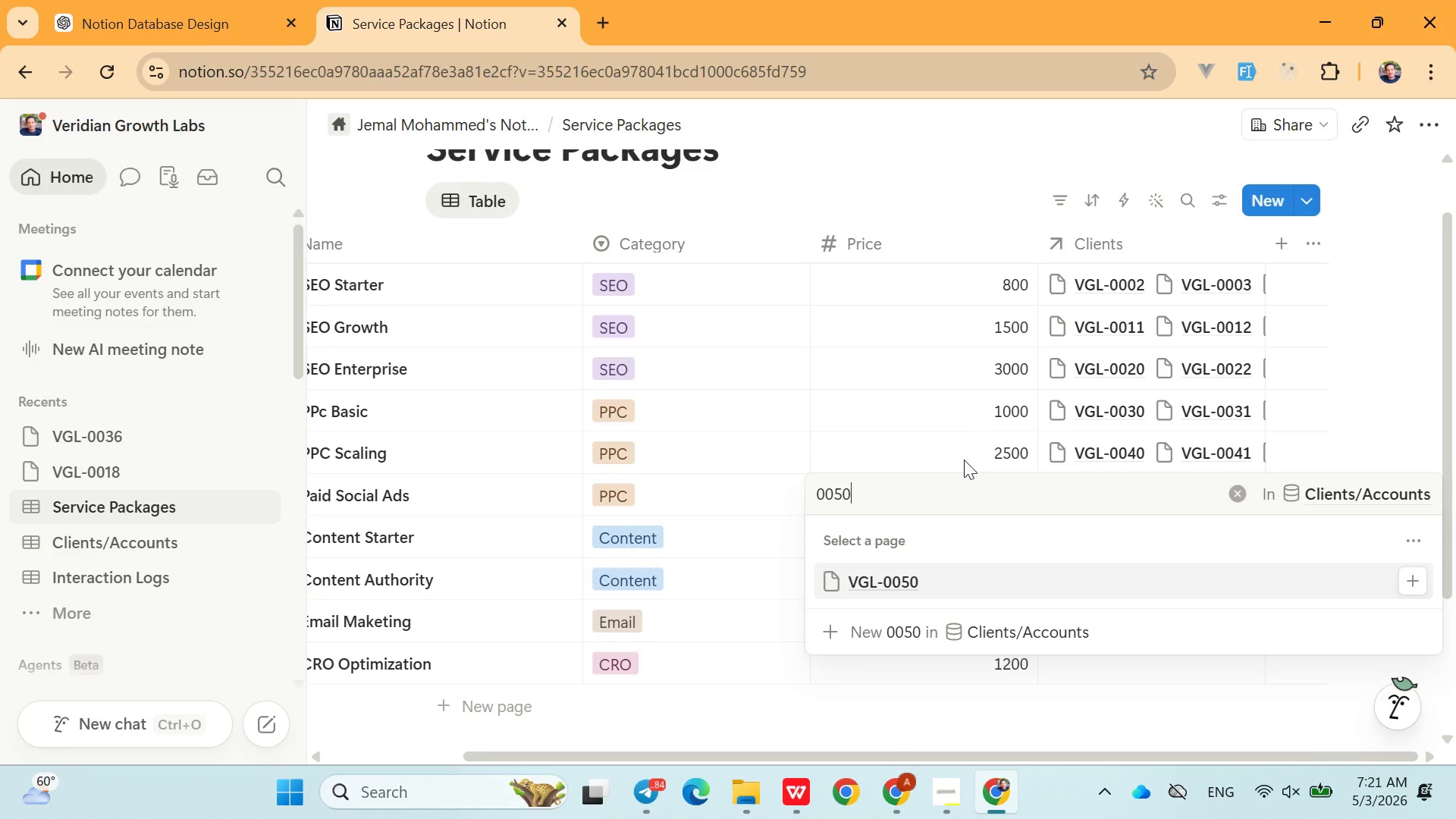 
left_click([900, 579])
 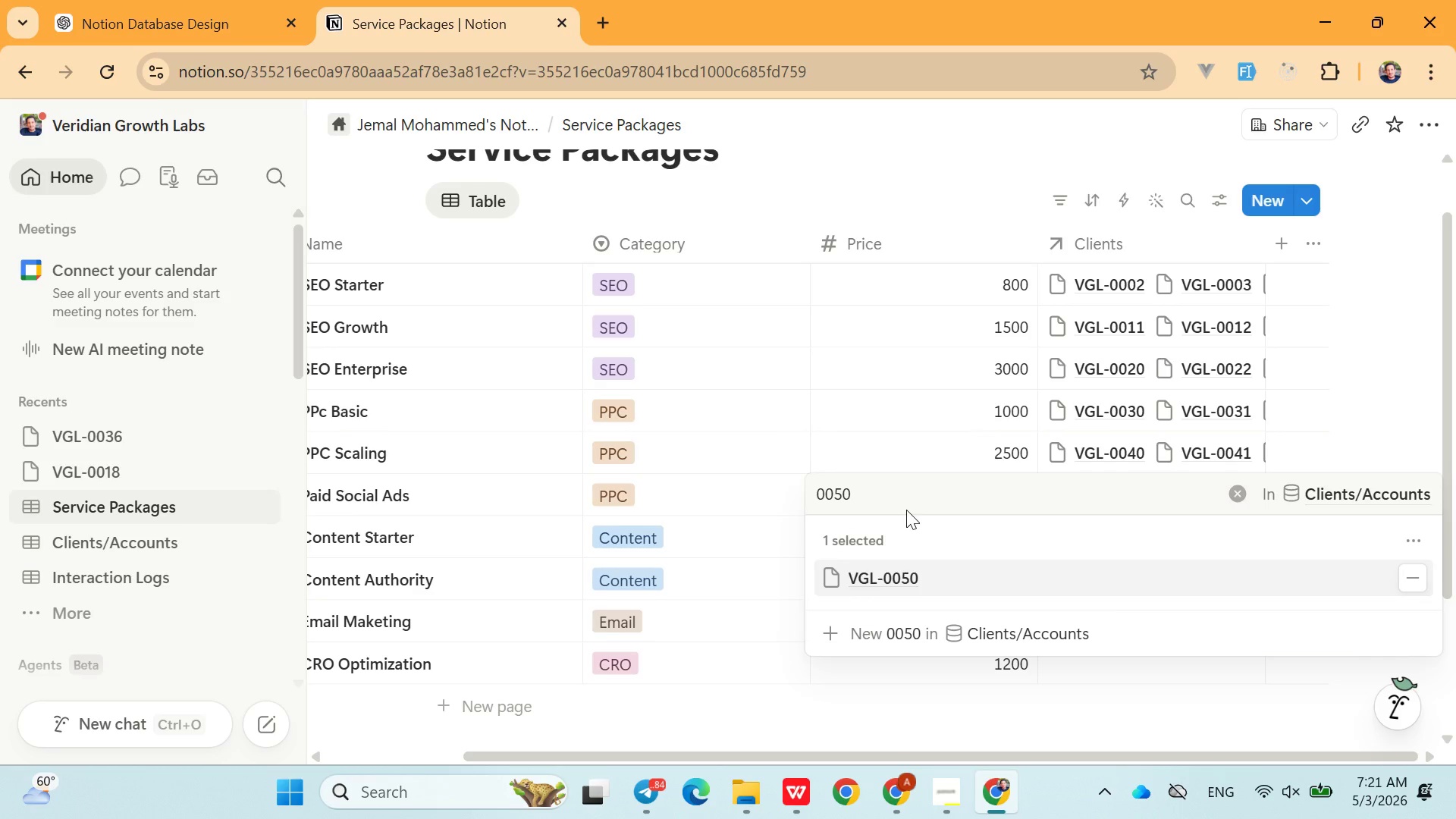 
left_click([902, 510])
 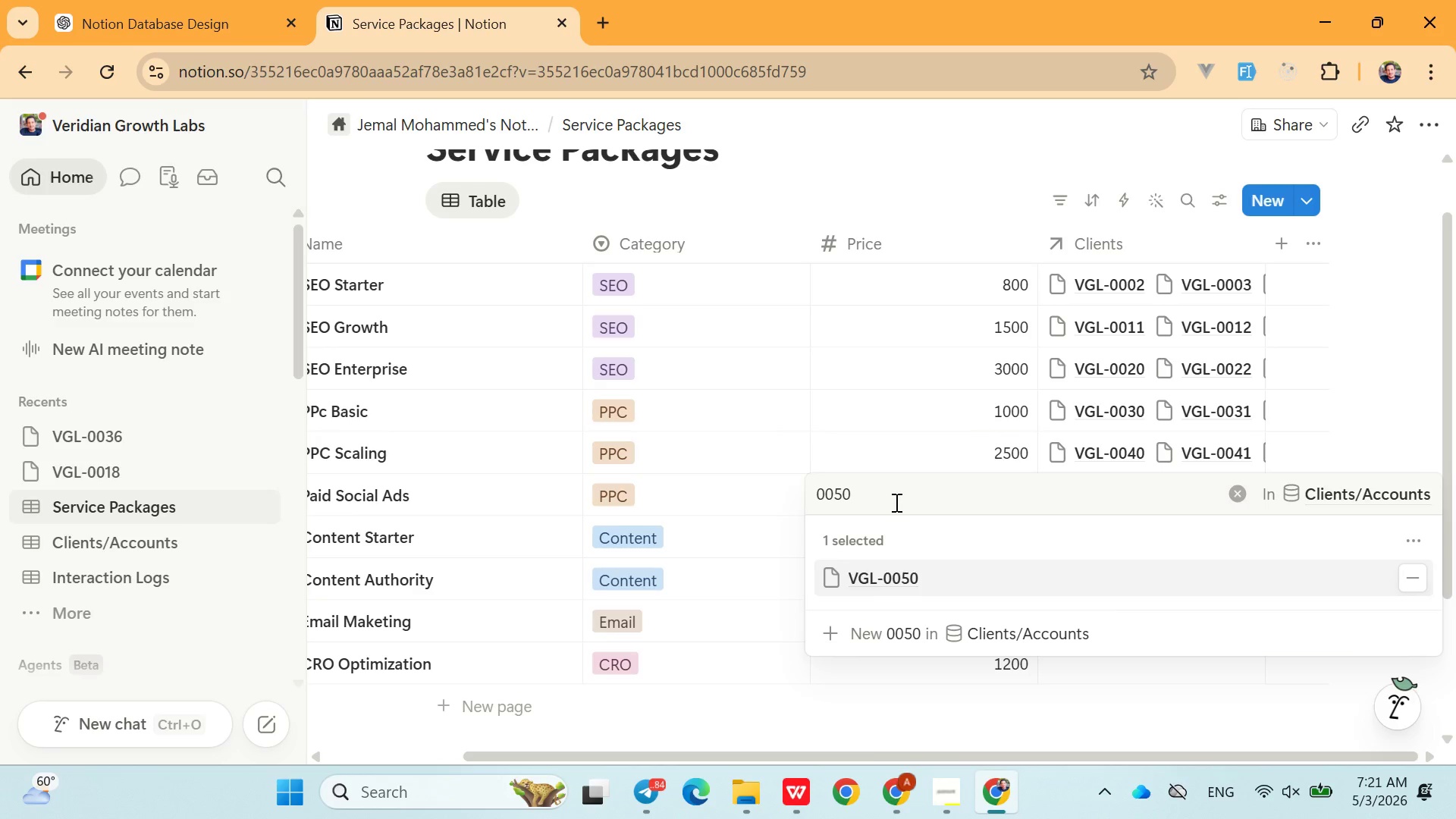 
left_click([895, 502])
 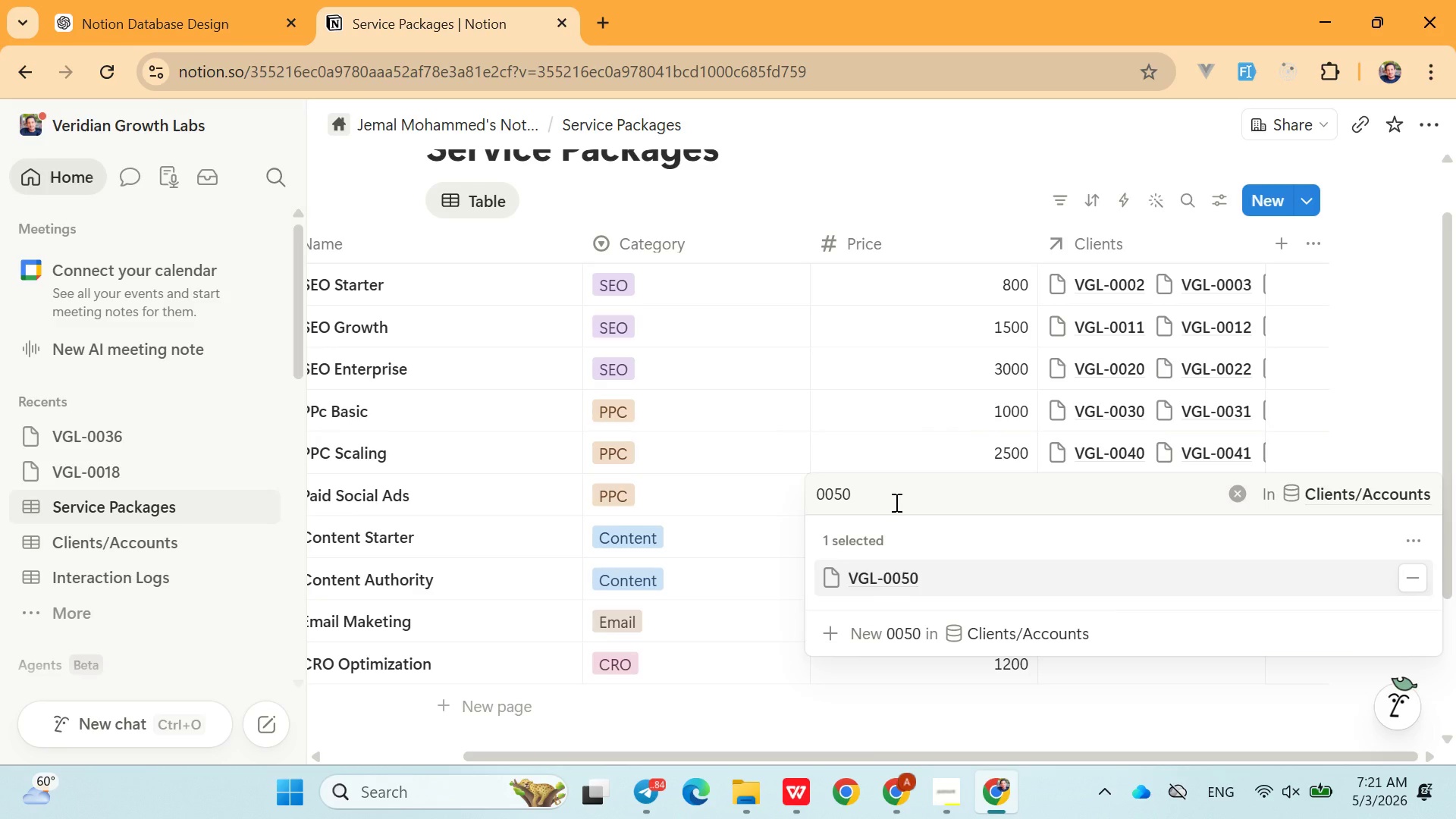 
key(Backspace)
 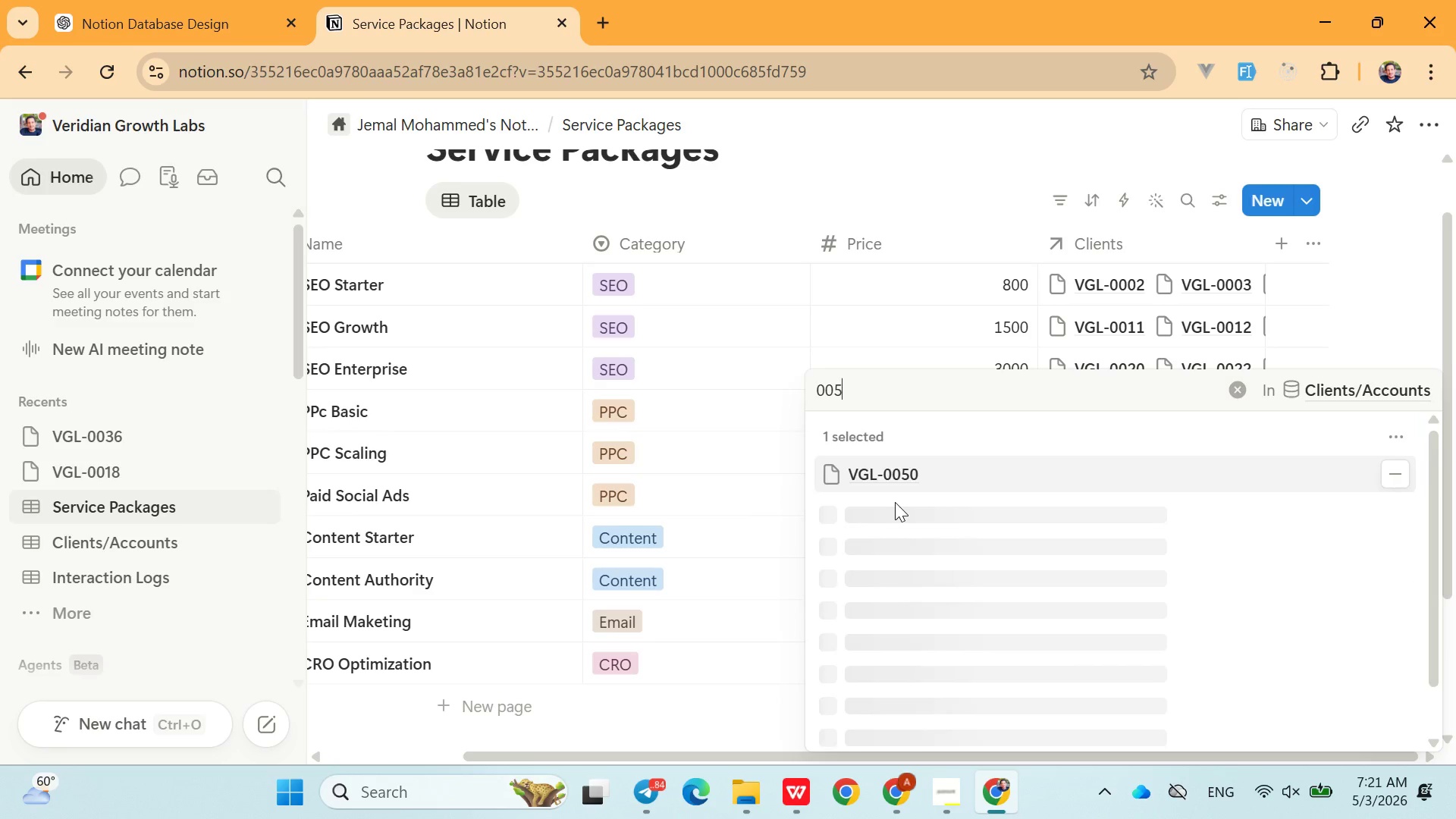 
key(1)
 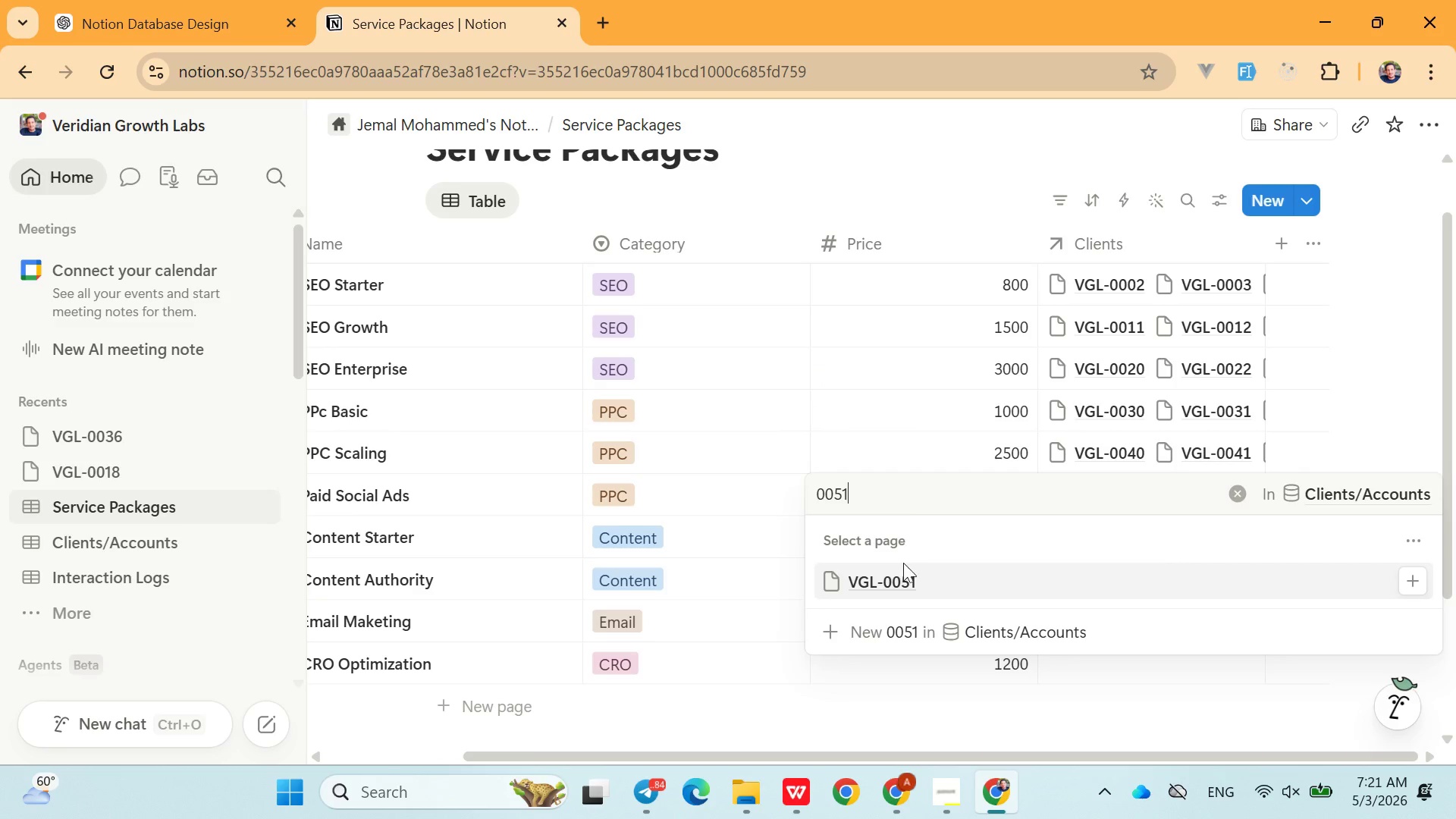 
left_click([903, 572])
 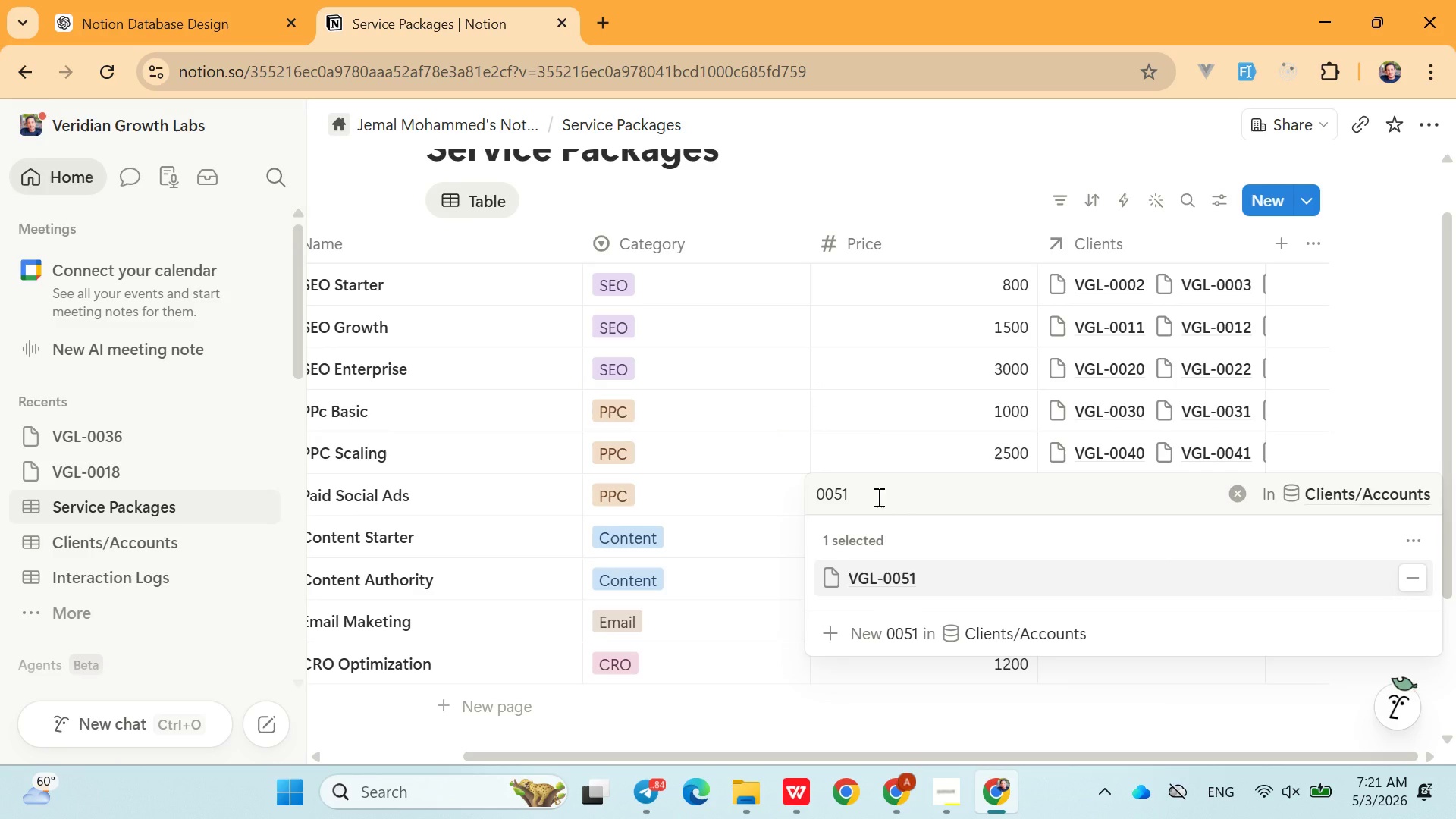 
double_click([877, 497])
 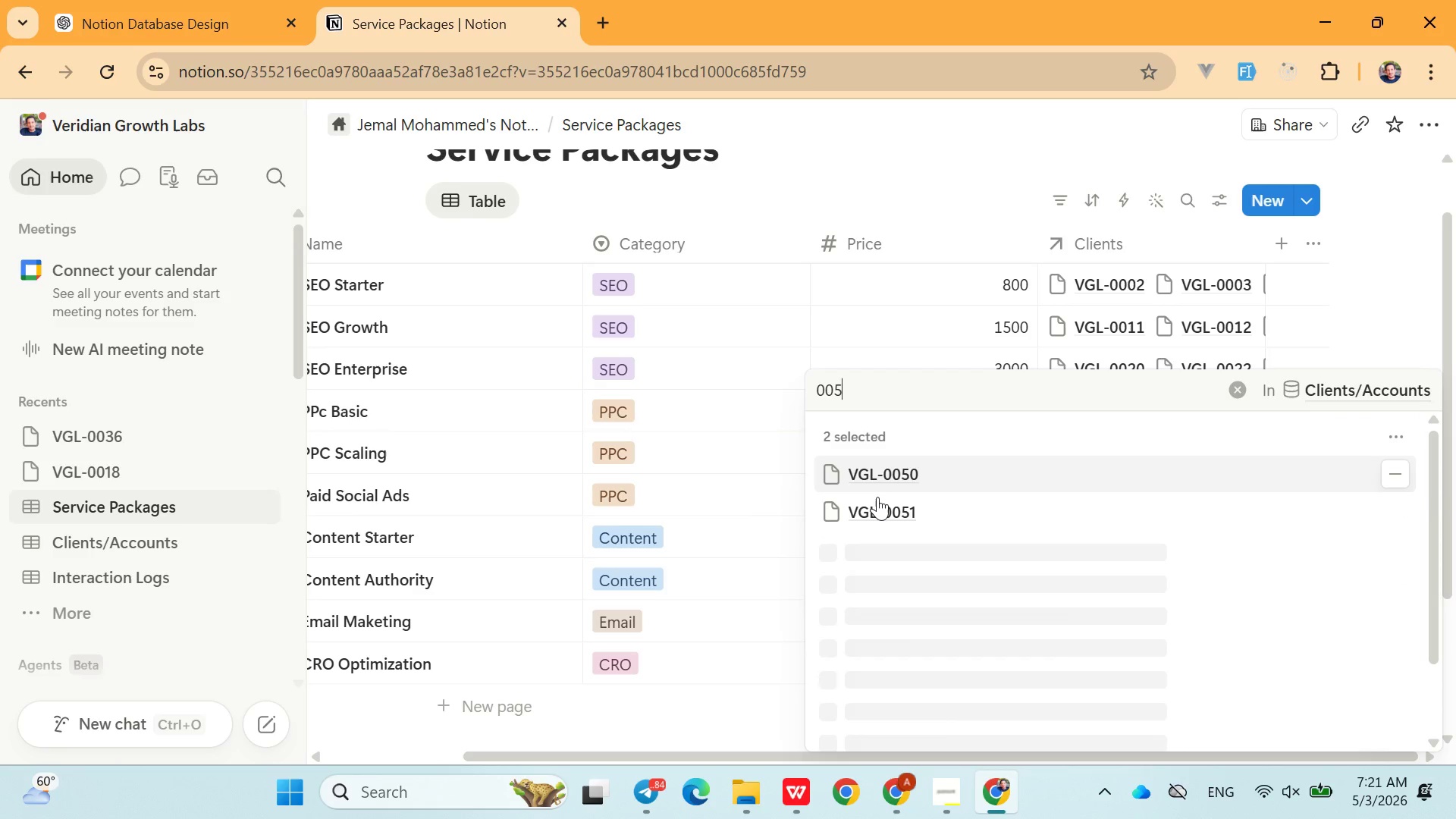 
key(Backspace)
 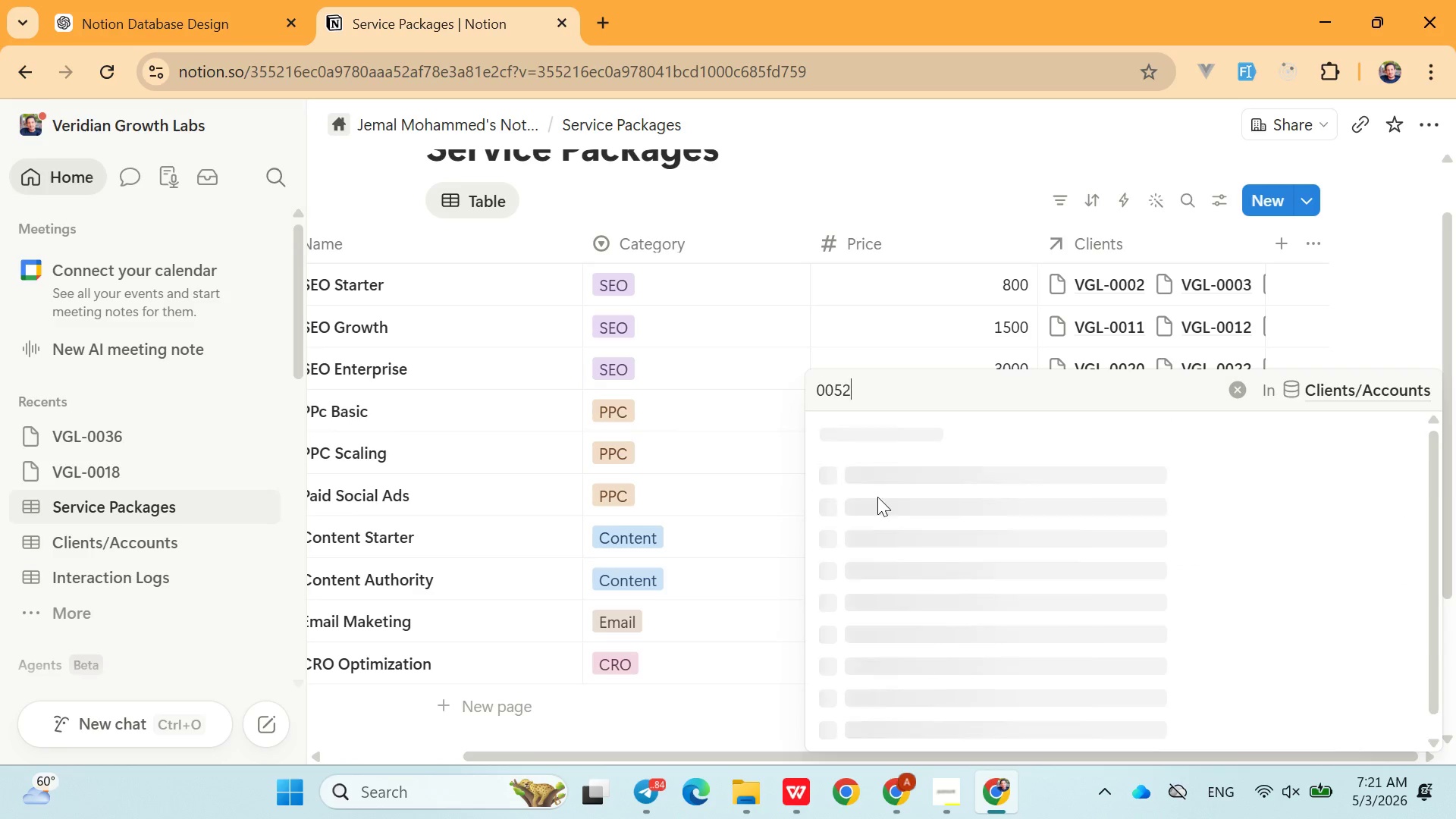 
key(2)
 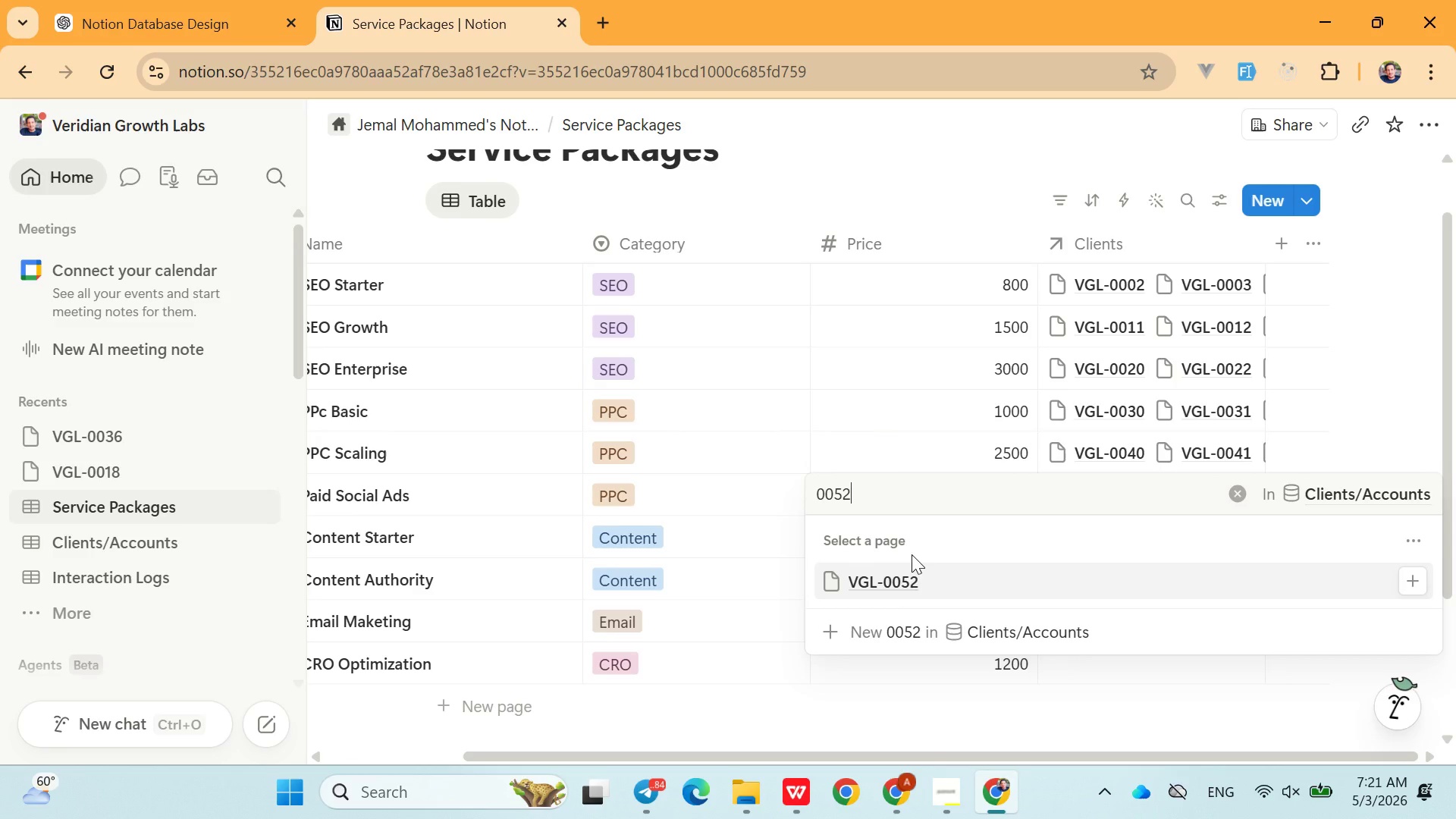 
left_click([900, 574])
 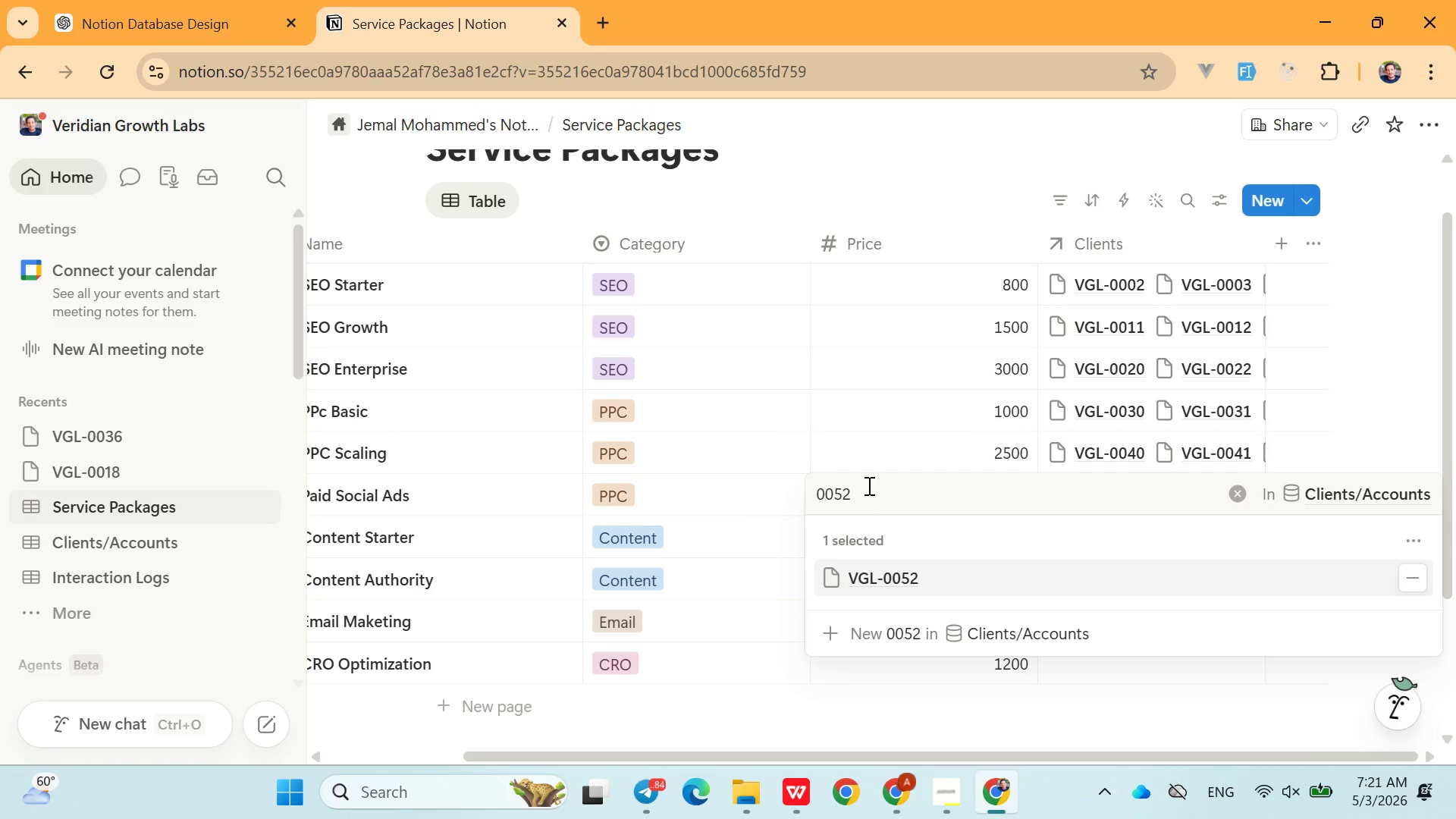 
left_click([868, 485])
 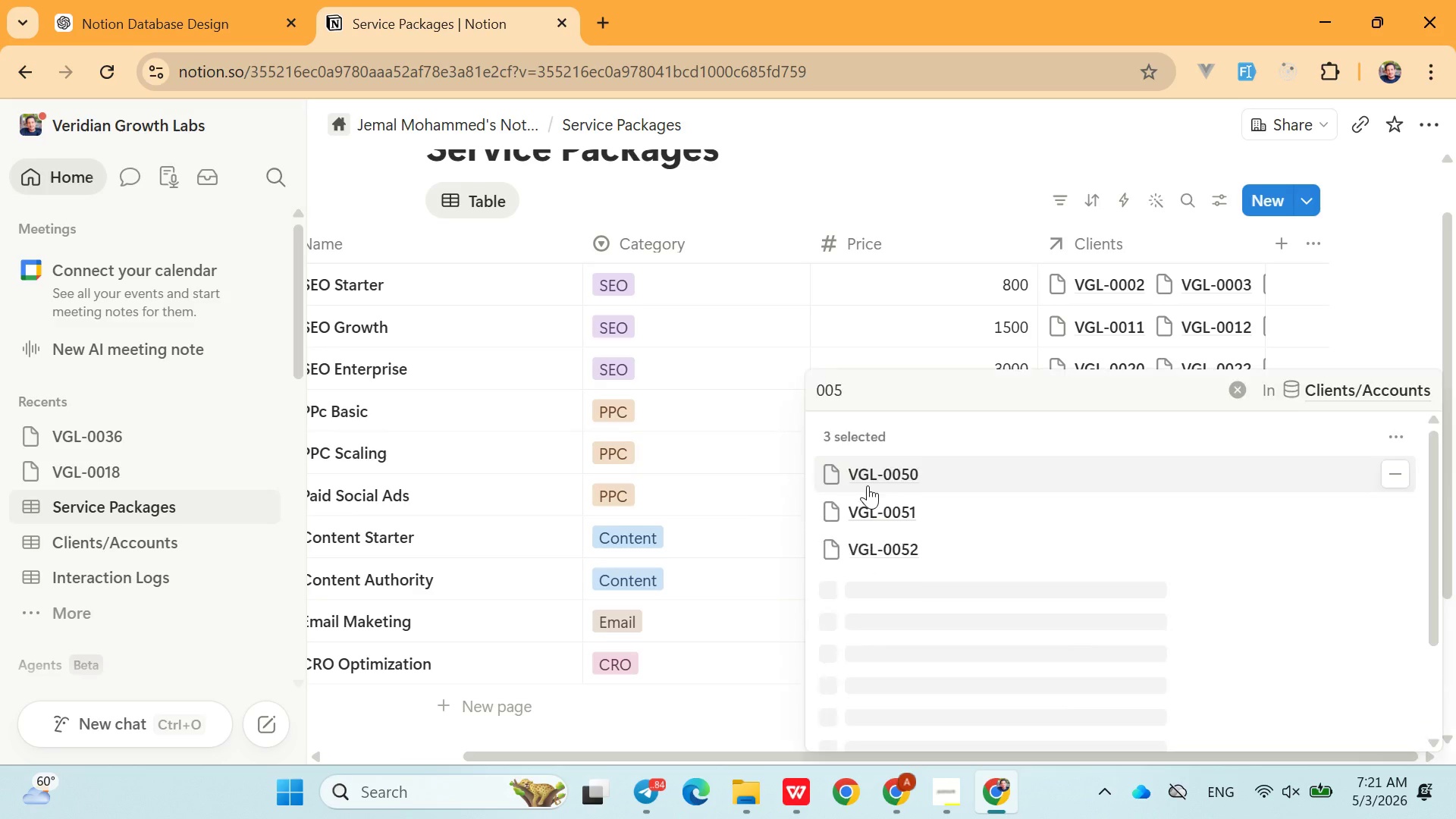 
key(Backspace)
 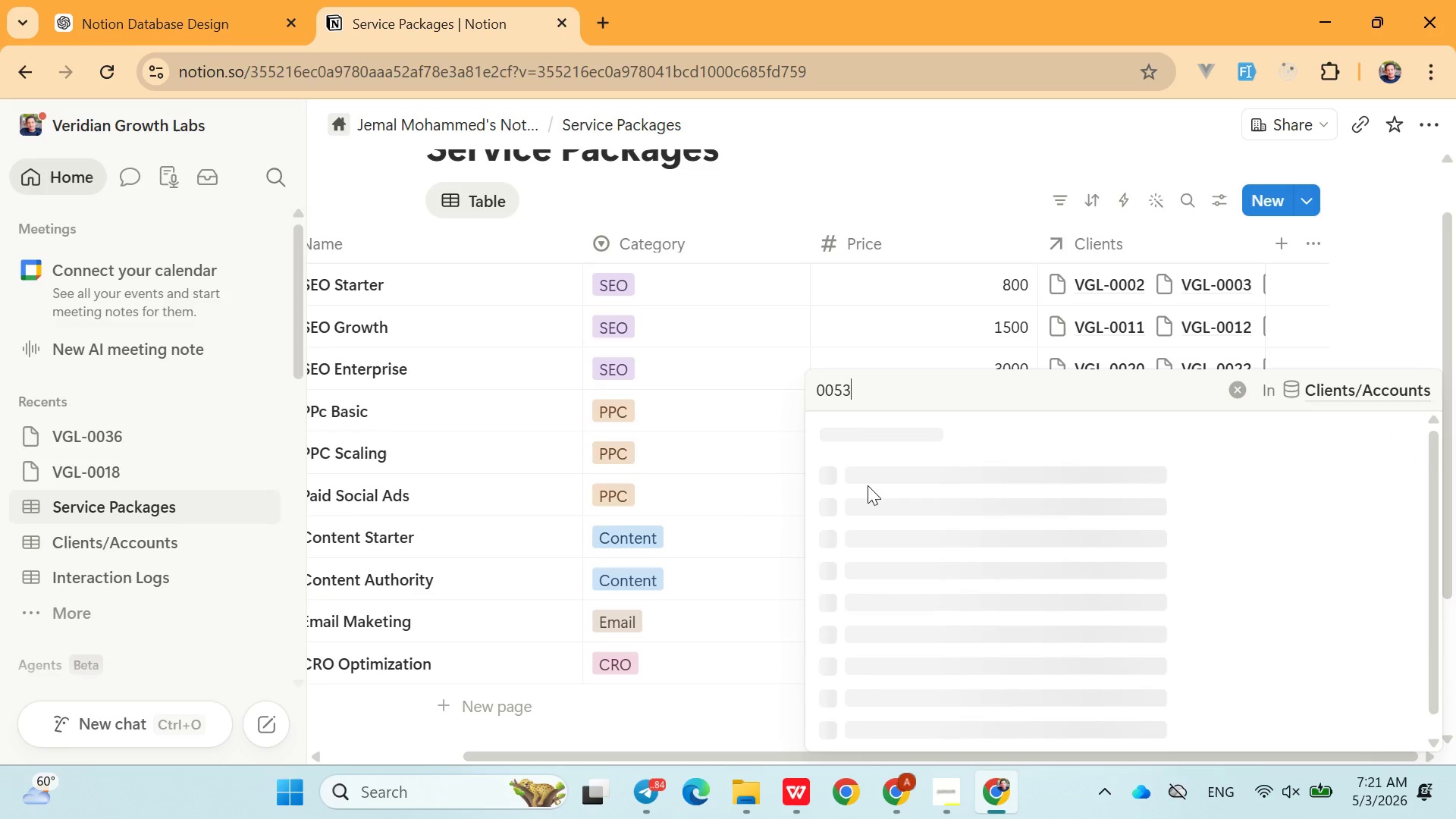 
key(3)
 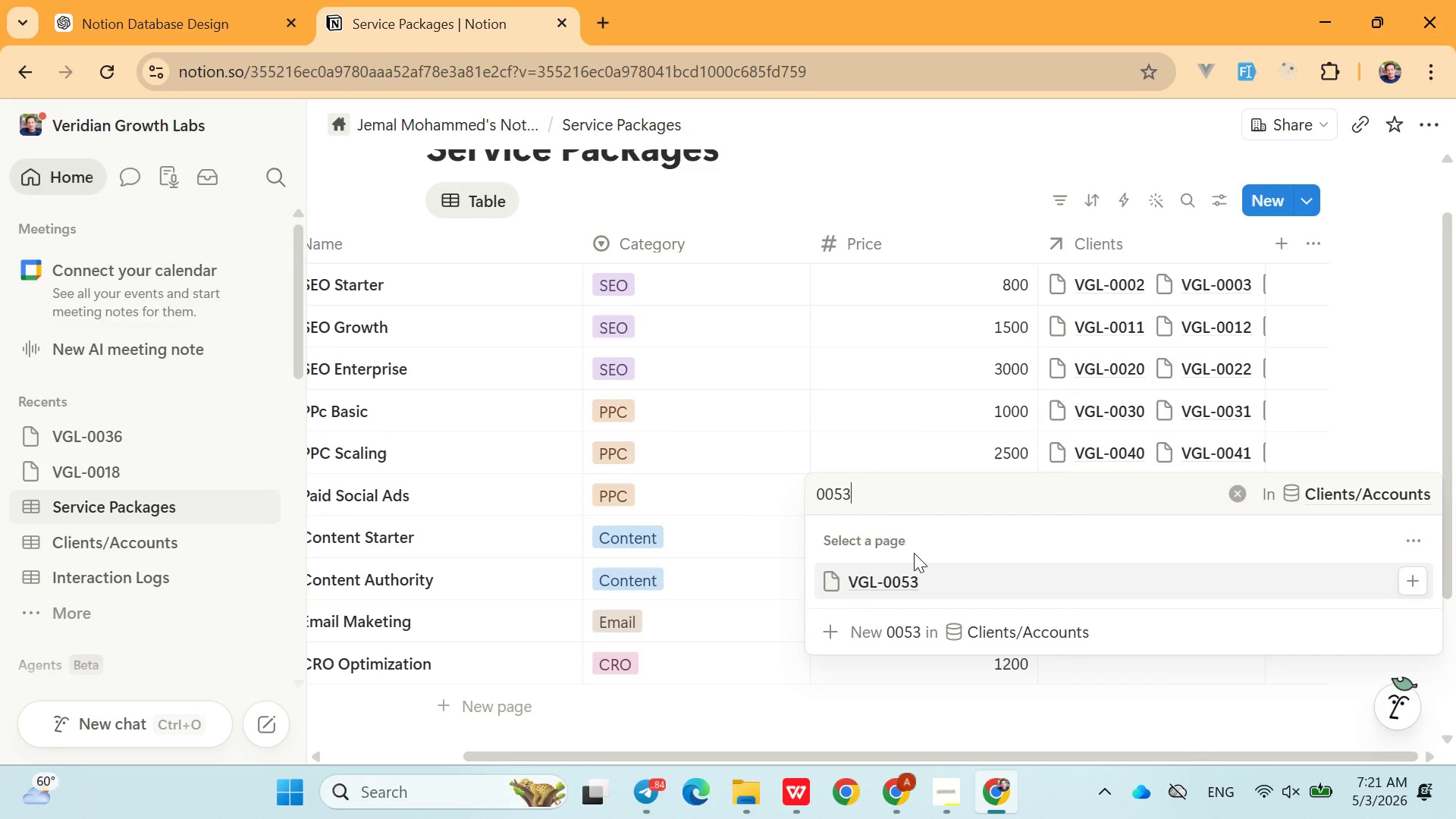 
left_click([907, 568])
 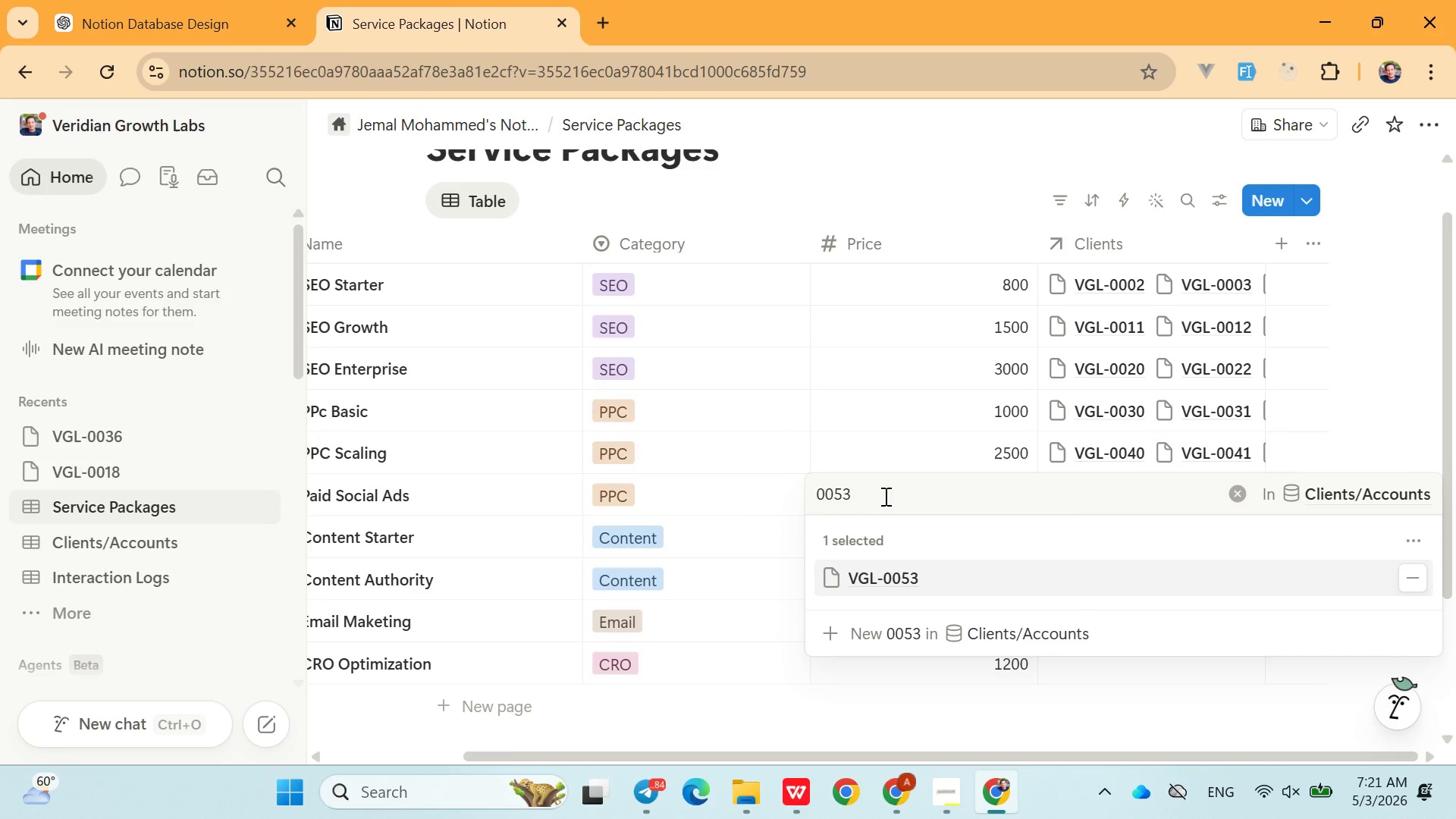 
left_click([884, 496])
 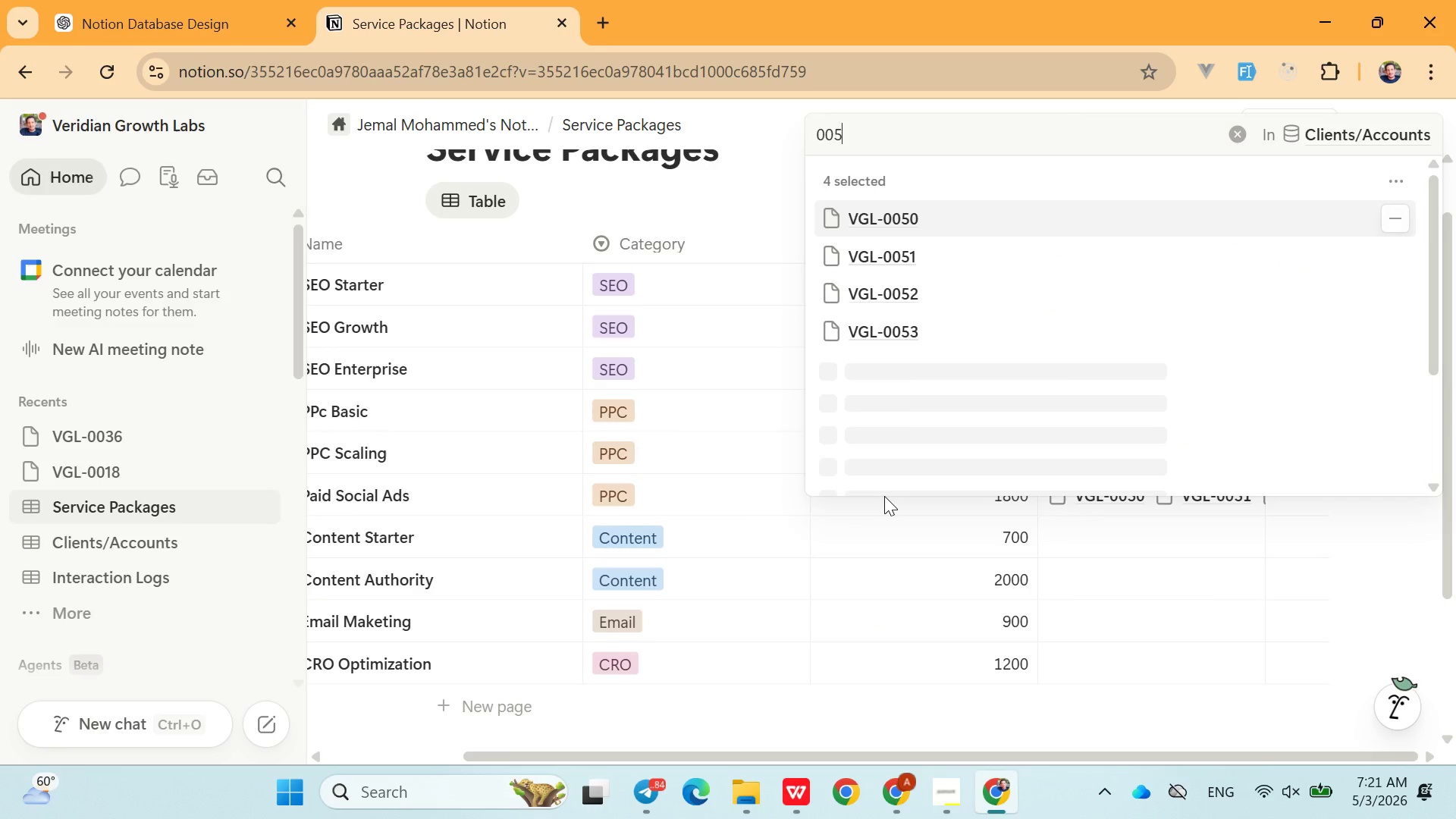 
key(Backspace)
 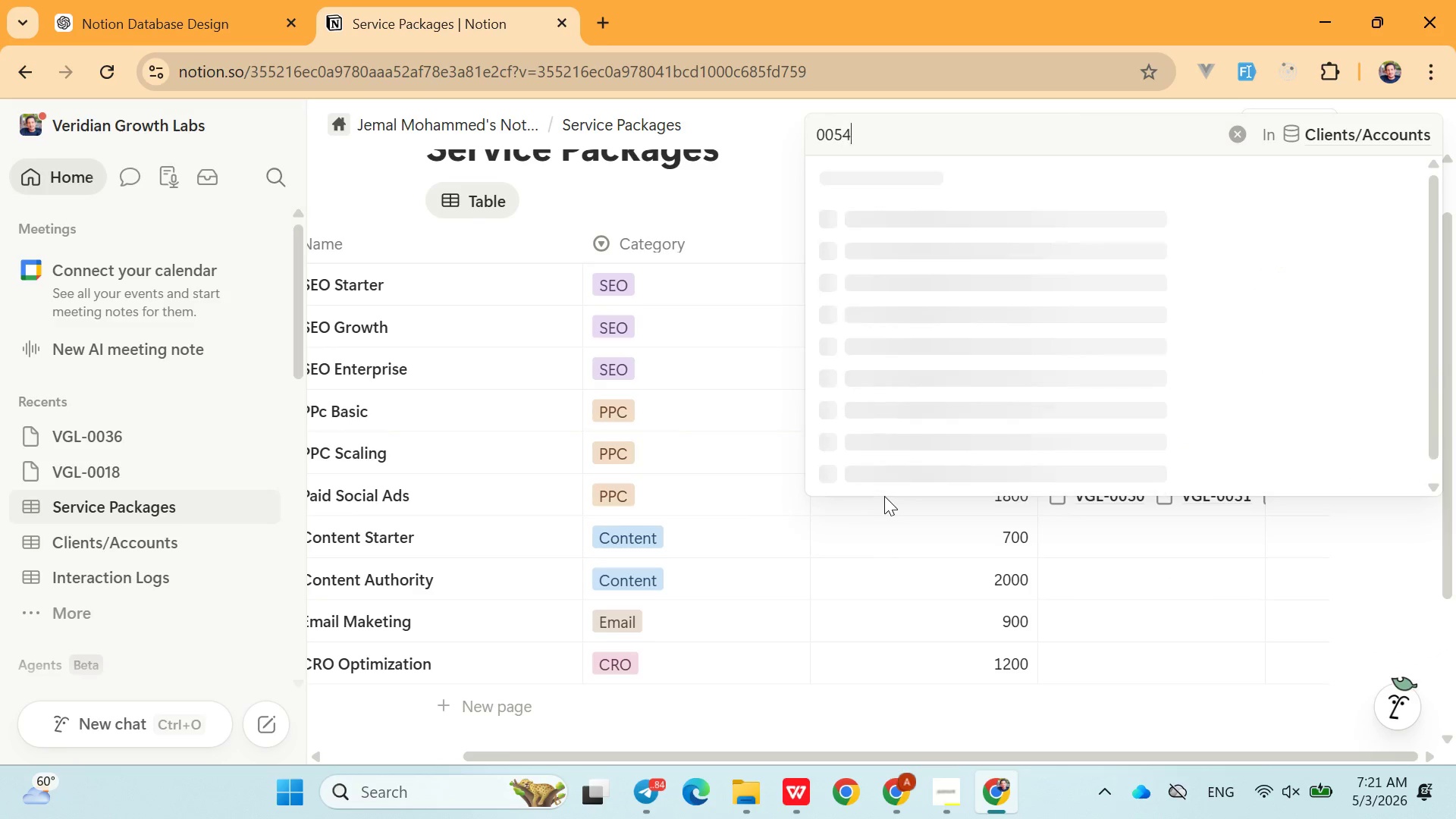 
key(4)
 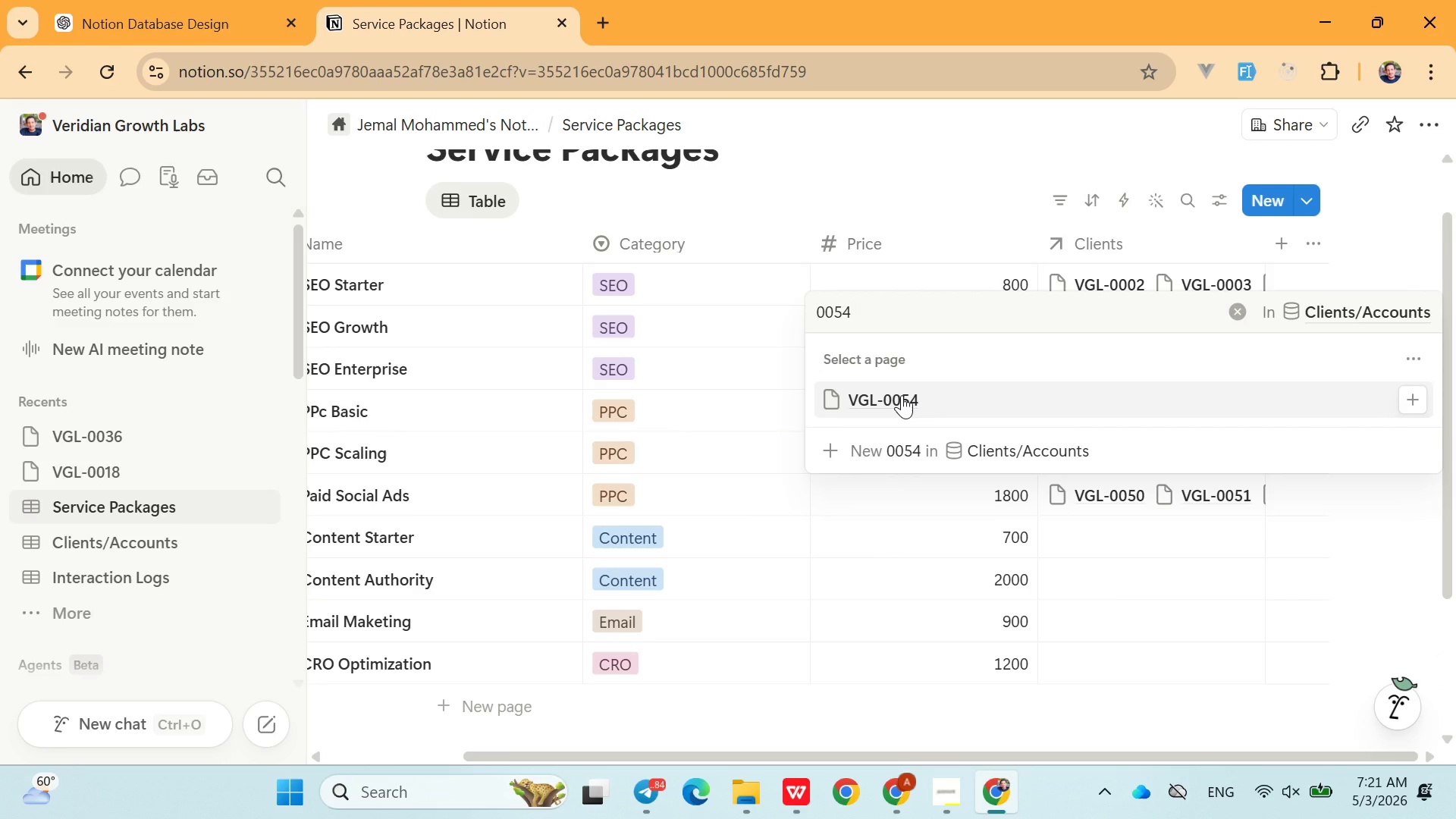 
left_click([902, 393])
 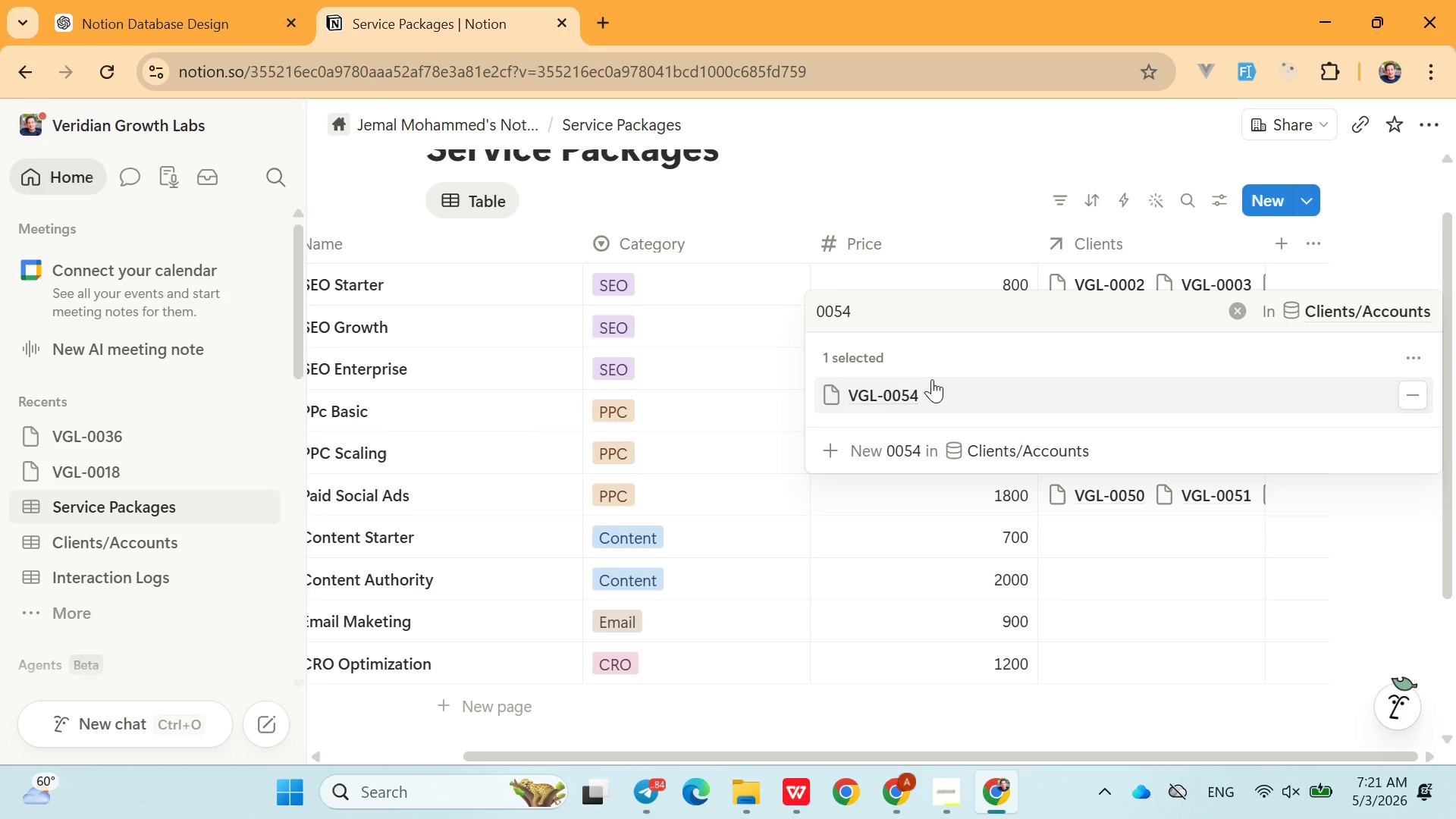 
wait(6.28)
 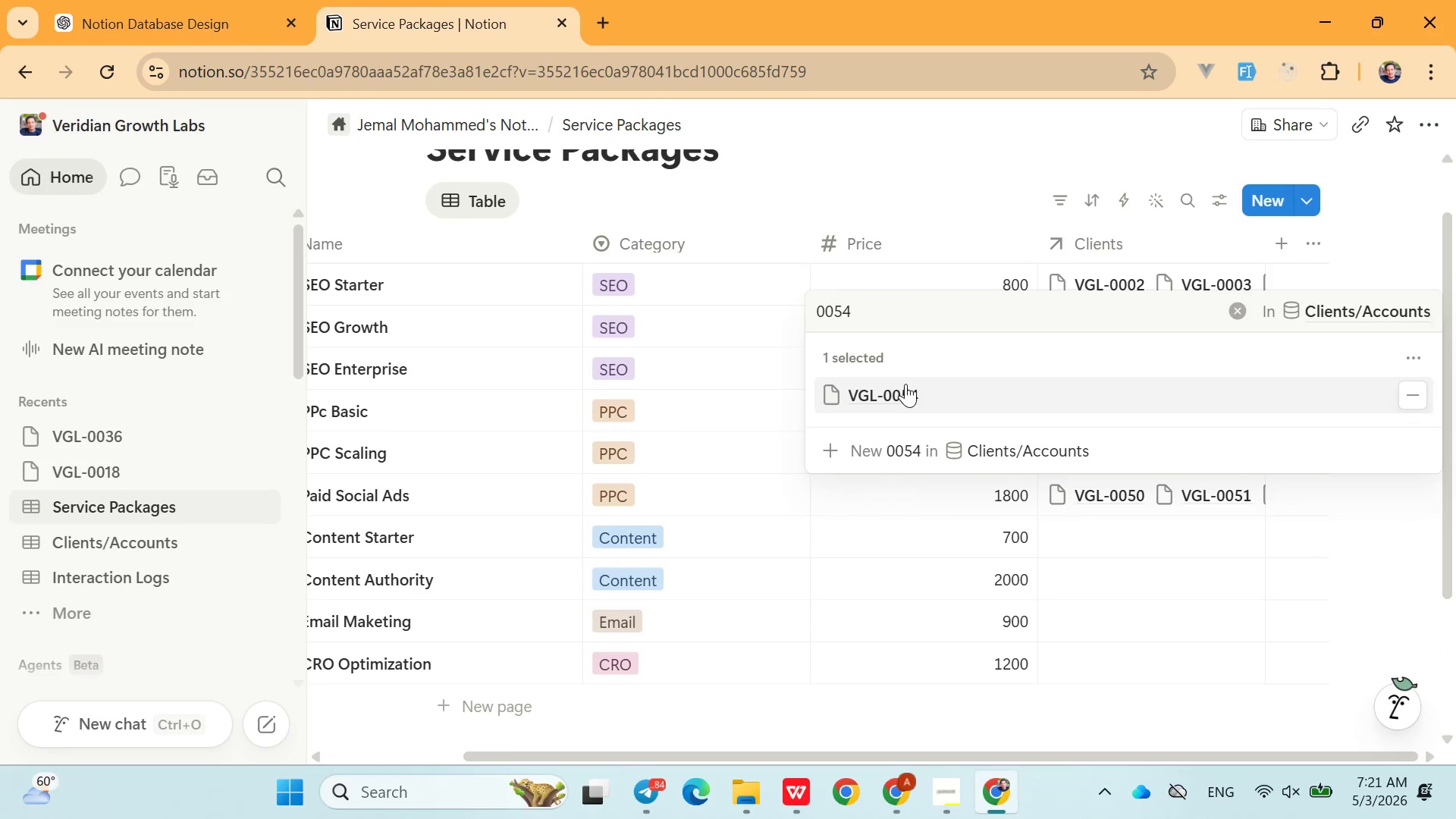 
left_click([904, 317])
 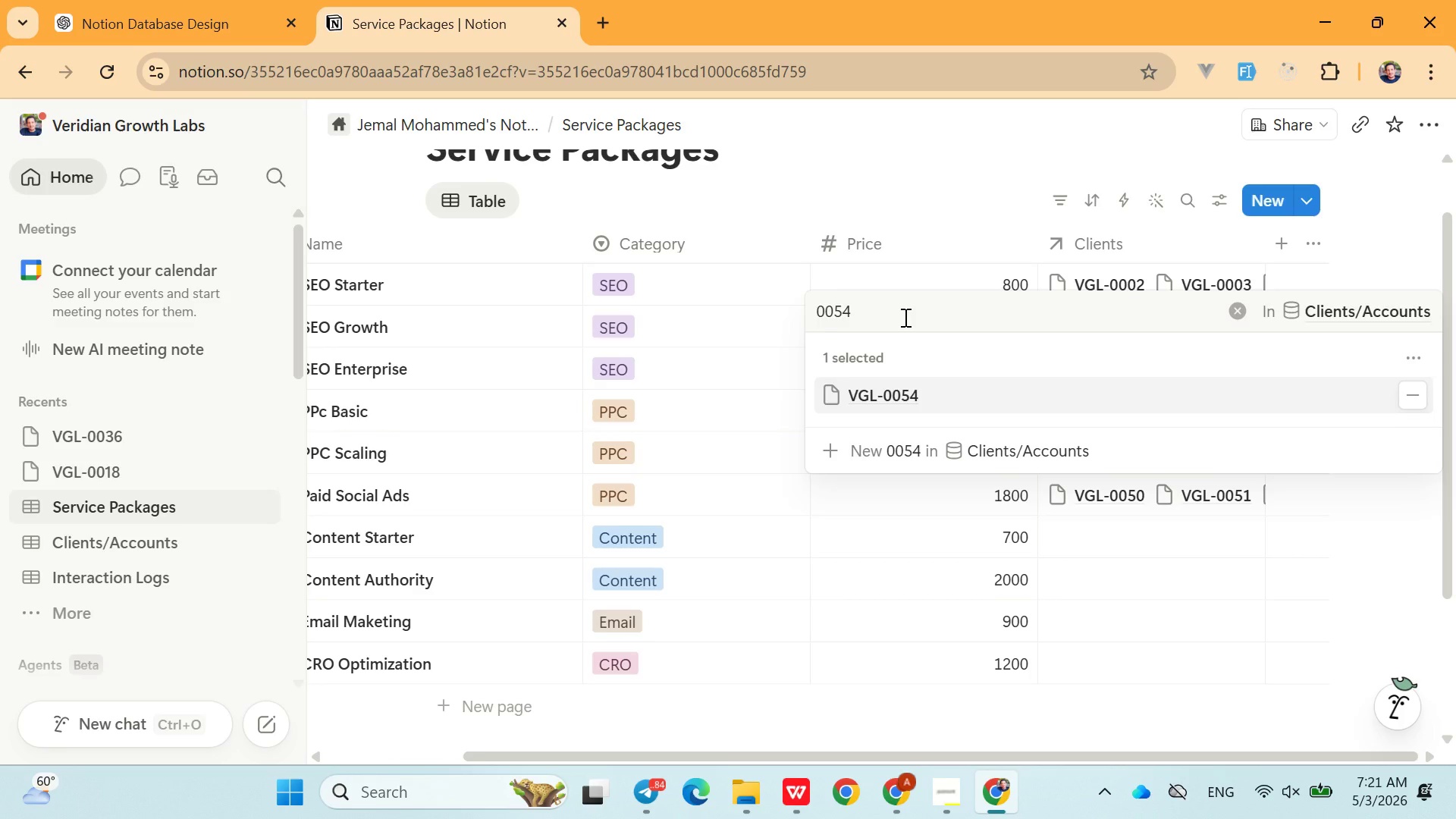 
key(Backspace)
 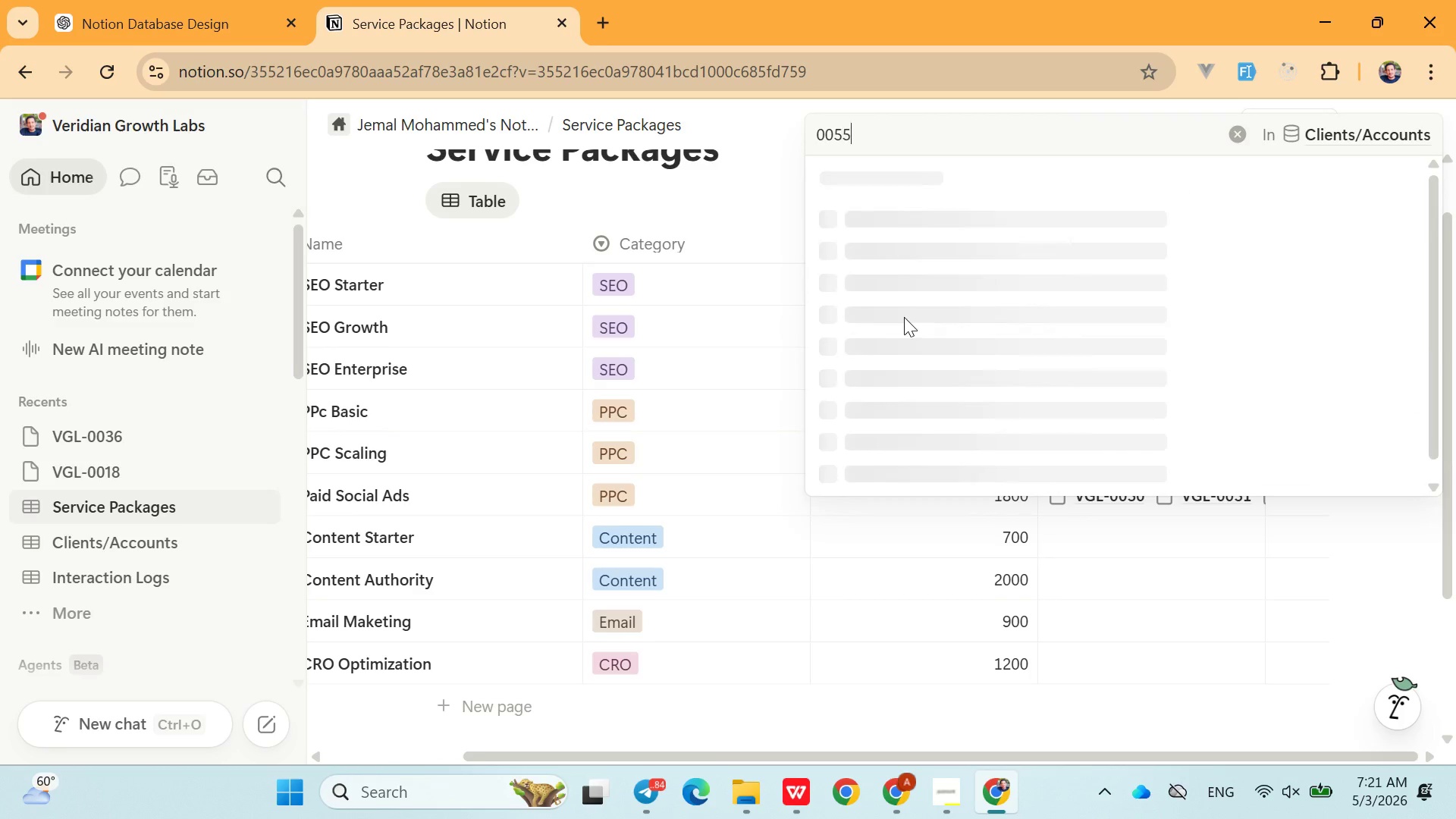 
key(5)
 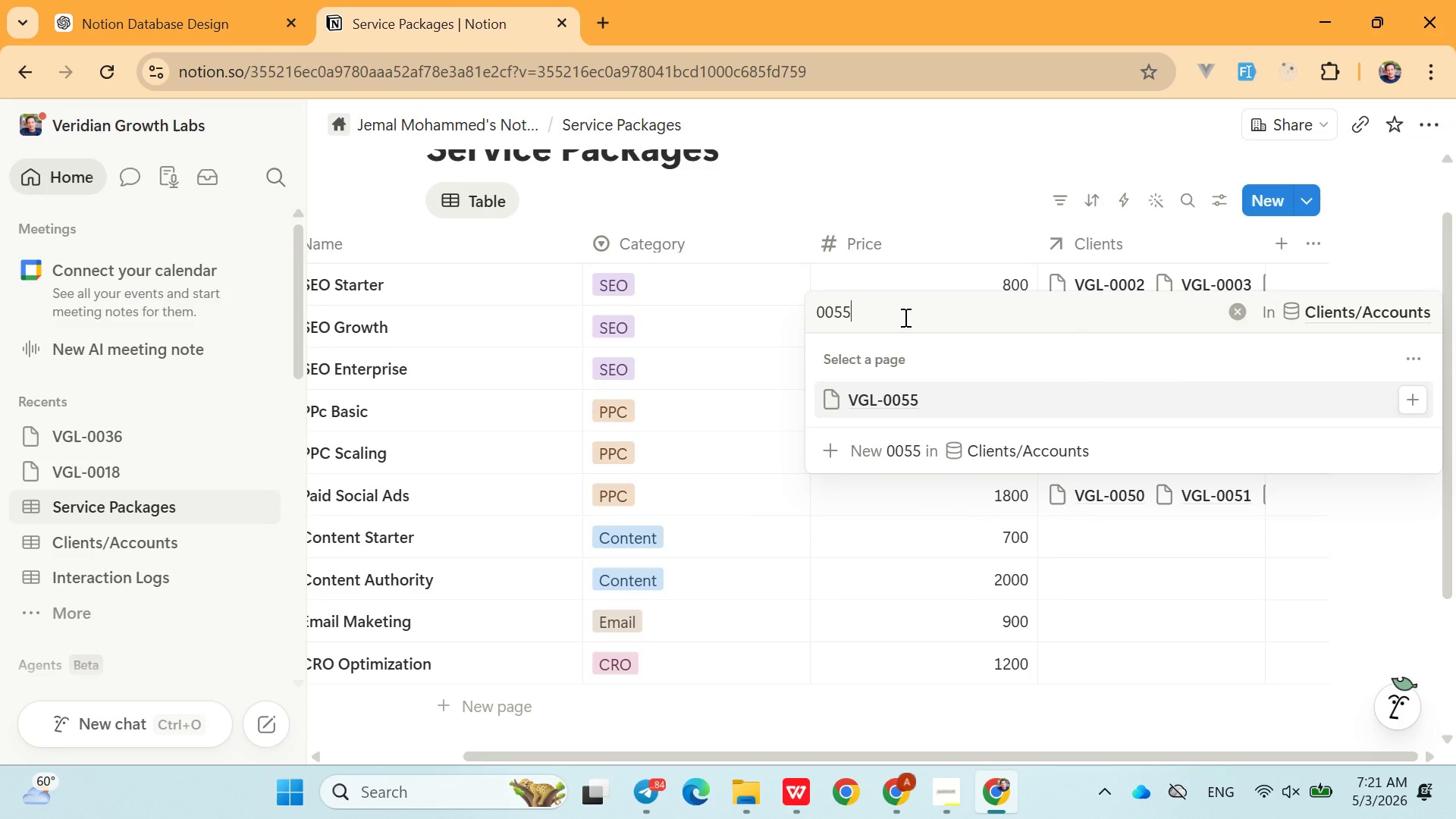 
left_click_drag(start_coordinate=[904, 317], to_coordinate=[1415, 406])
 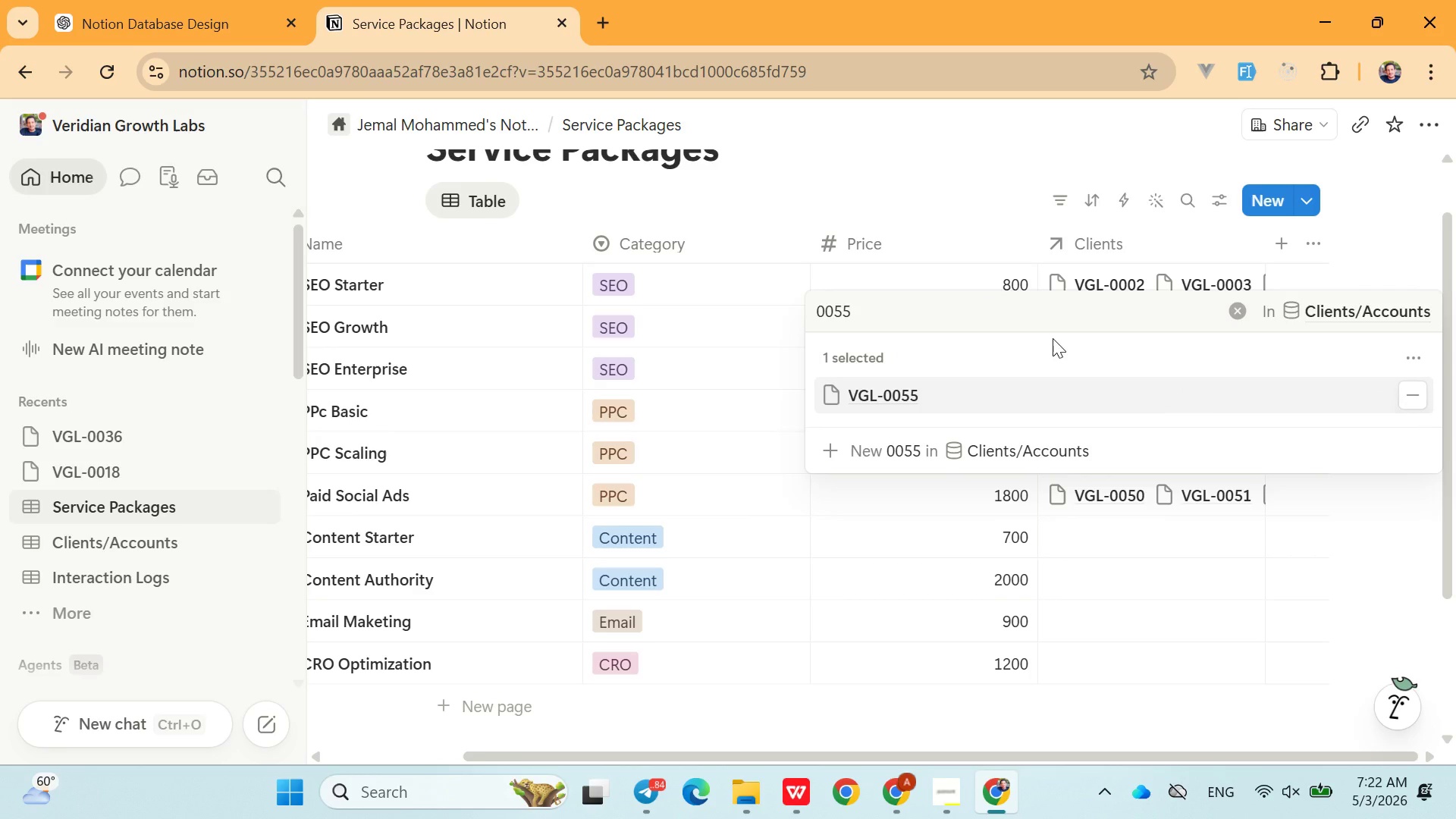 
left_click([1415, 406])
 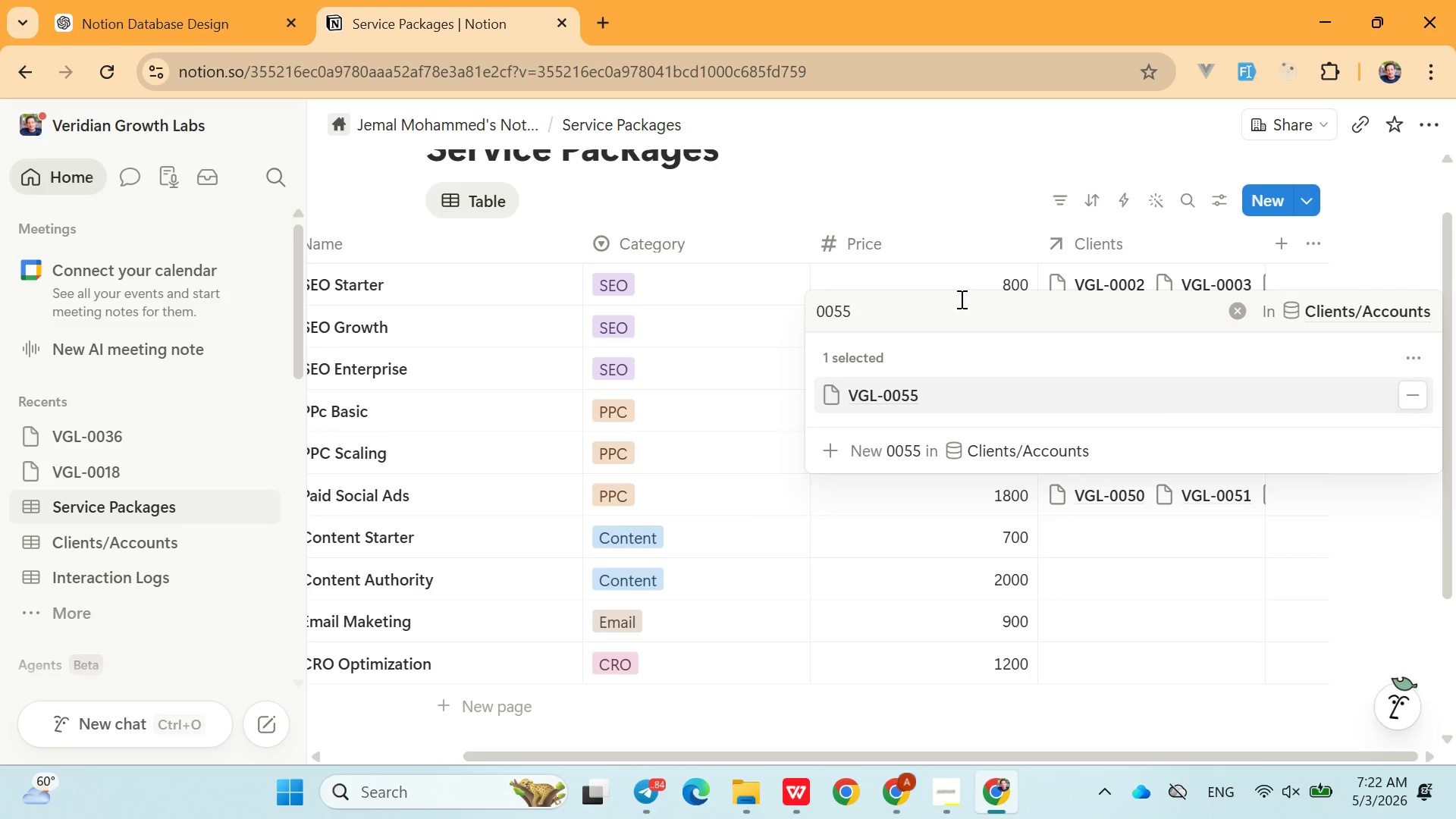 
left_click([960, 299])
 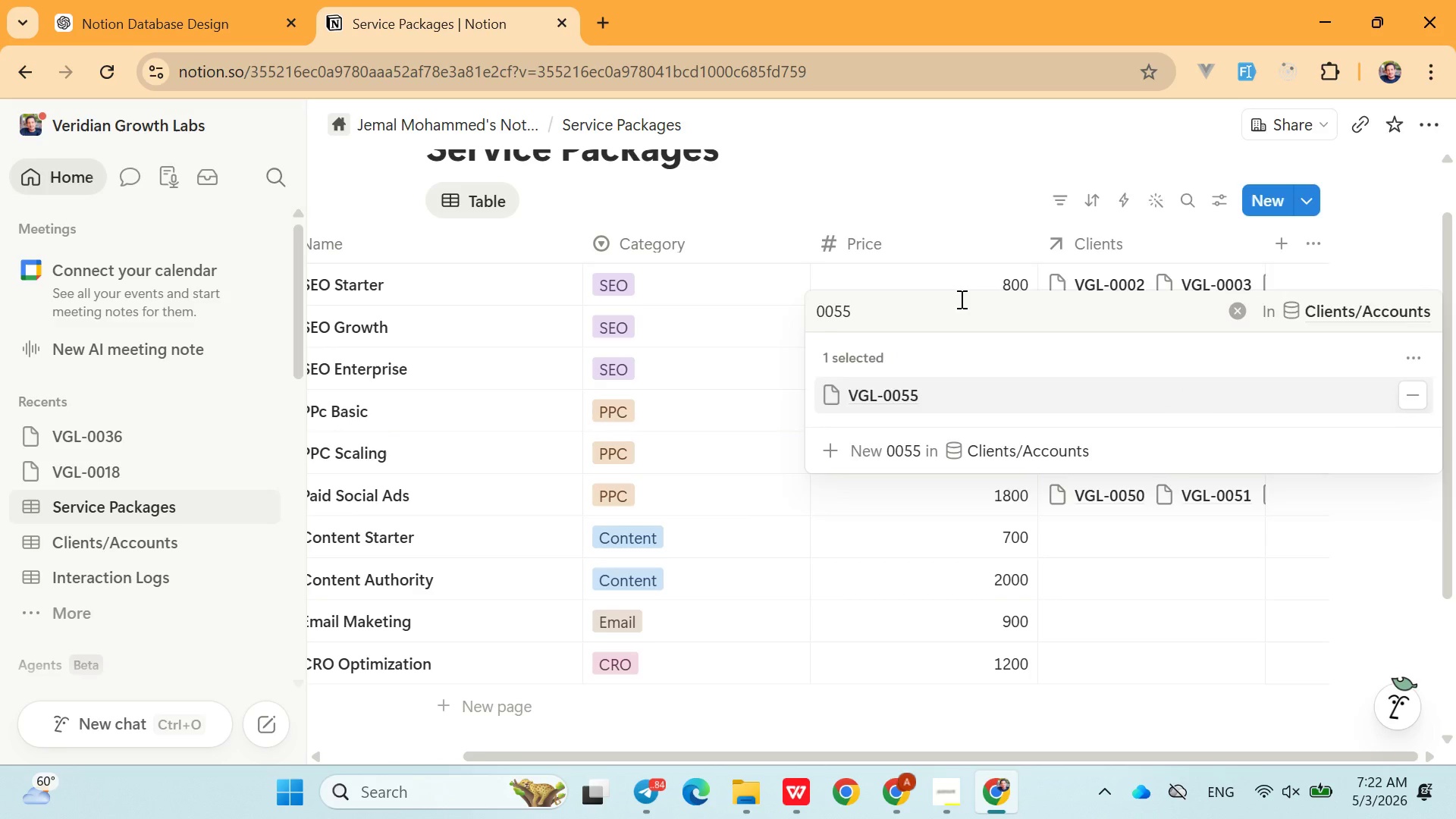 
key(Backspace)
 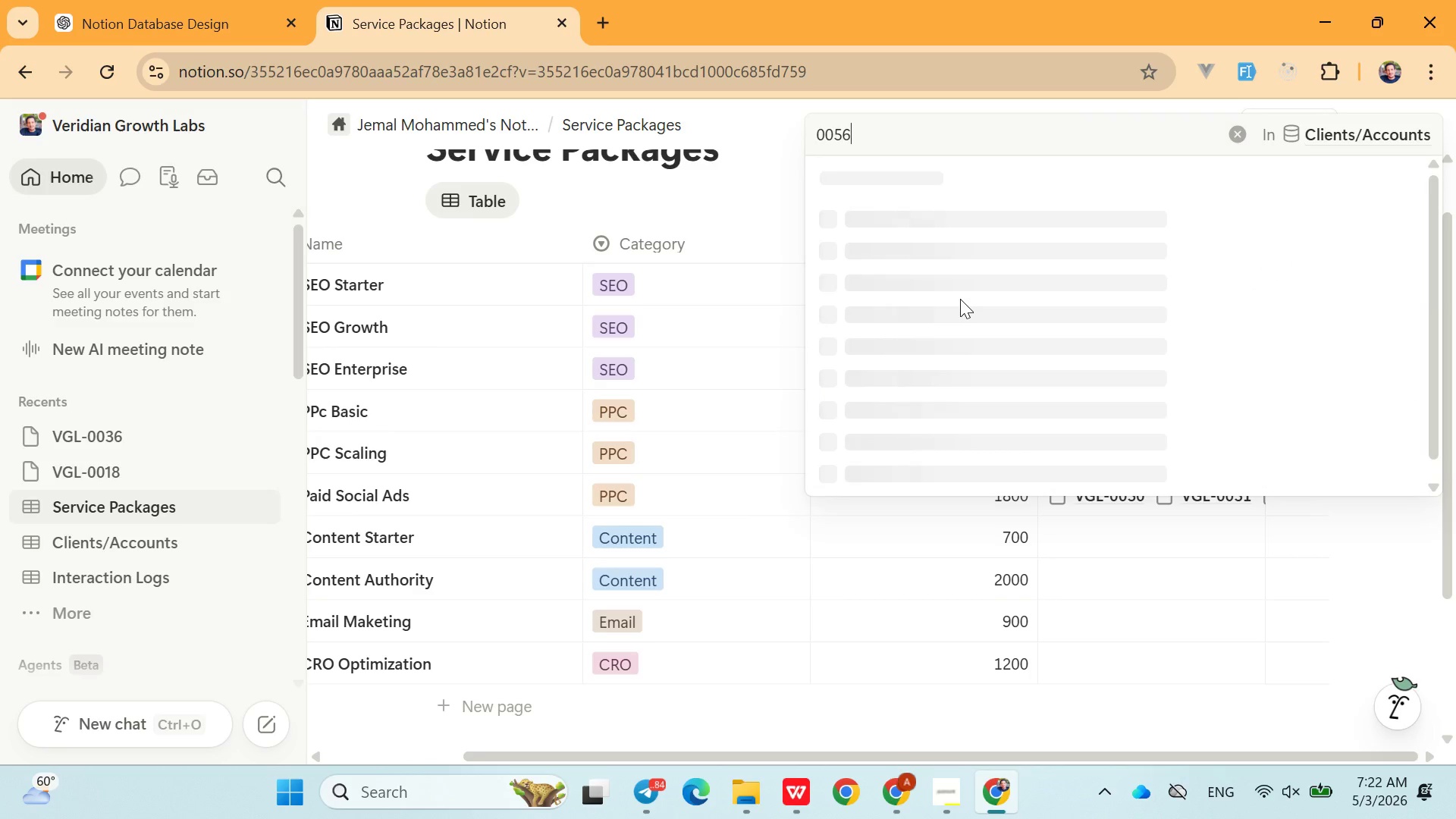 
key(6)
 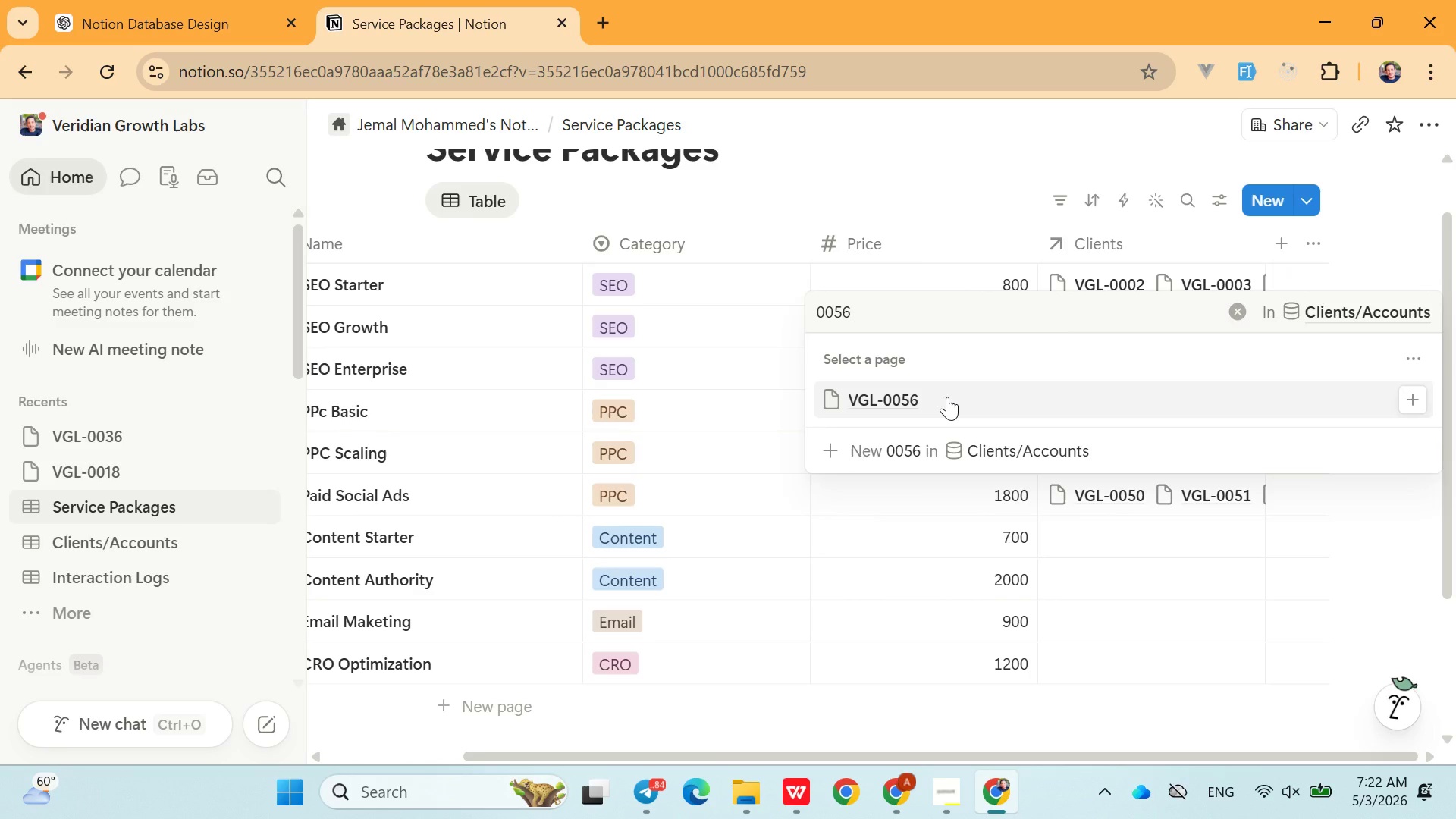 
left_click([947, 396])
 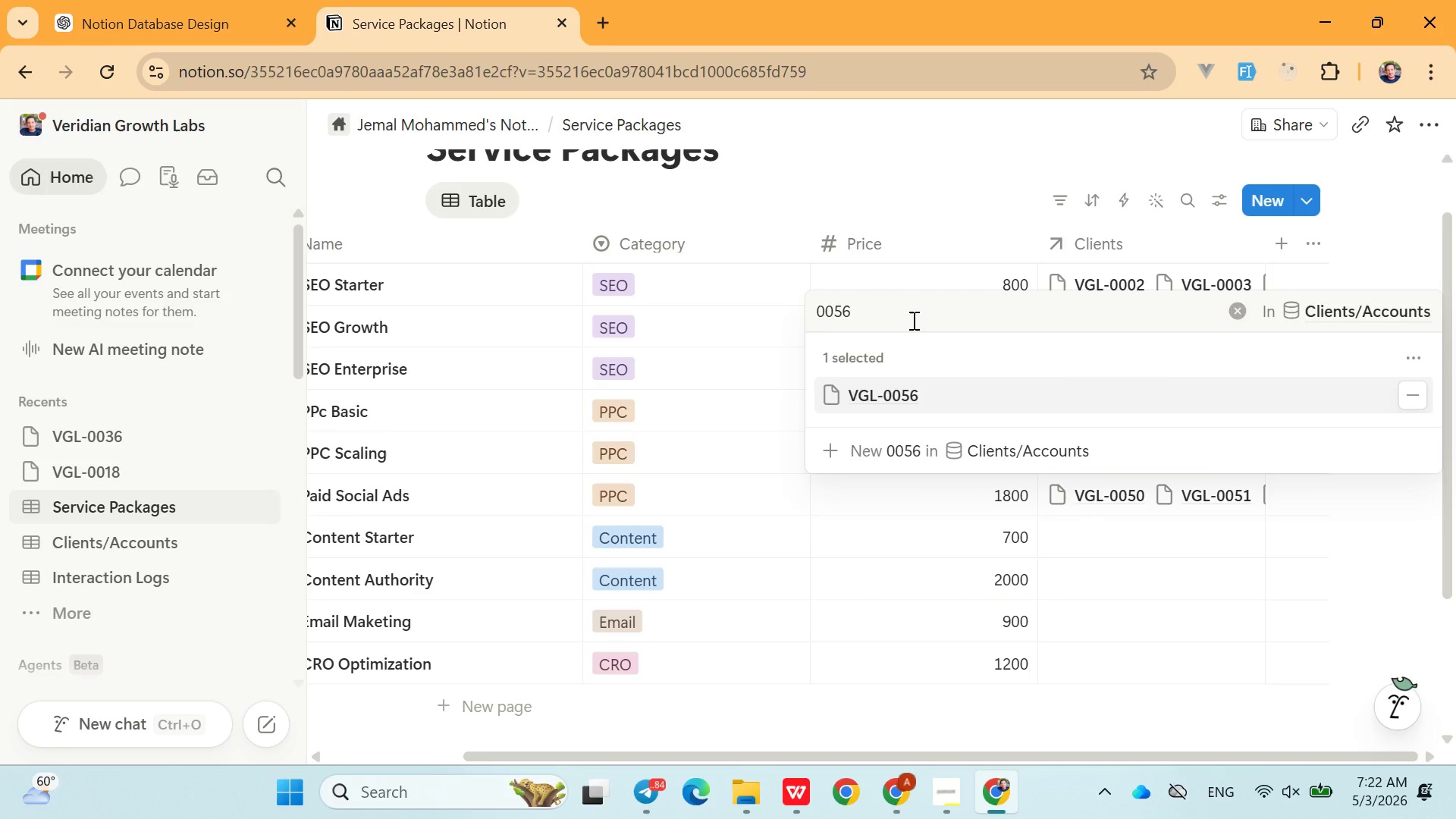 
left_click([912, 320])
 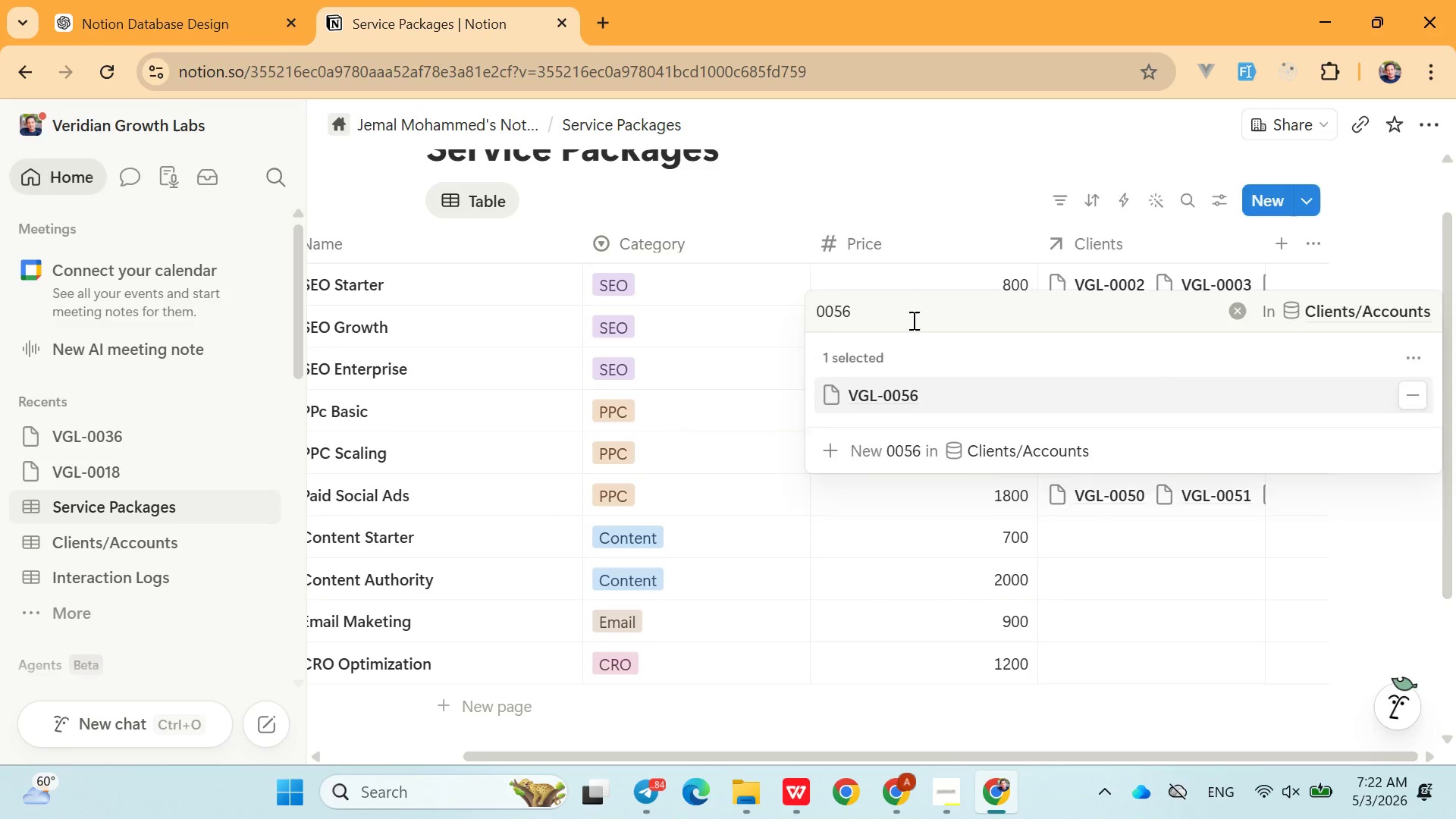 
key(Backspace)
 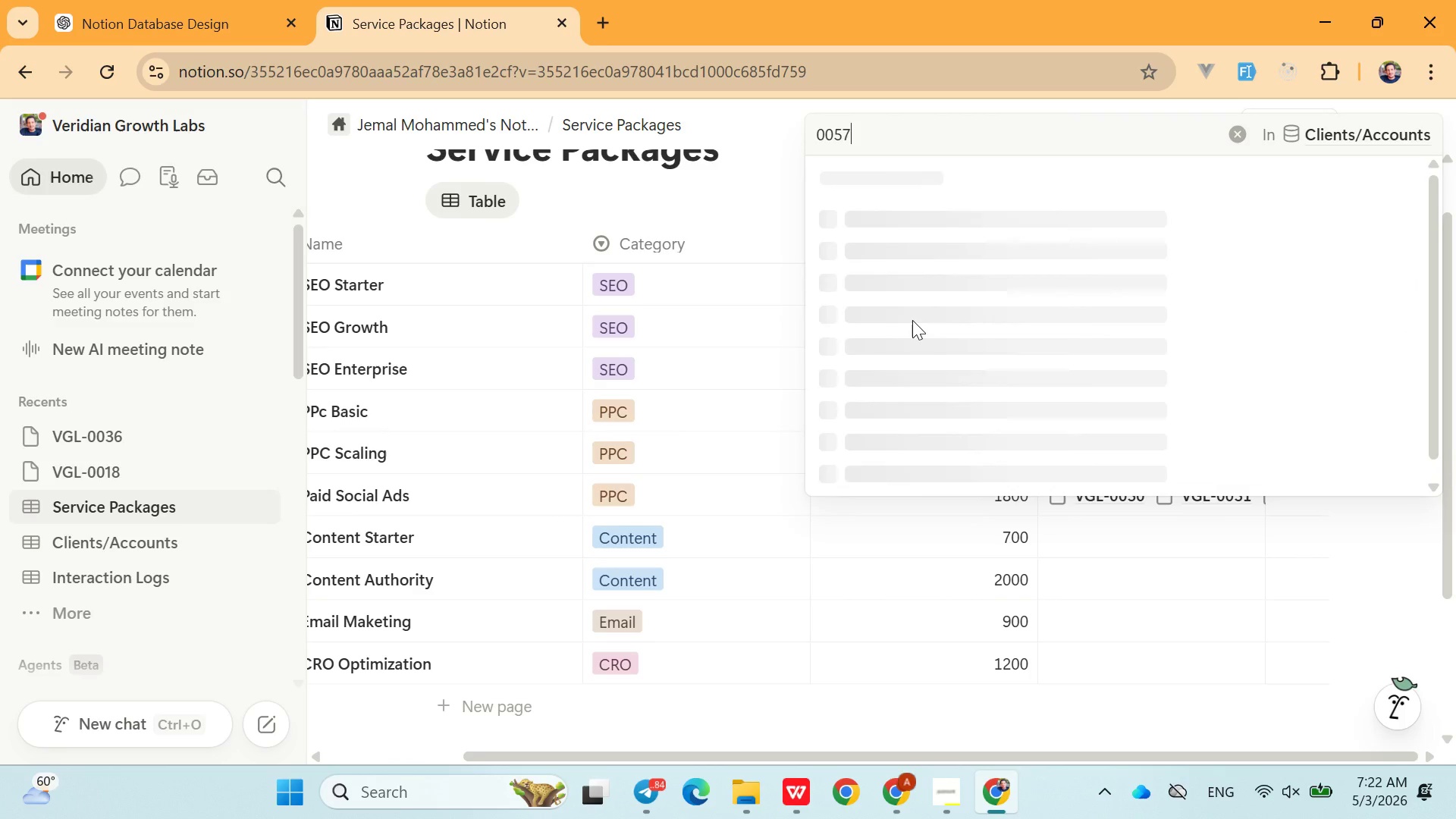 
key(7)
 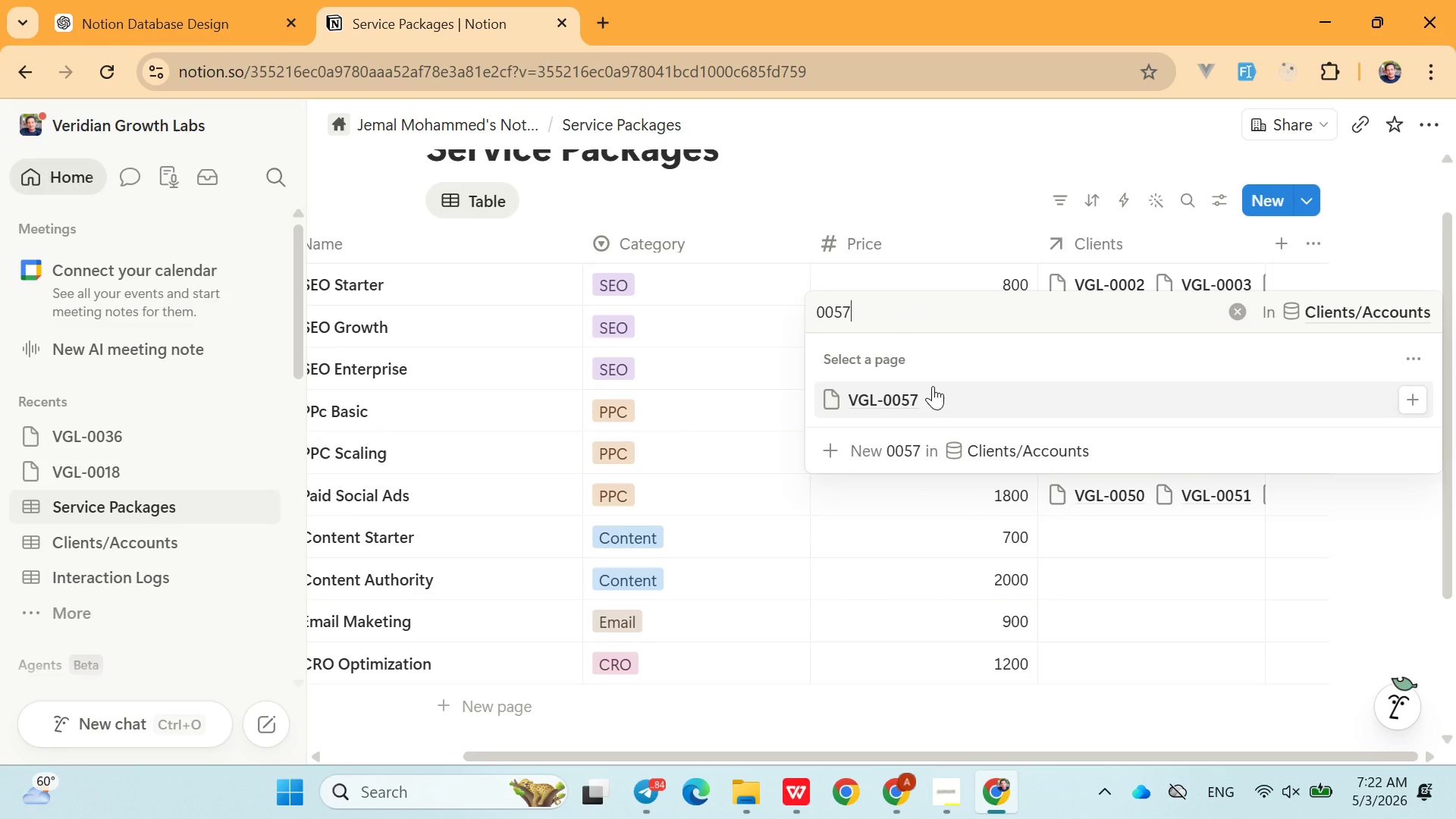 
left_click([934, 389])
 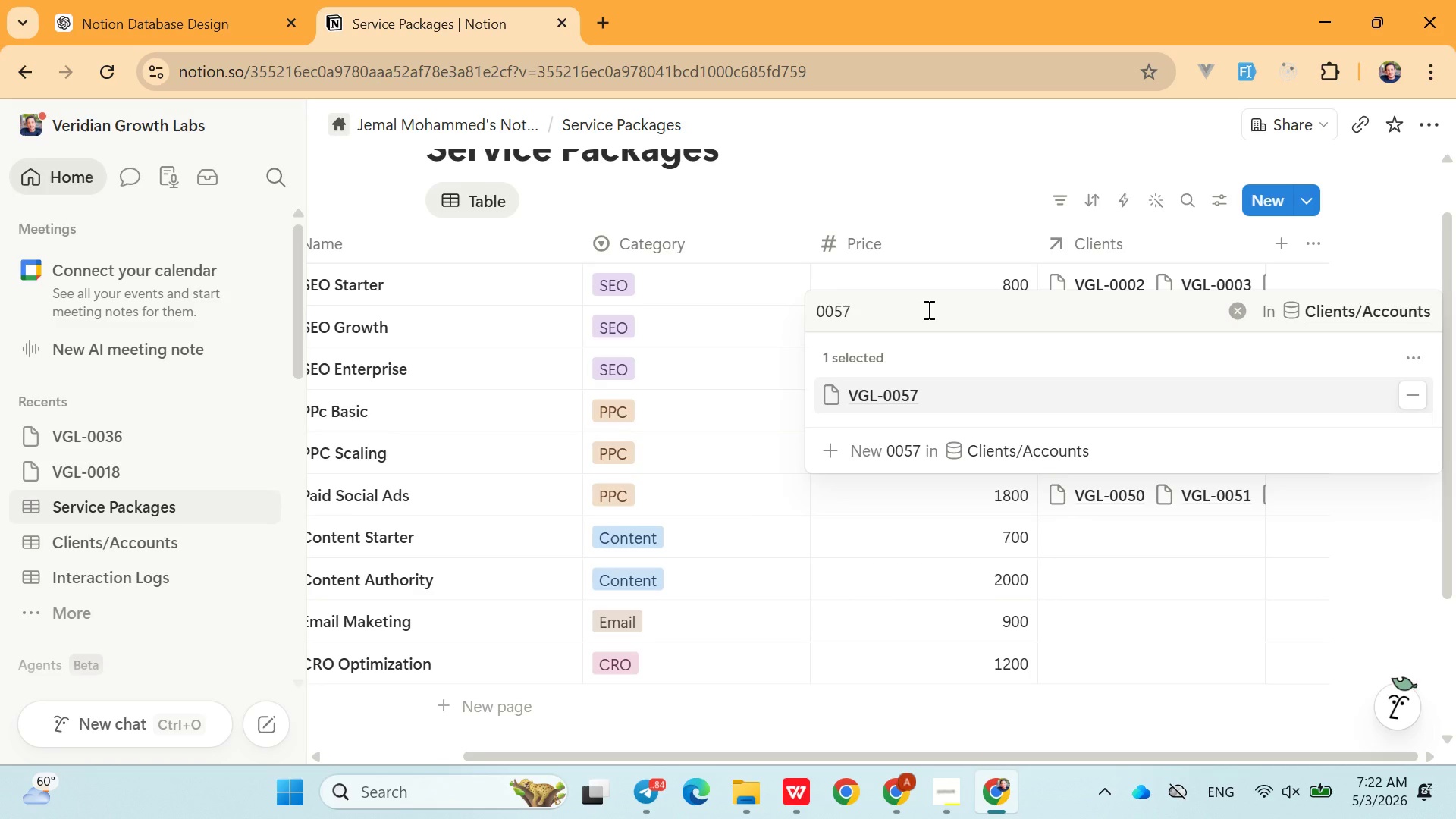 
left_click([927, 309])
 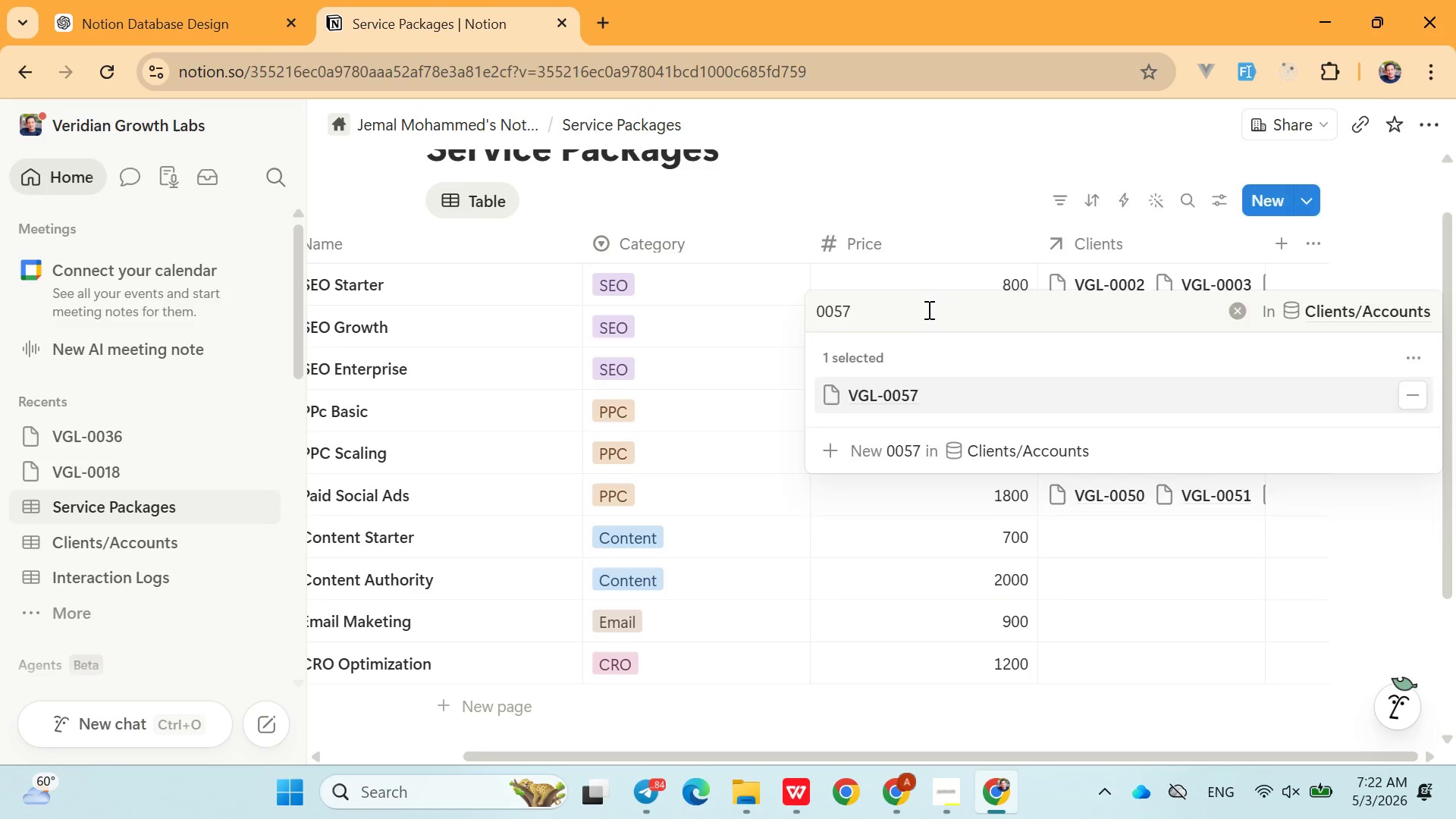 
key(Backspace)
 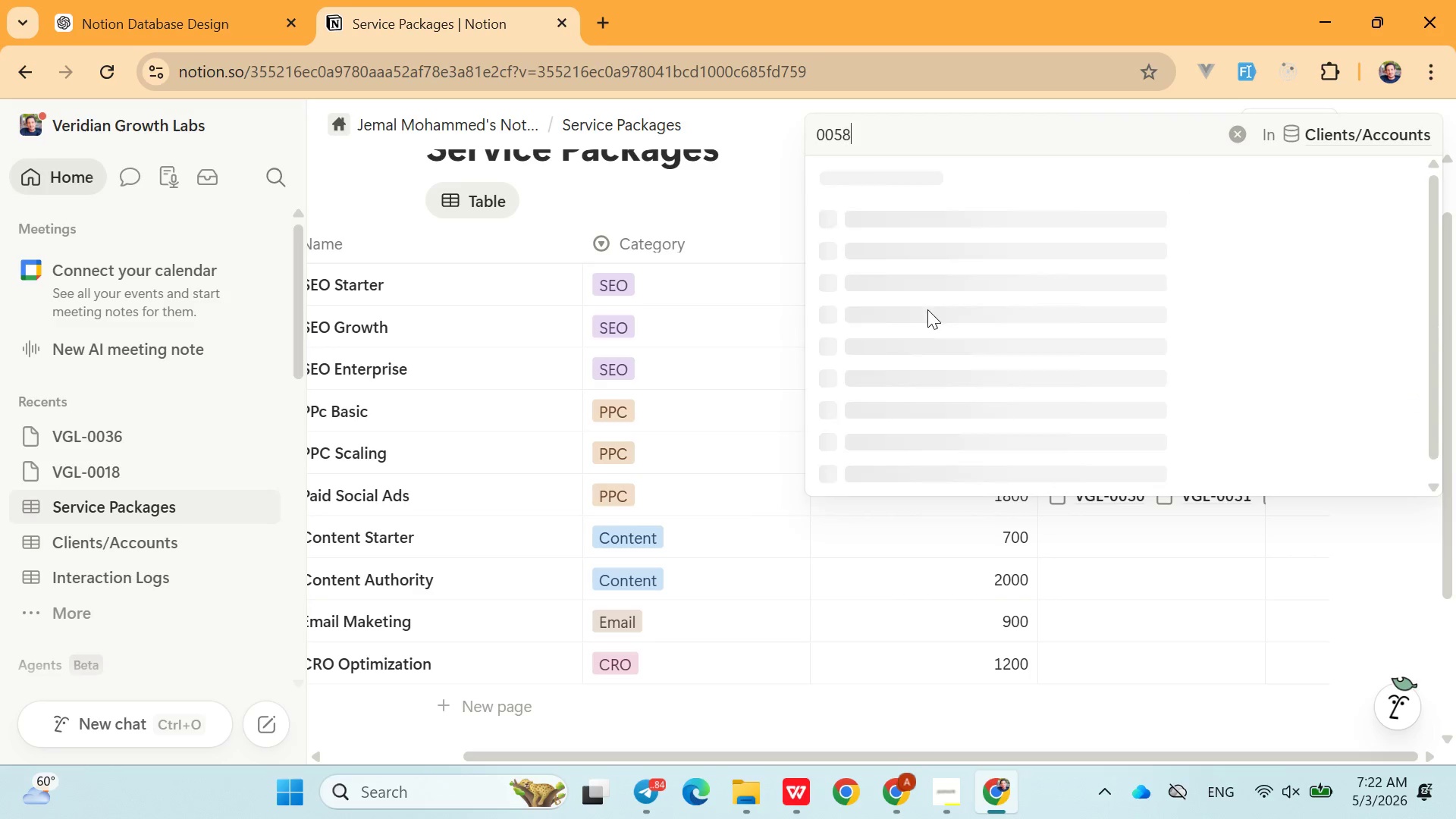 
key(8)
 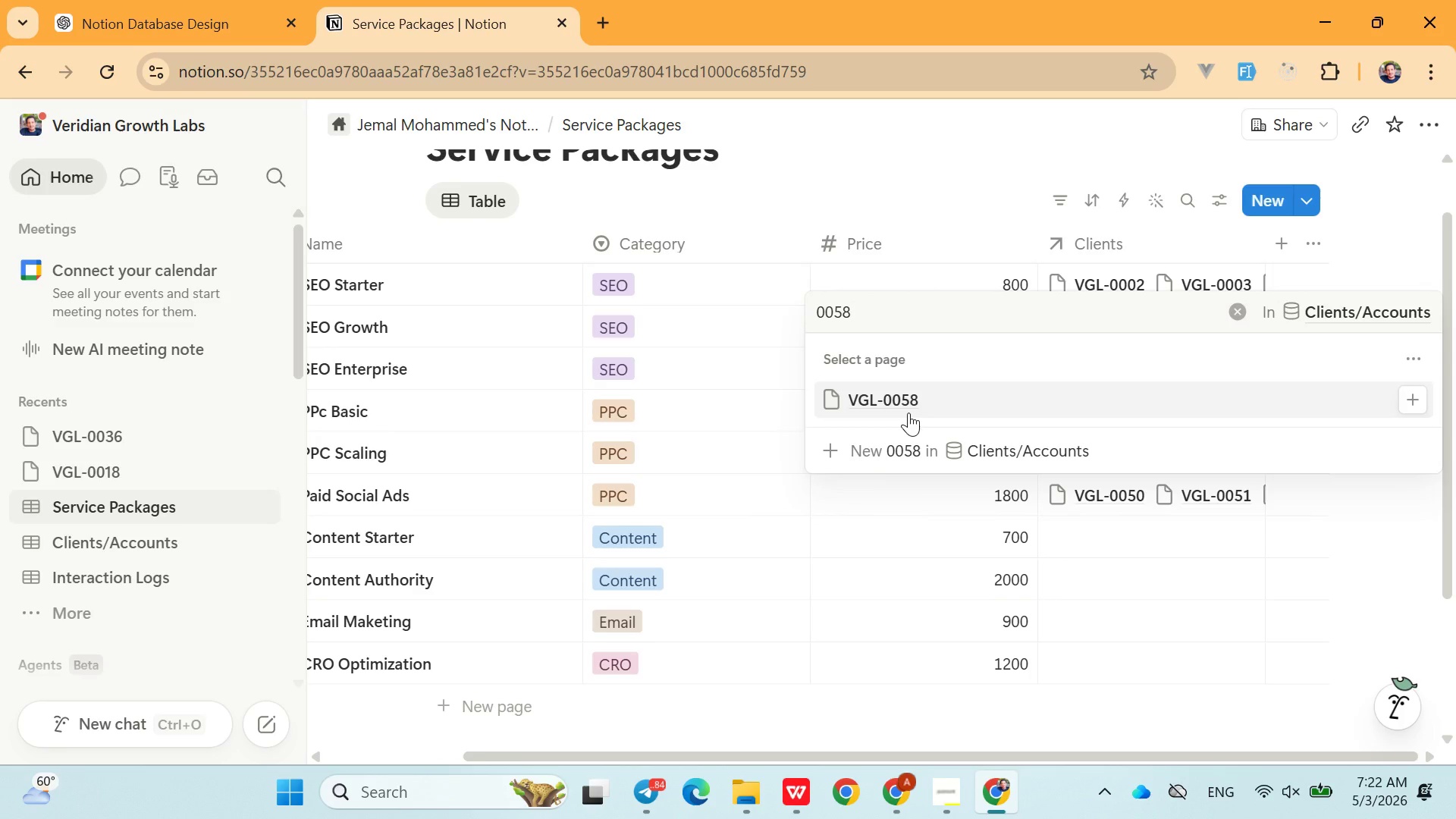 
left_click([908, 413])
 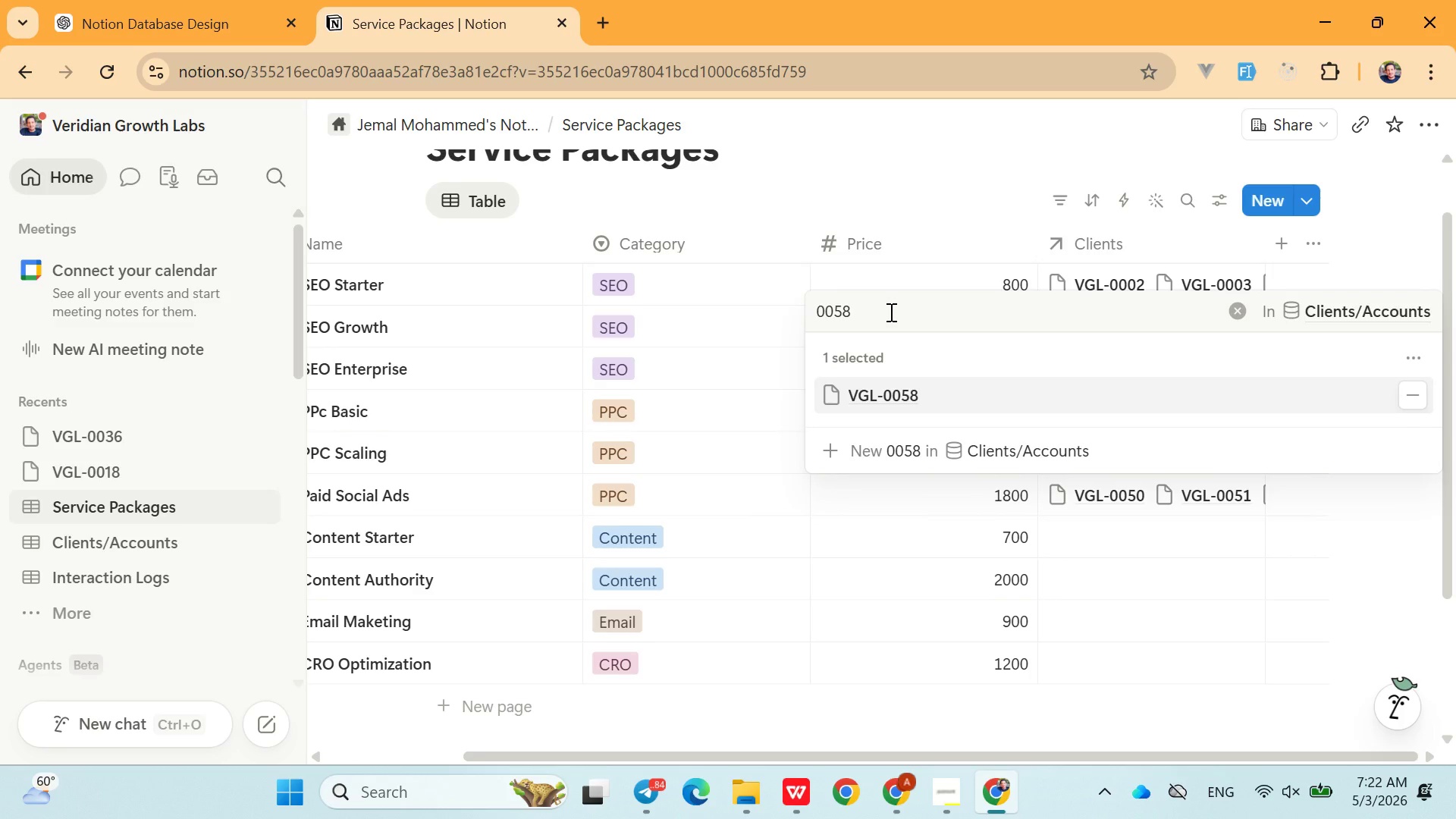 
left_click([890, 311])
 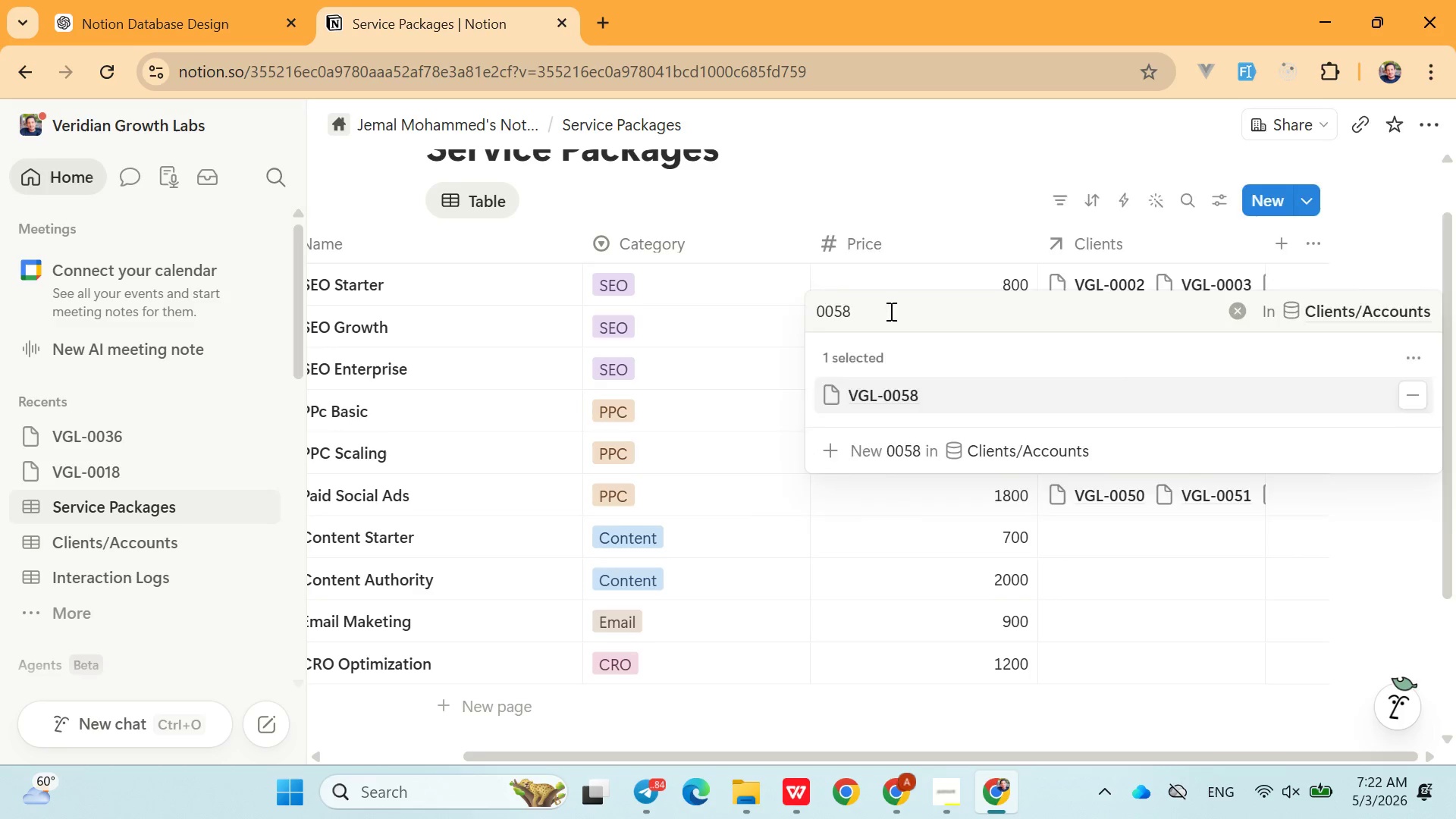 
key(Backspace)
 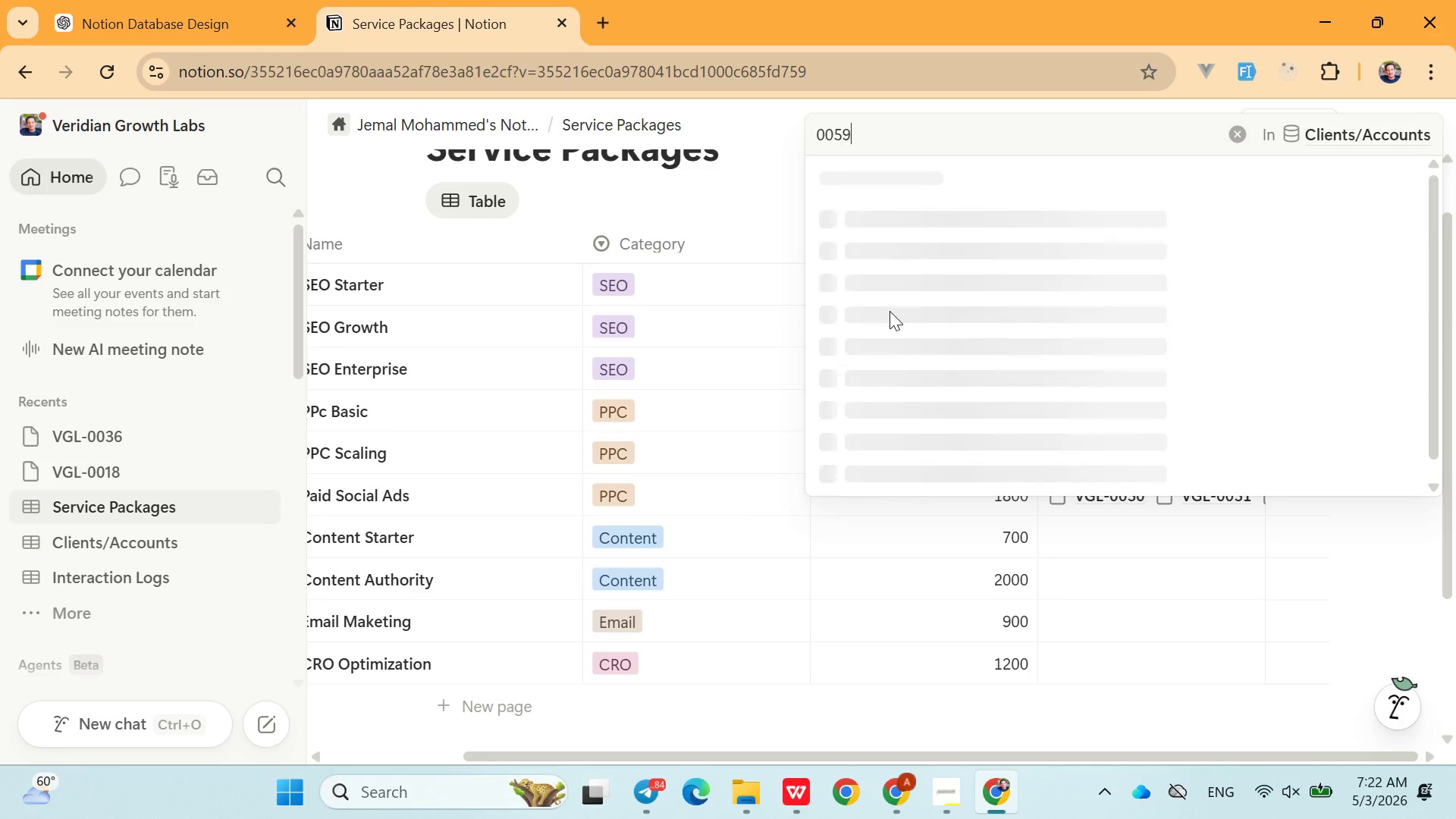 
key(9)
 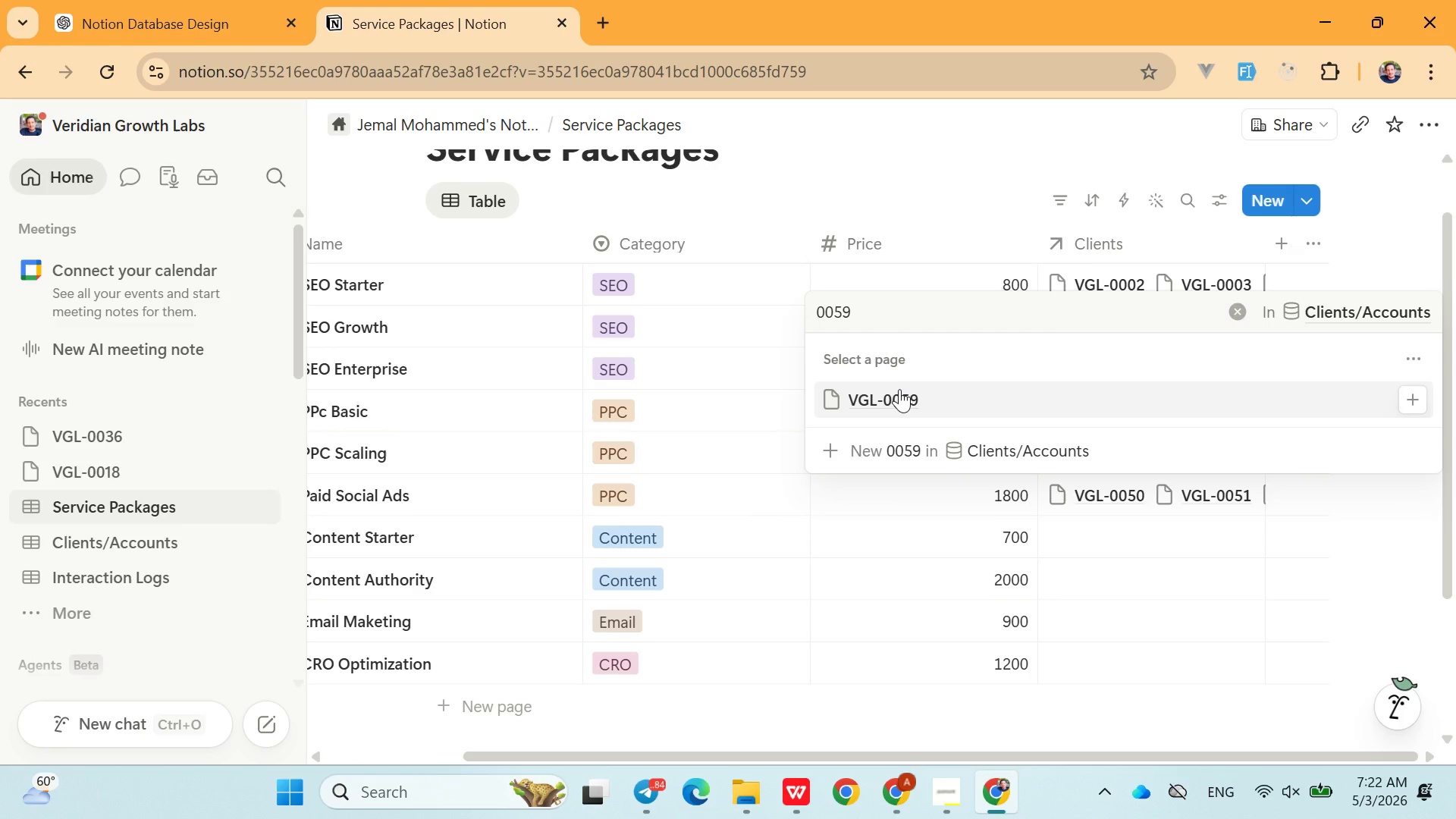 
left_click([899, 394])
 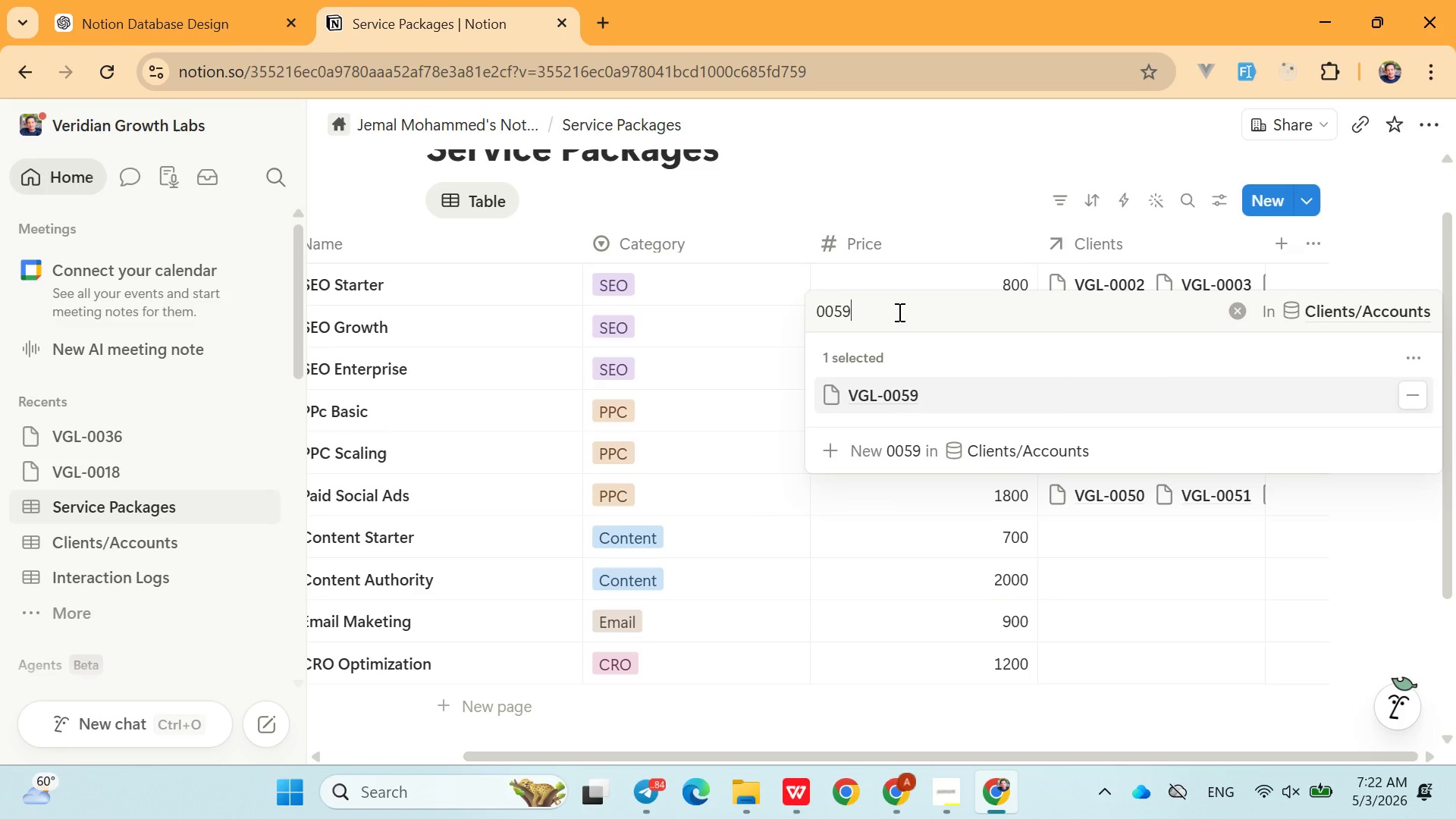 
left_click([898, 312])
 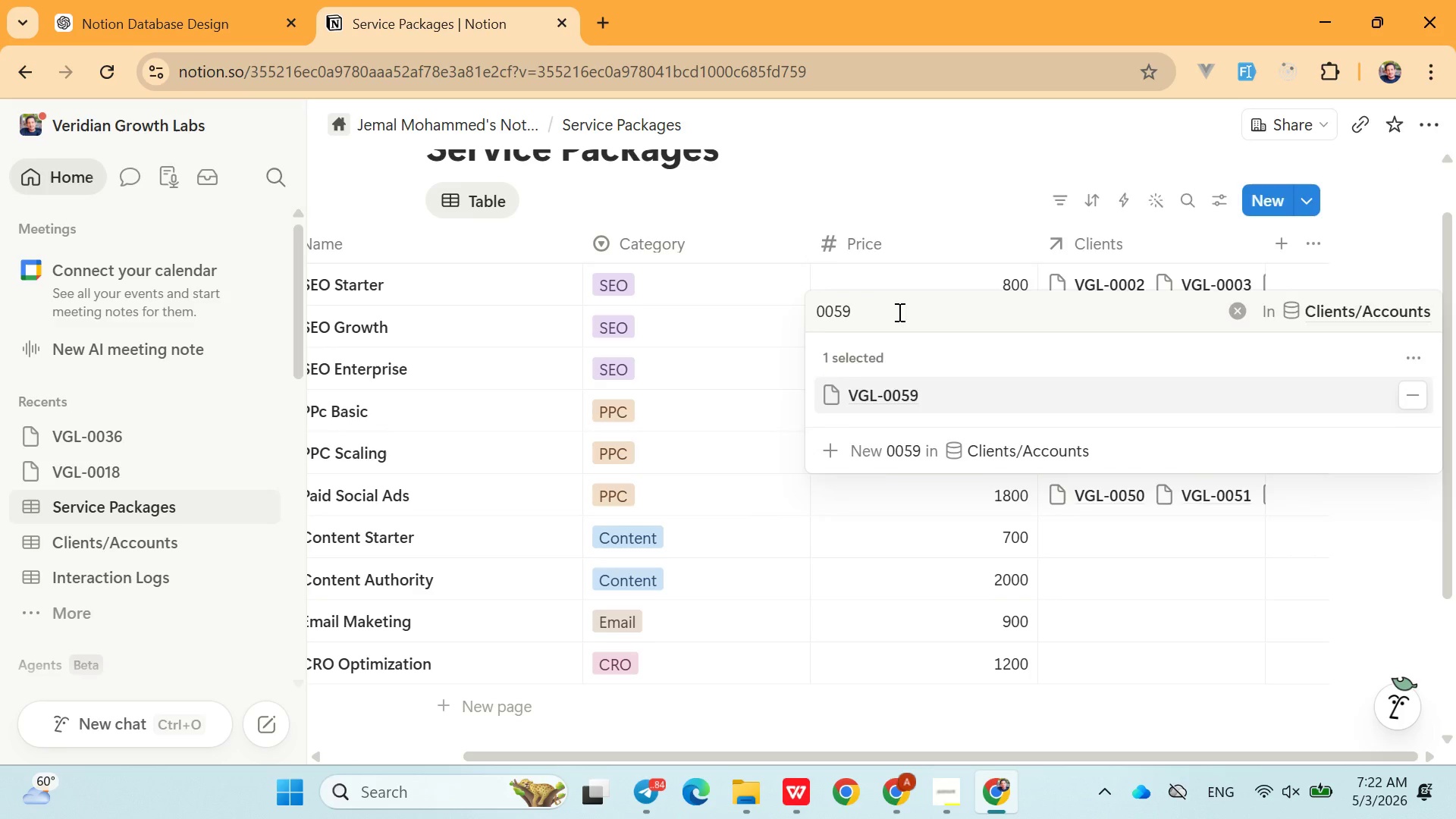 
key(Backspace)
key(Backspace)
type(60)
 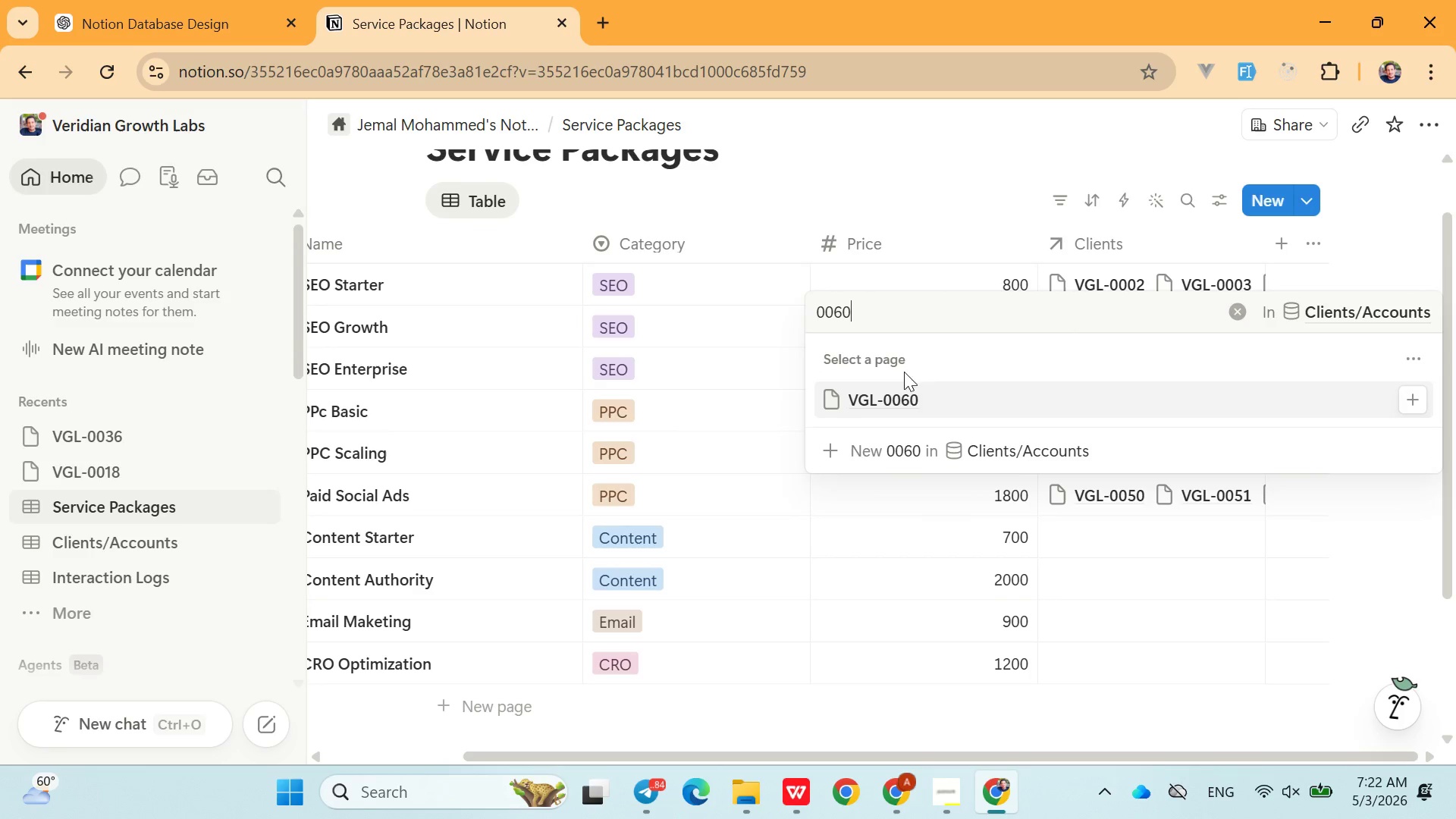 
left_click([903, 395])
 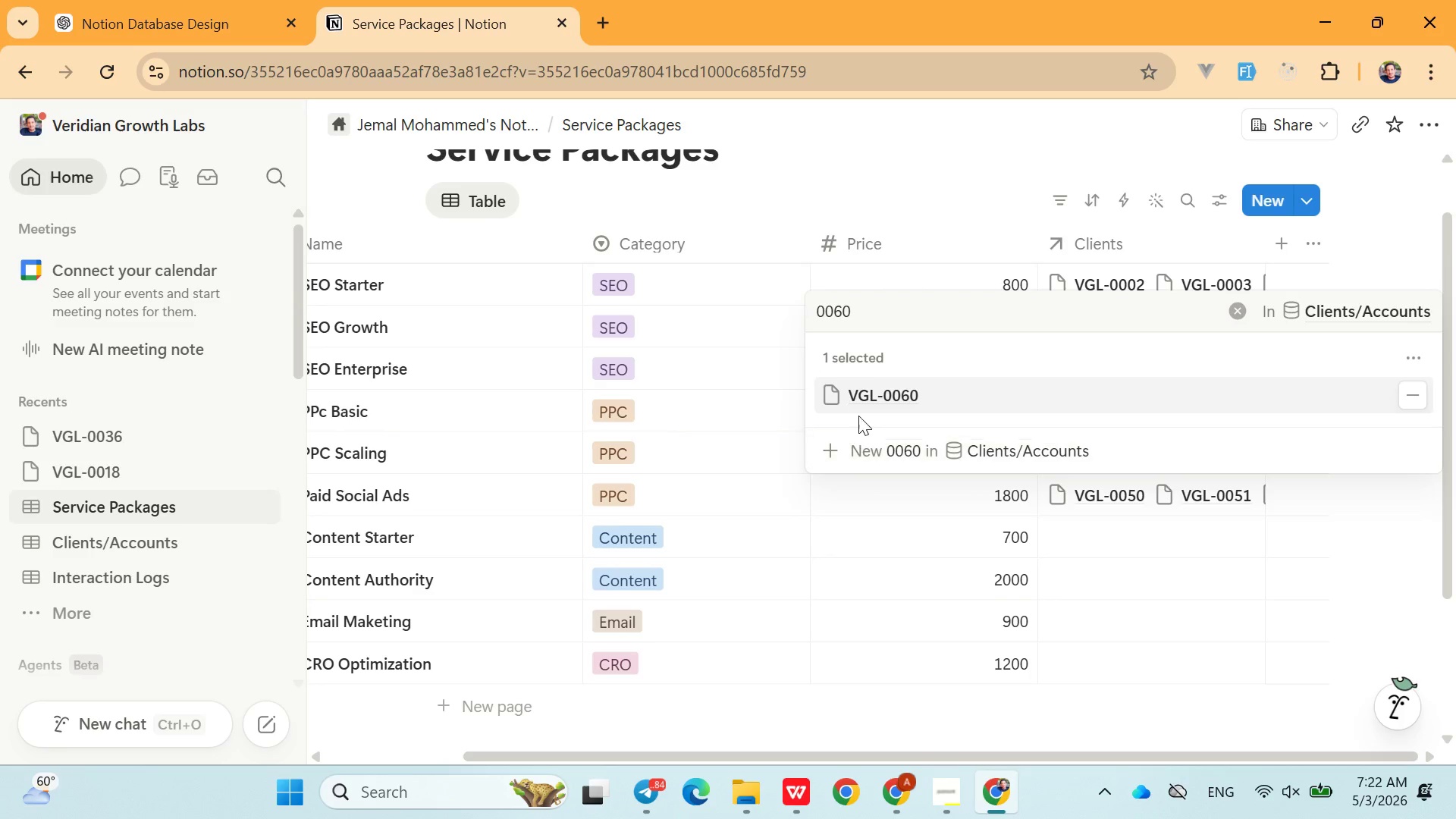 
left_click([863, 388])
 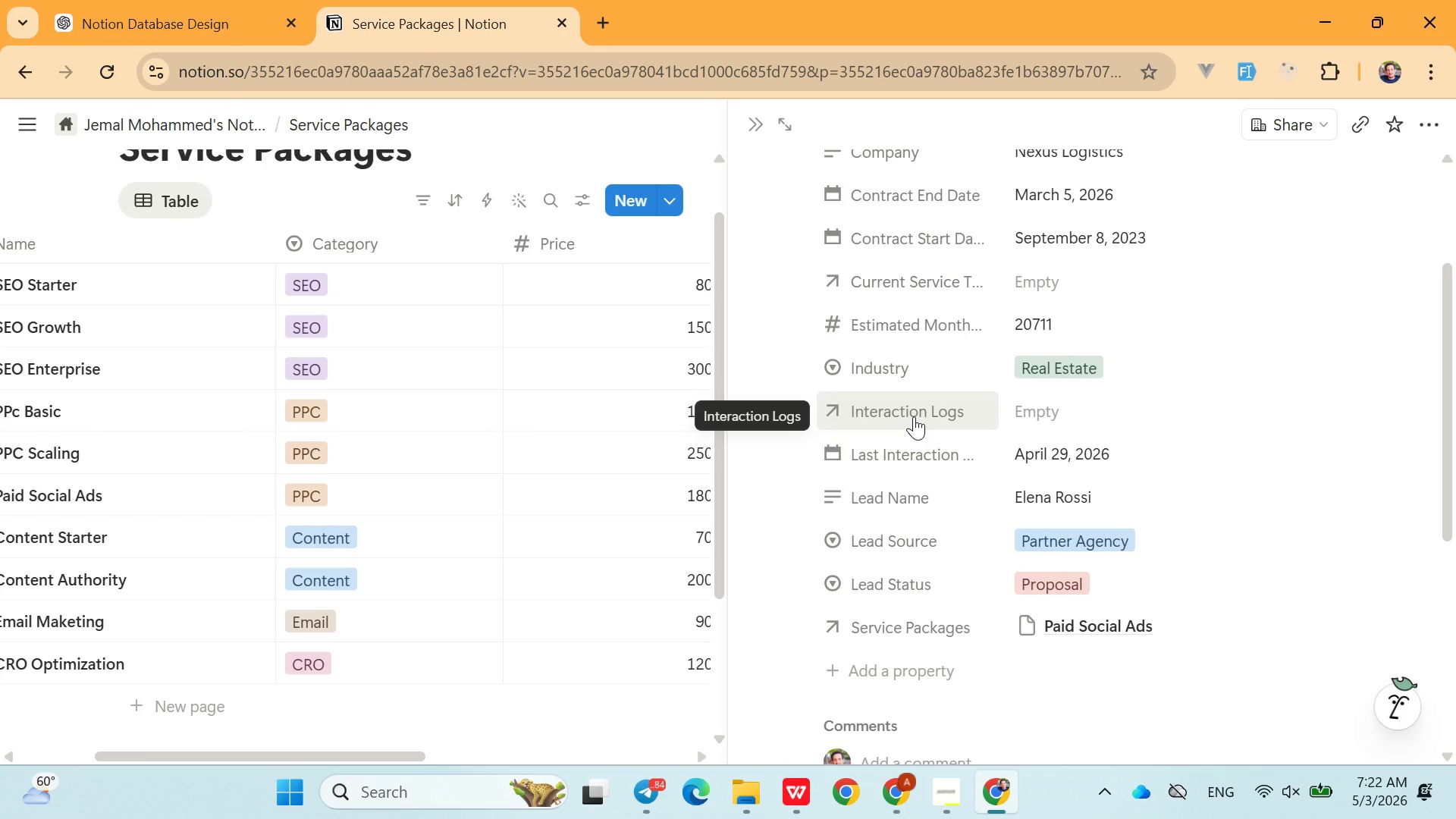 
wait(14.64)
 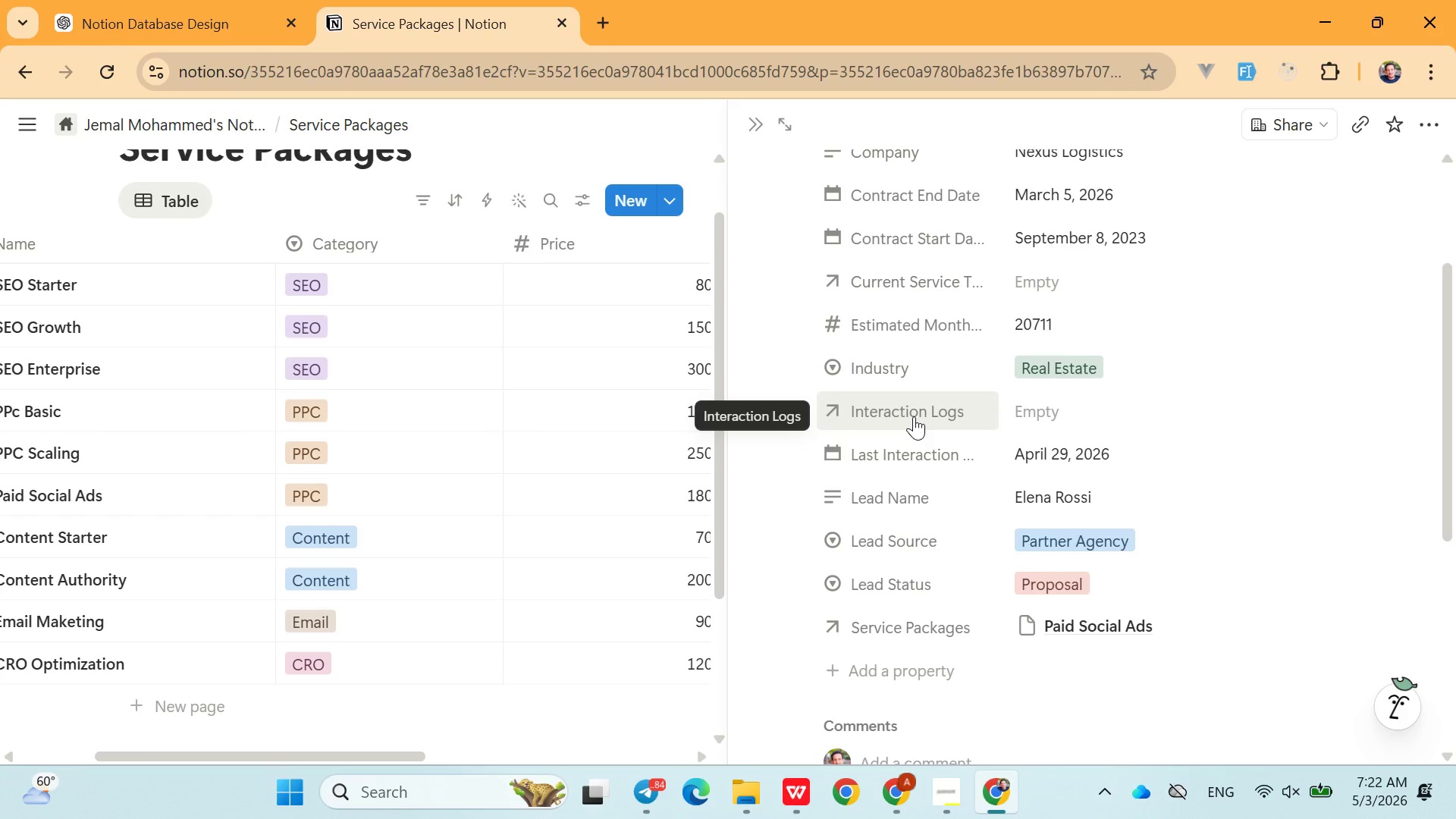 
left_click([747, 123])
 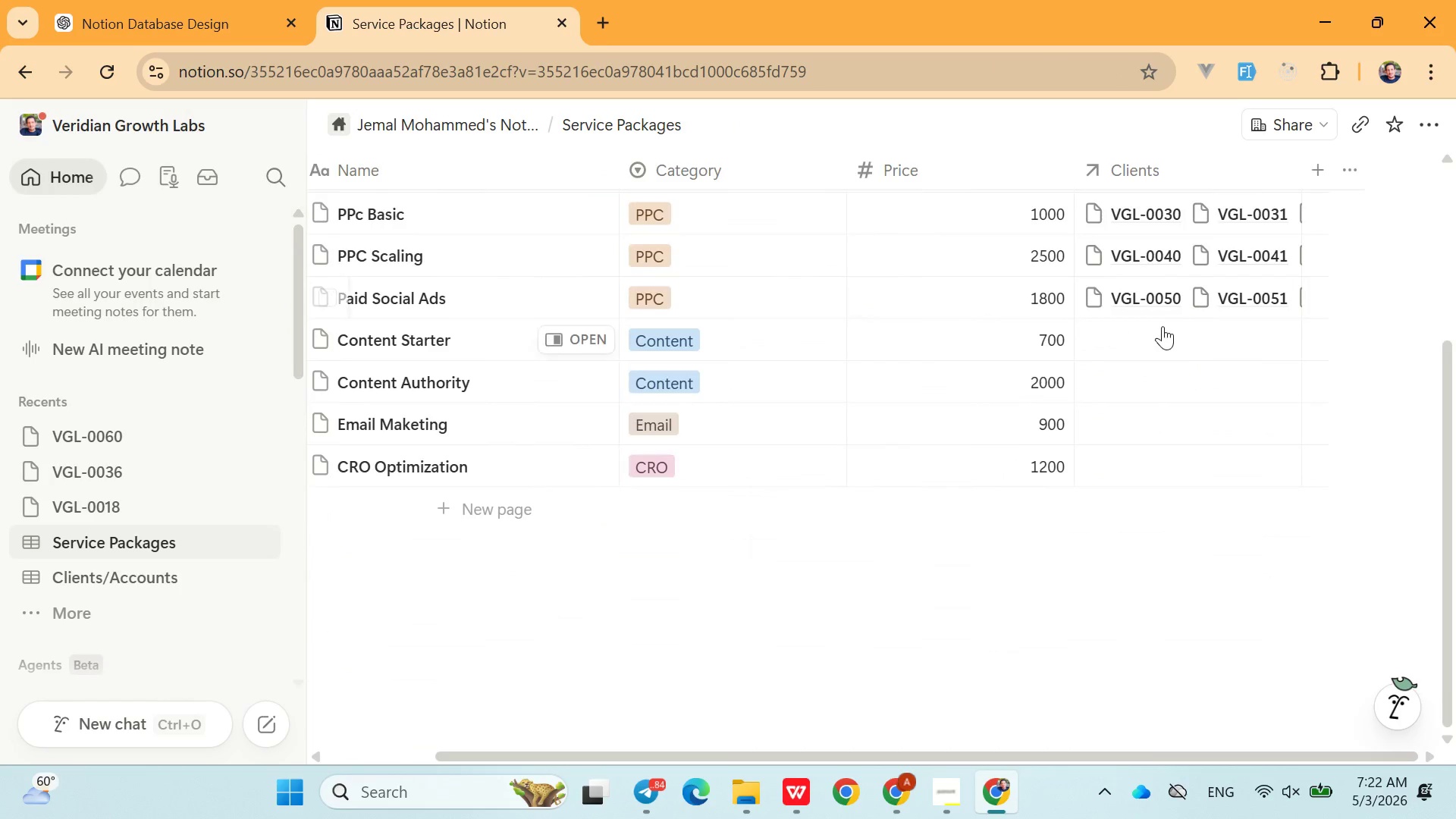 
left_click([1166, 328])
 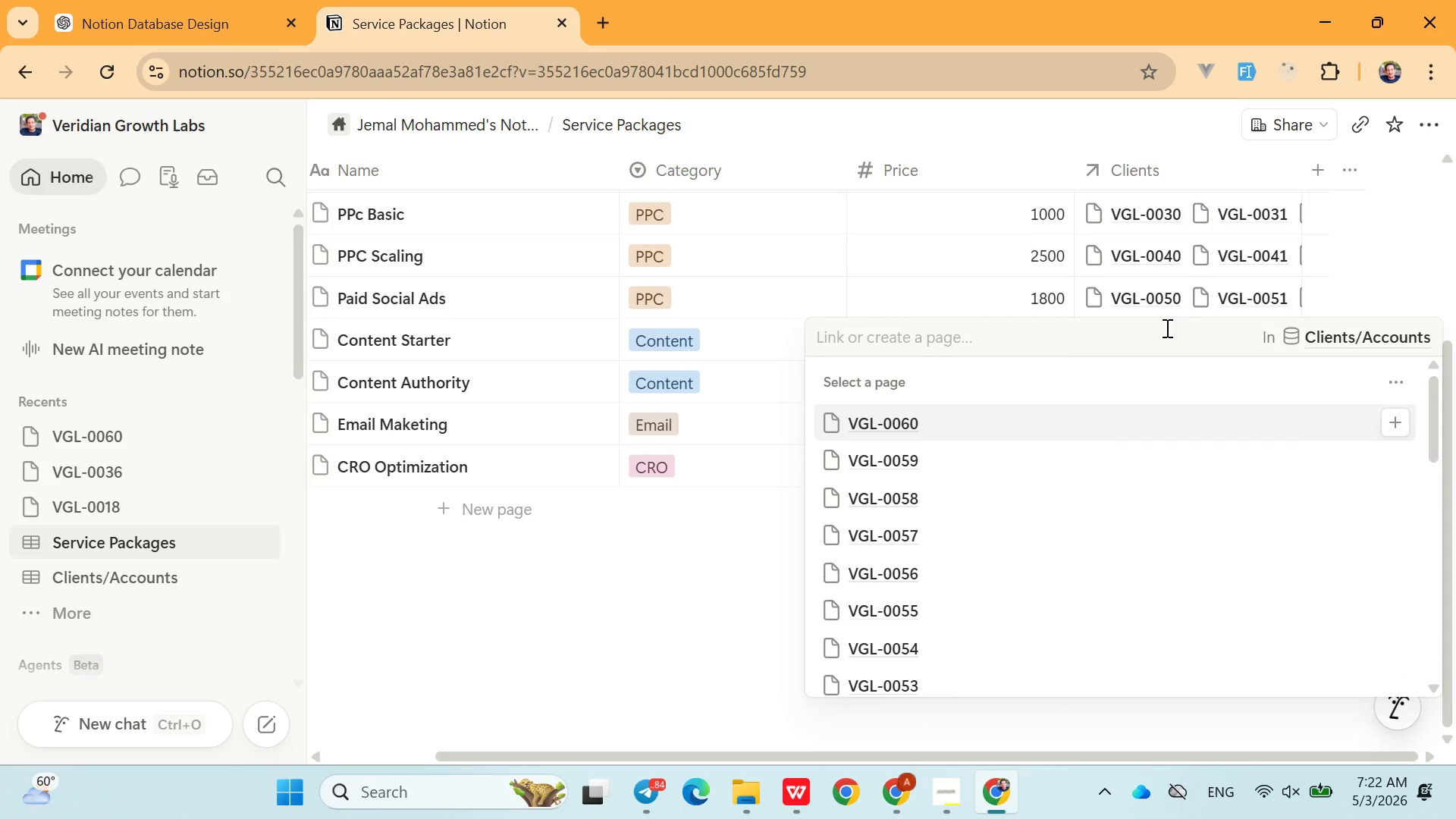 
type(0061)
 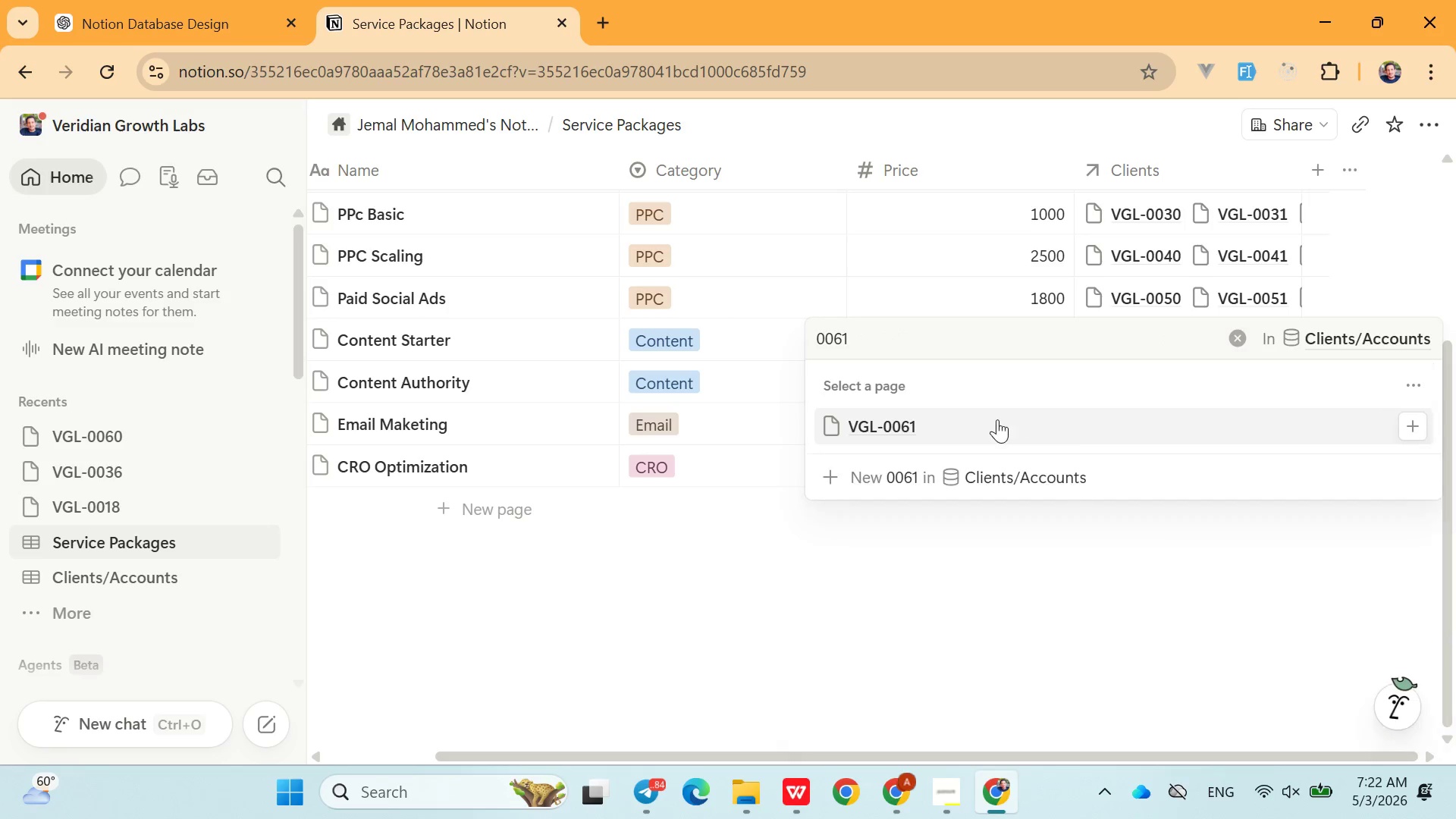 
left_click([997, 419])
 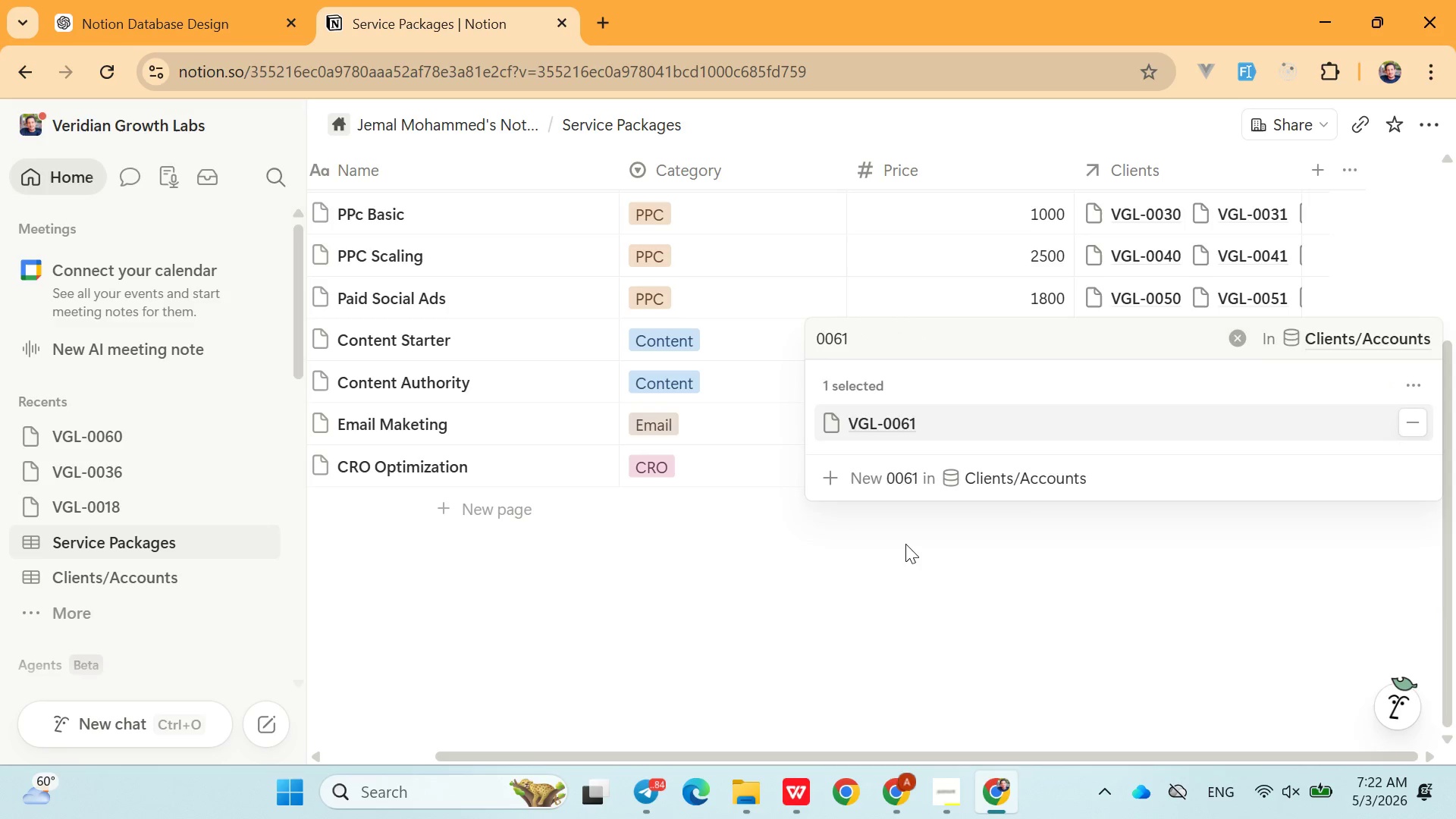 
left_click([906, 544])
 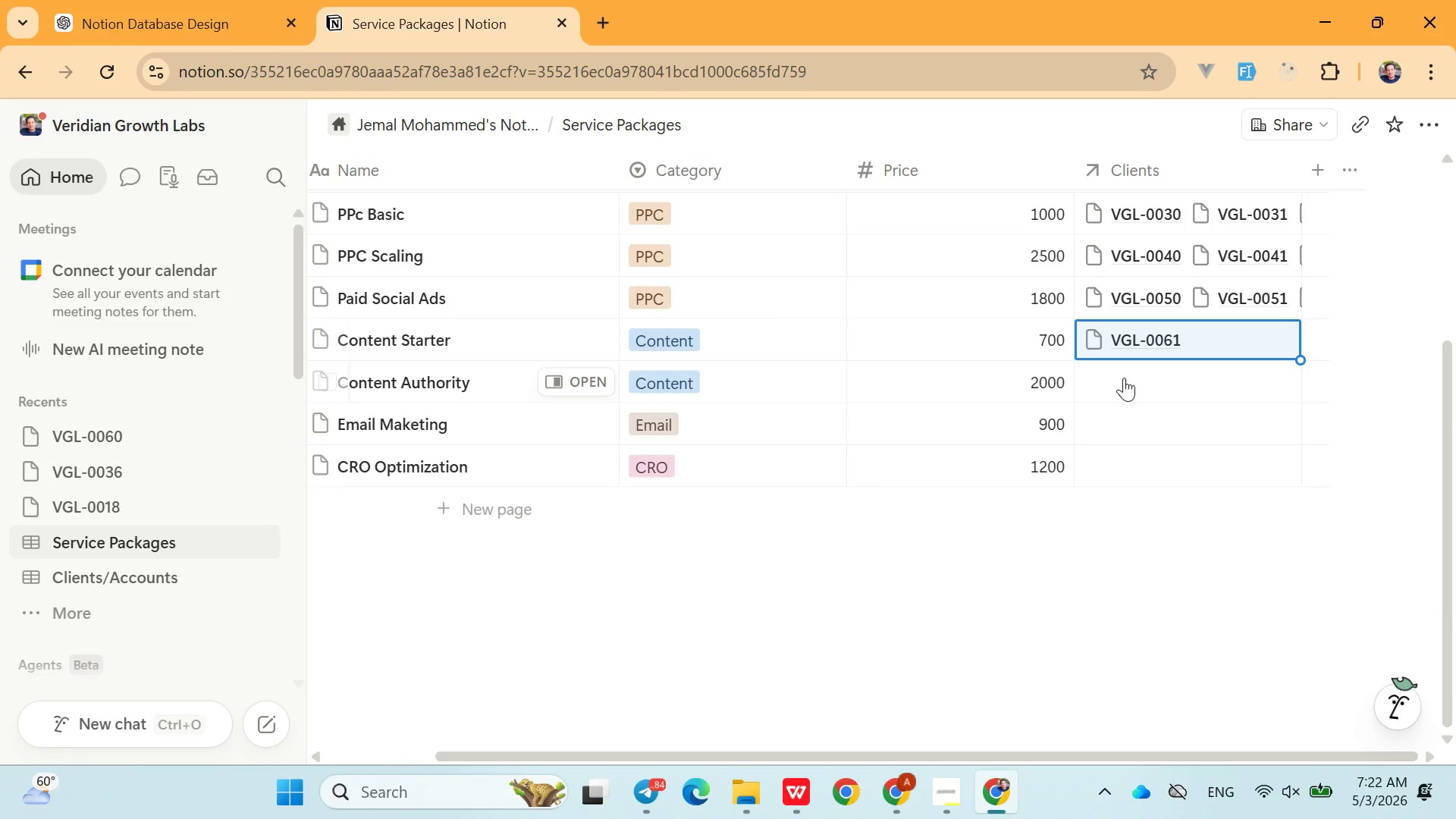 
left_click([1124, 378])
 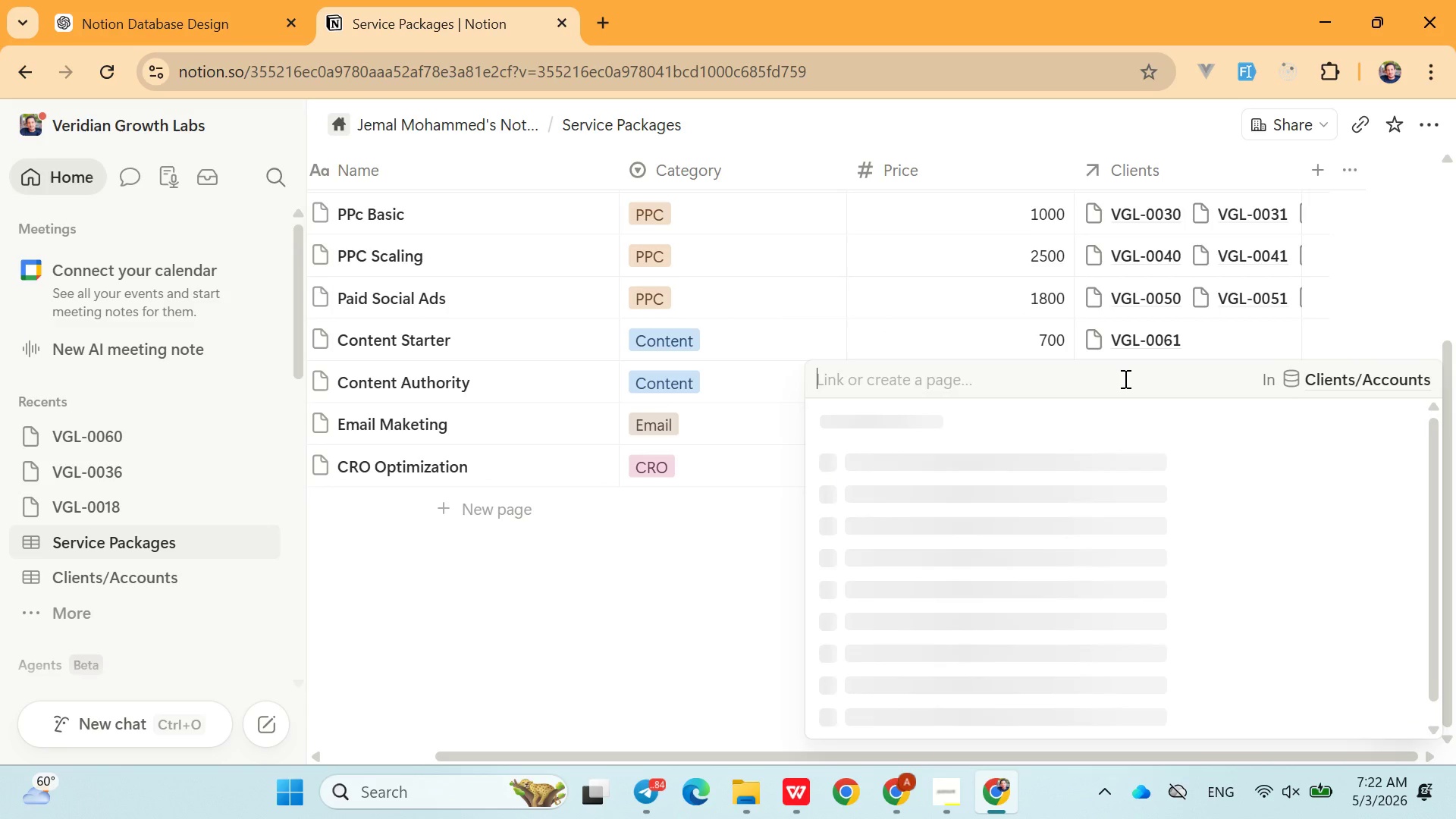 
type(0063)
 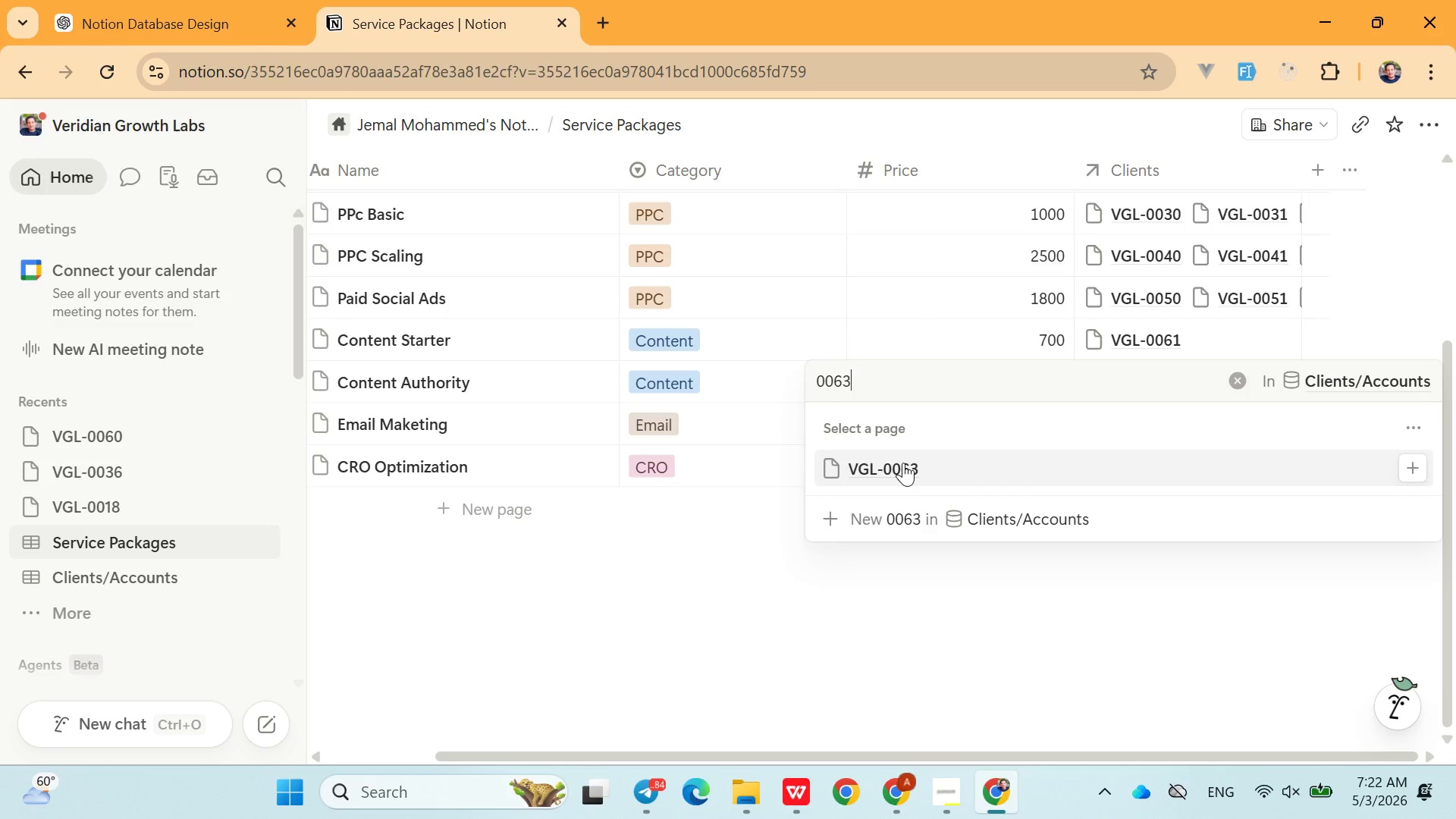 
left_click([902, 466])
 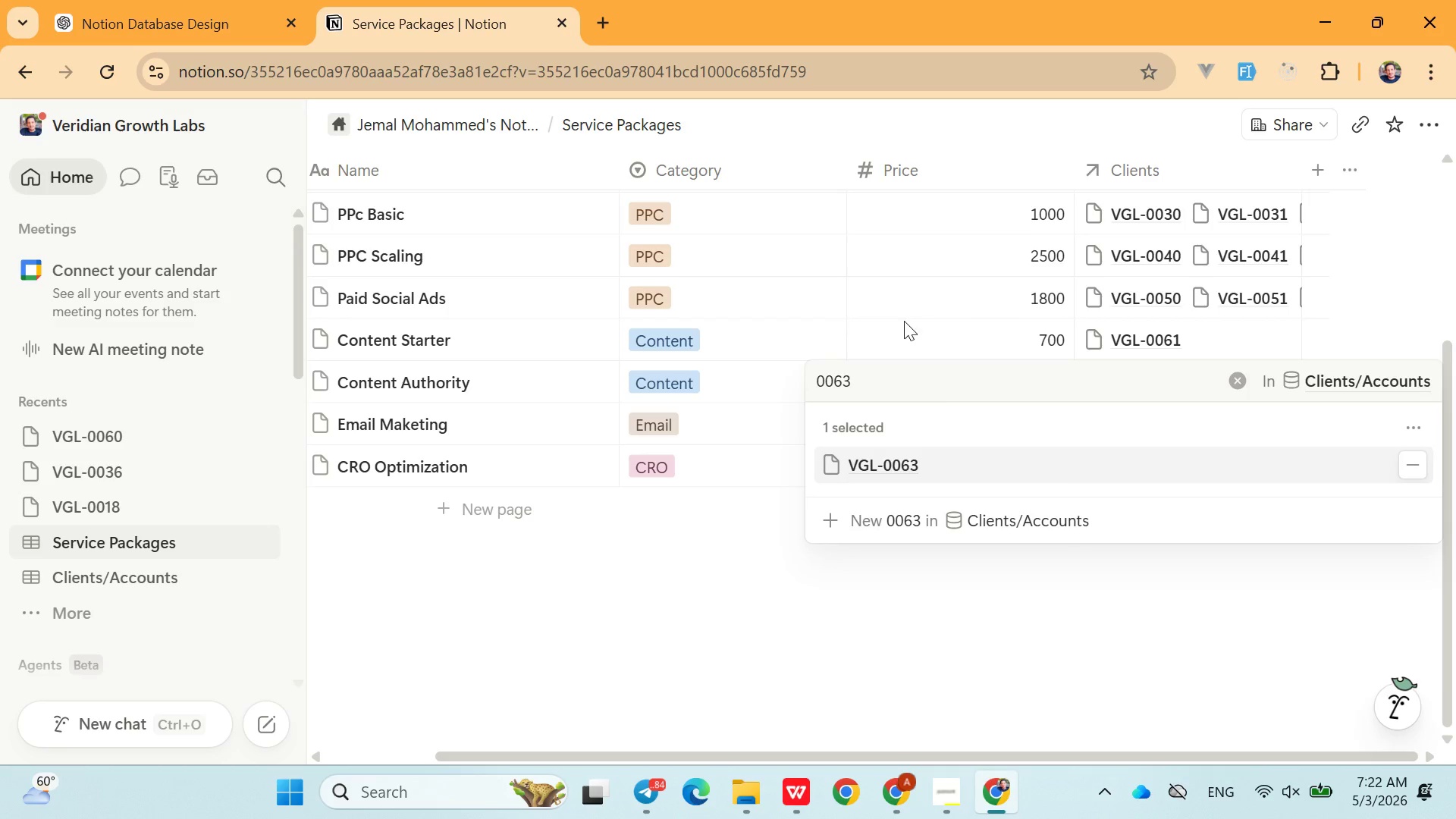 
left_click([904, 320])
 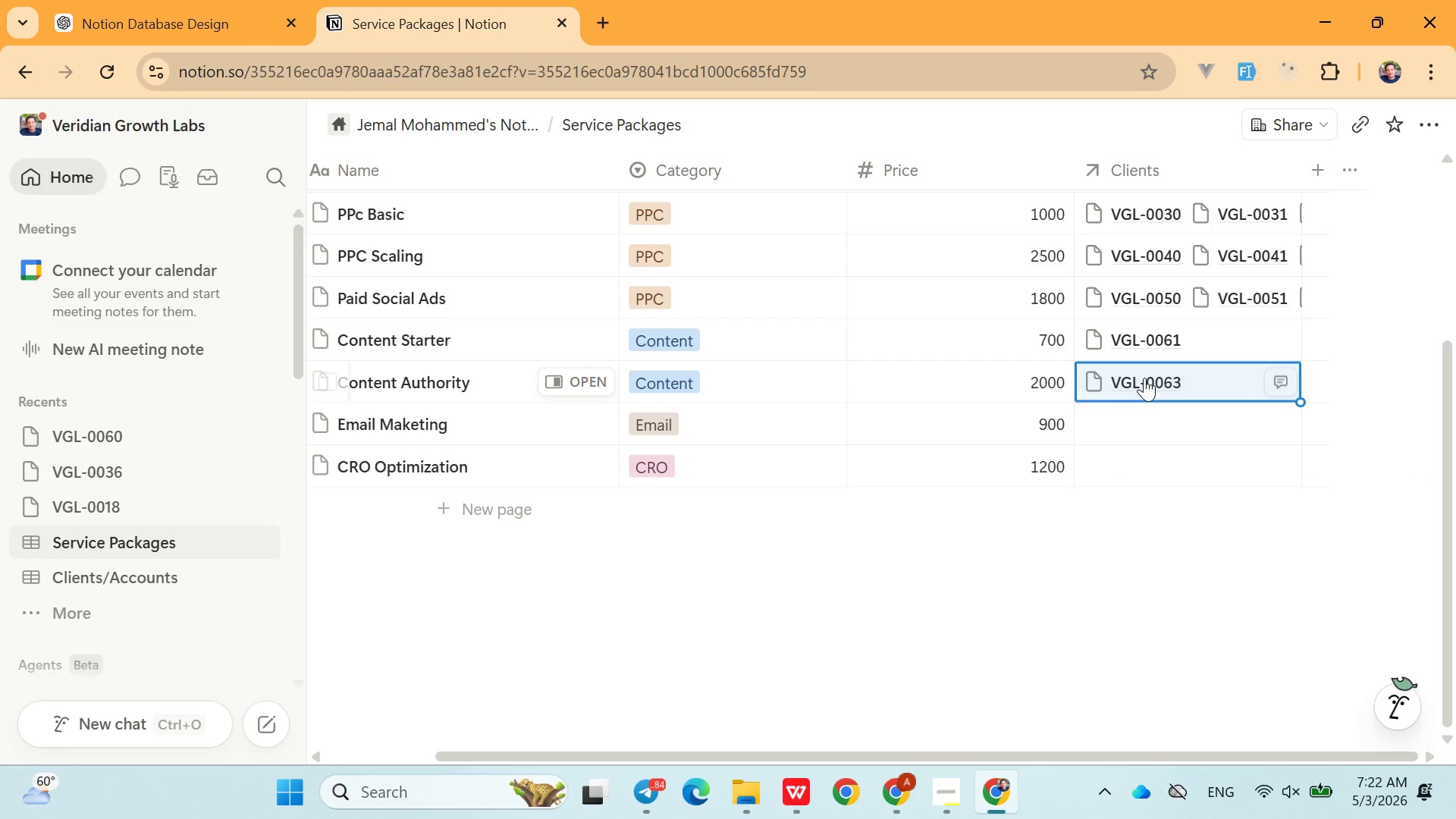 
left_click([1147, 378])
 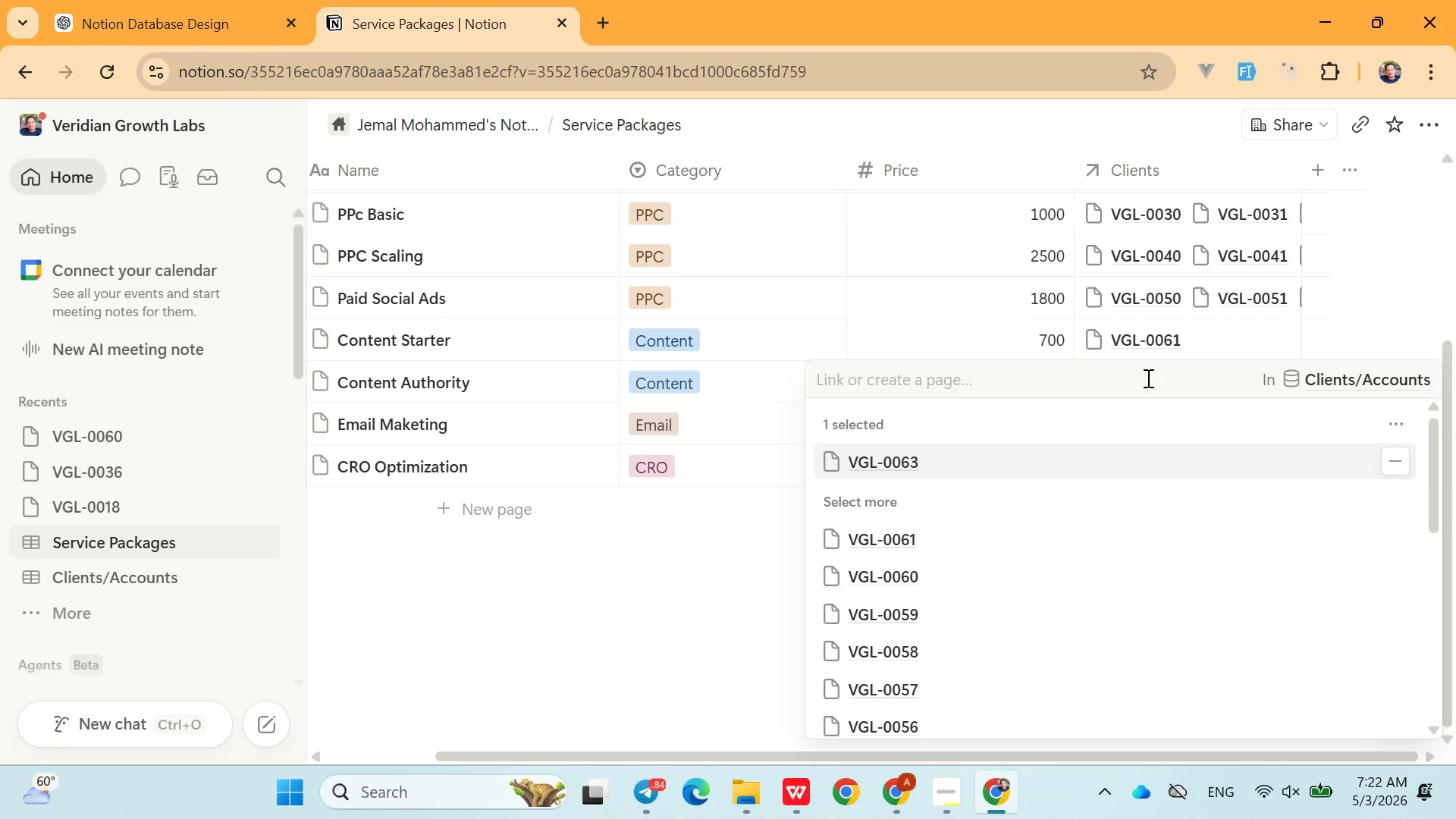 
type(0062)
 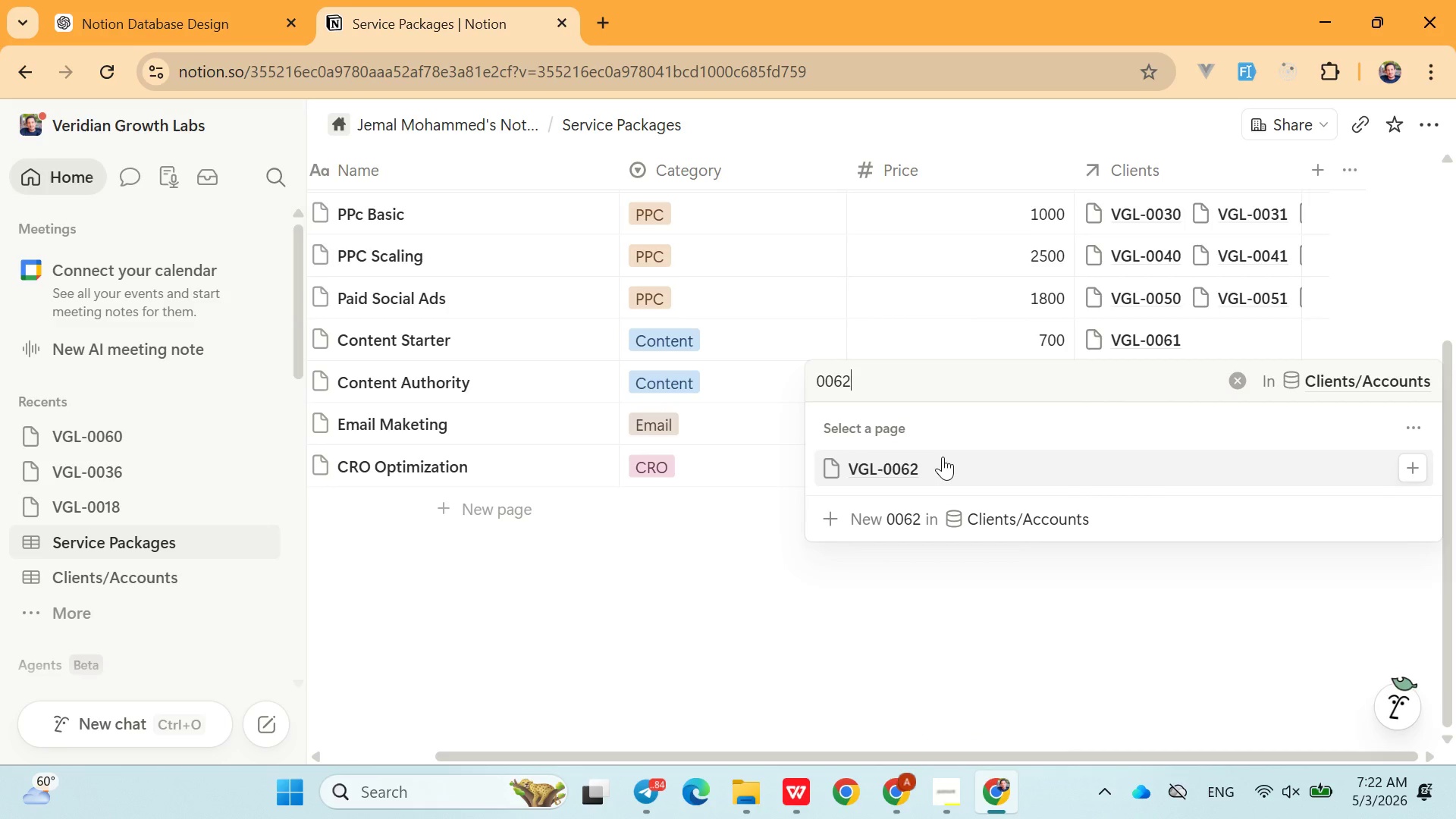 
left_click([927, 466])
 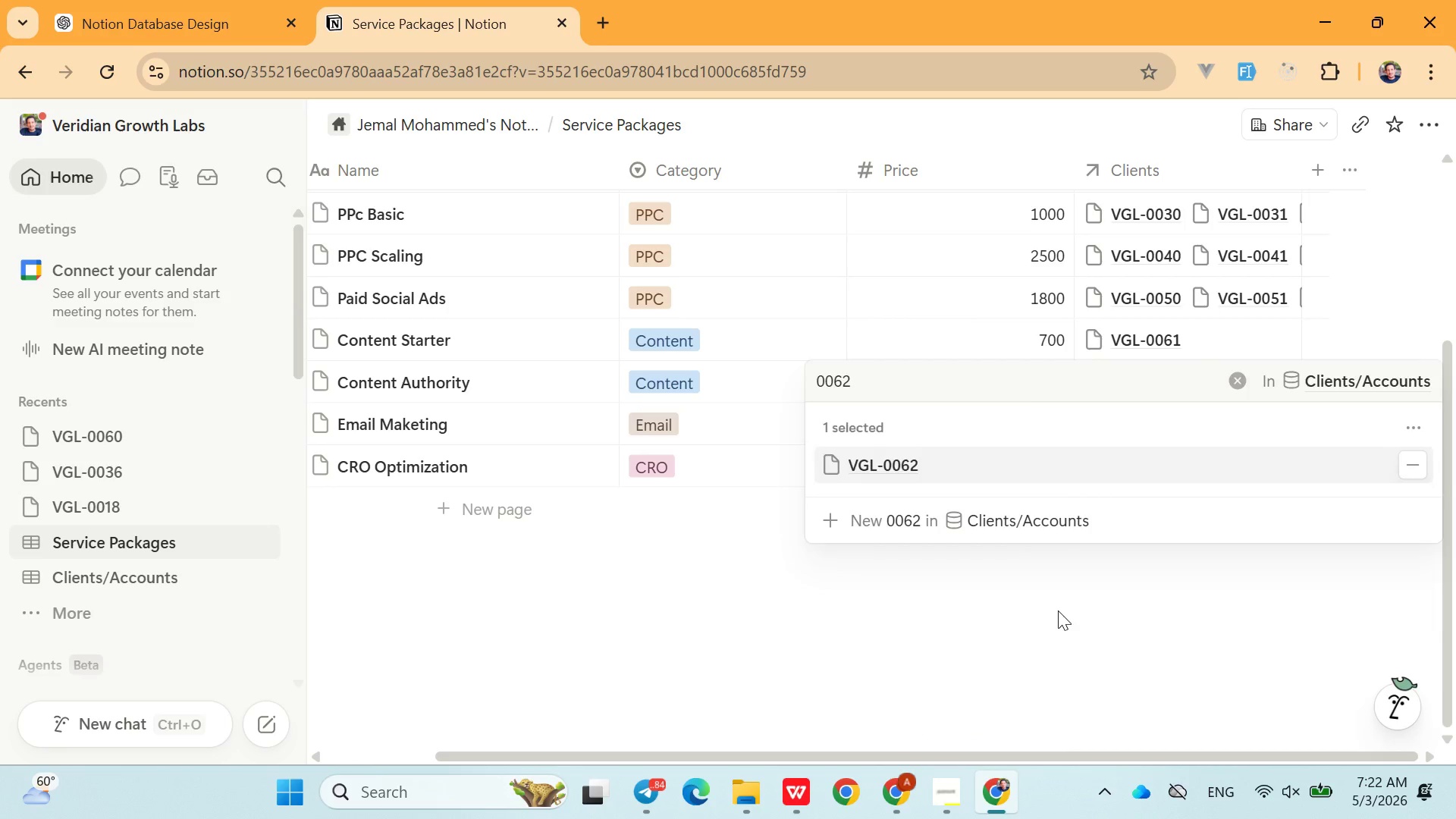 
left_click([1058, 610])
 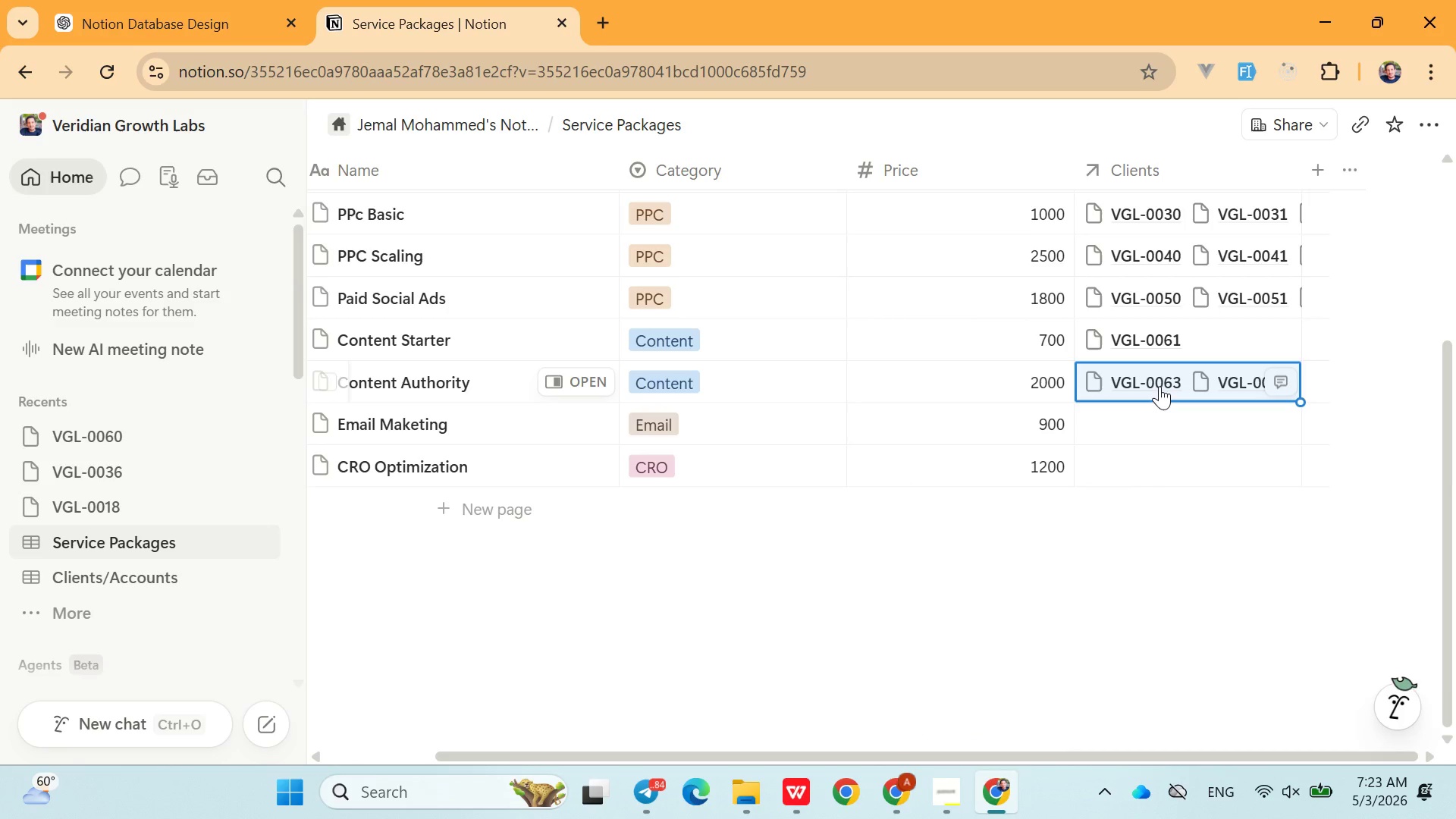 
left_click([1161, 386])
 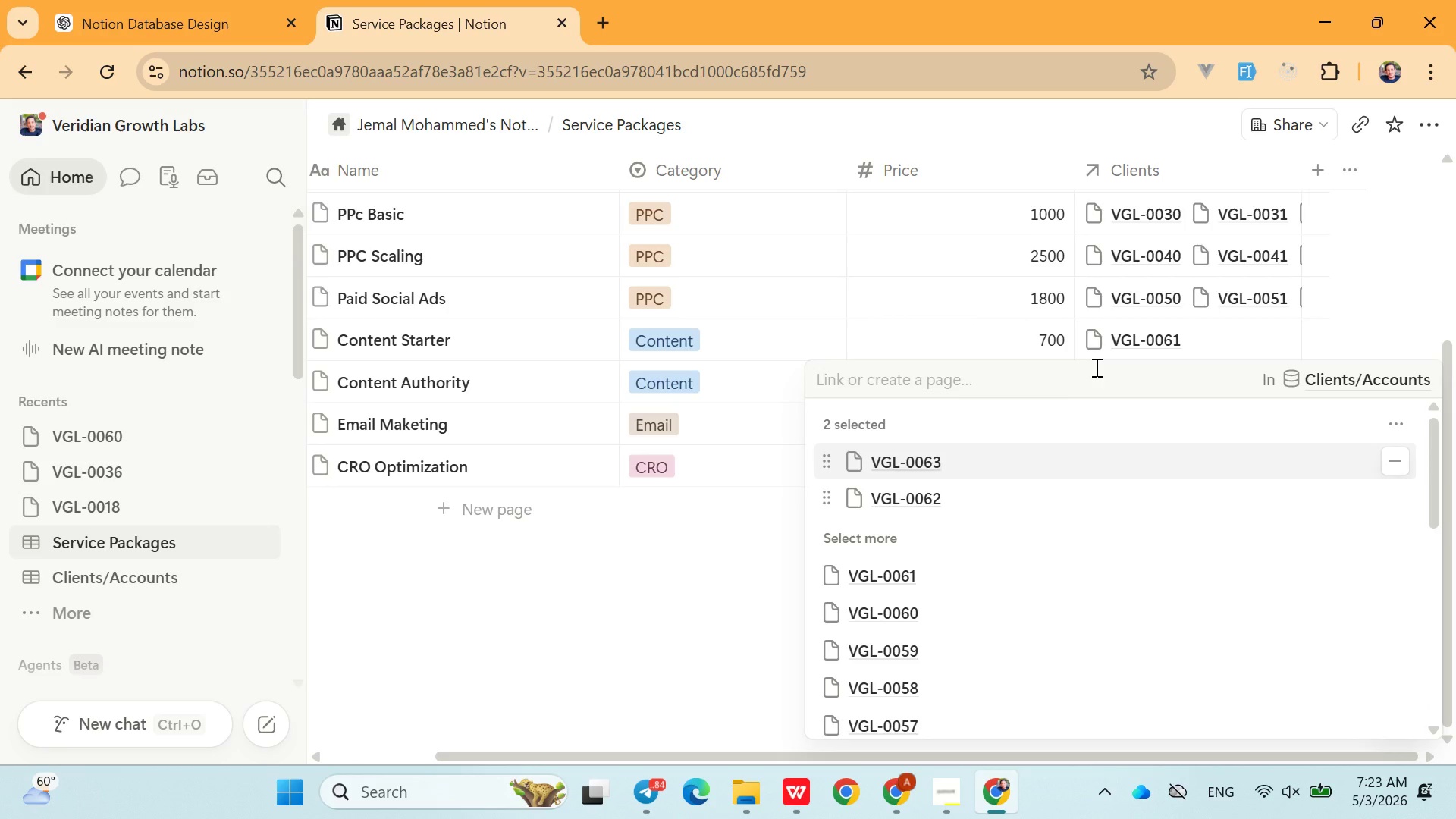 
type(064)
 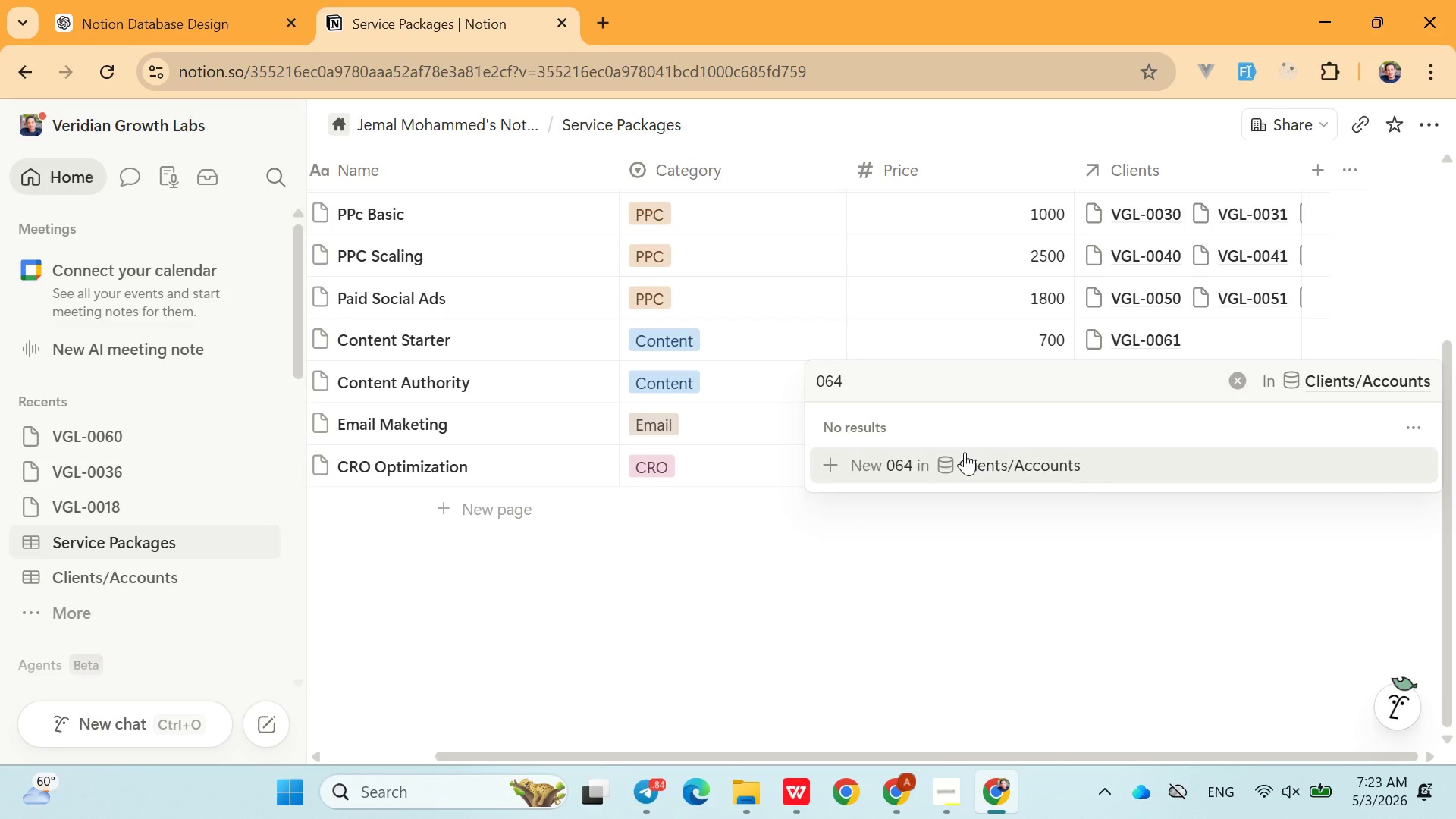 
key(Backspace)
key(Backspace)
type(063)
 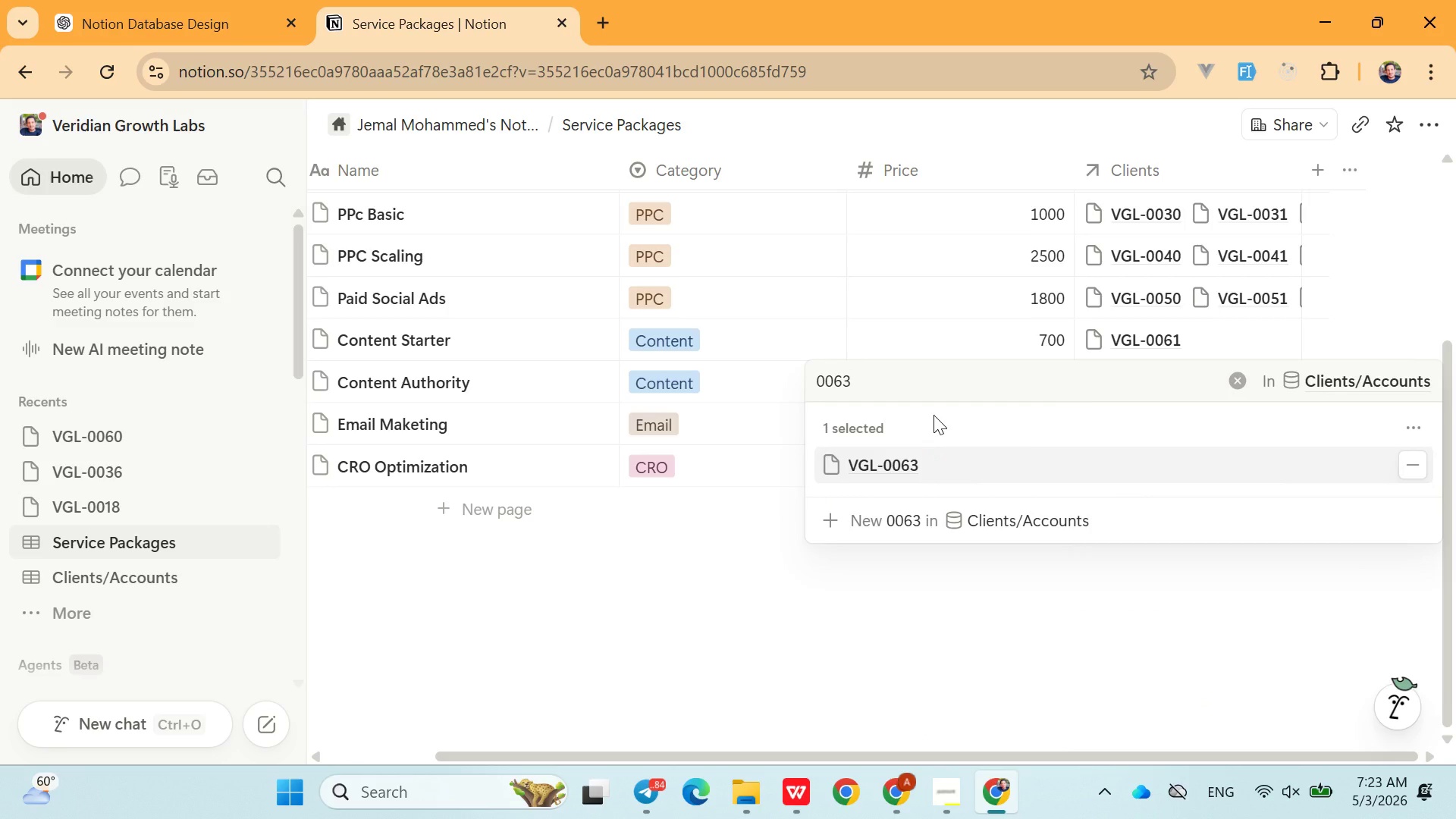 
key(Backspace)
 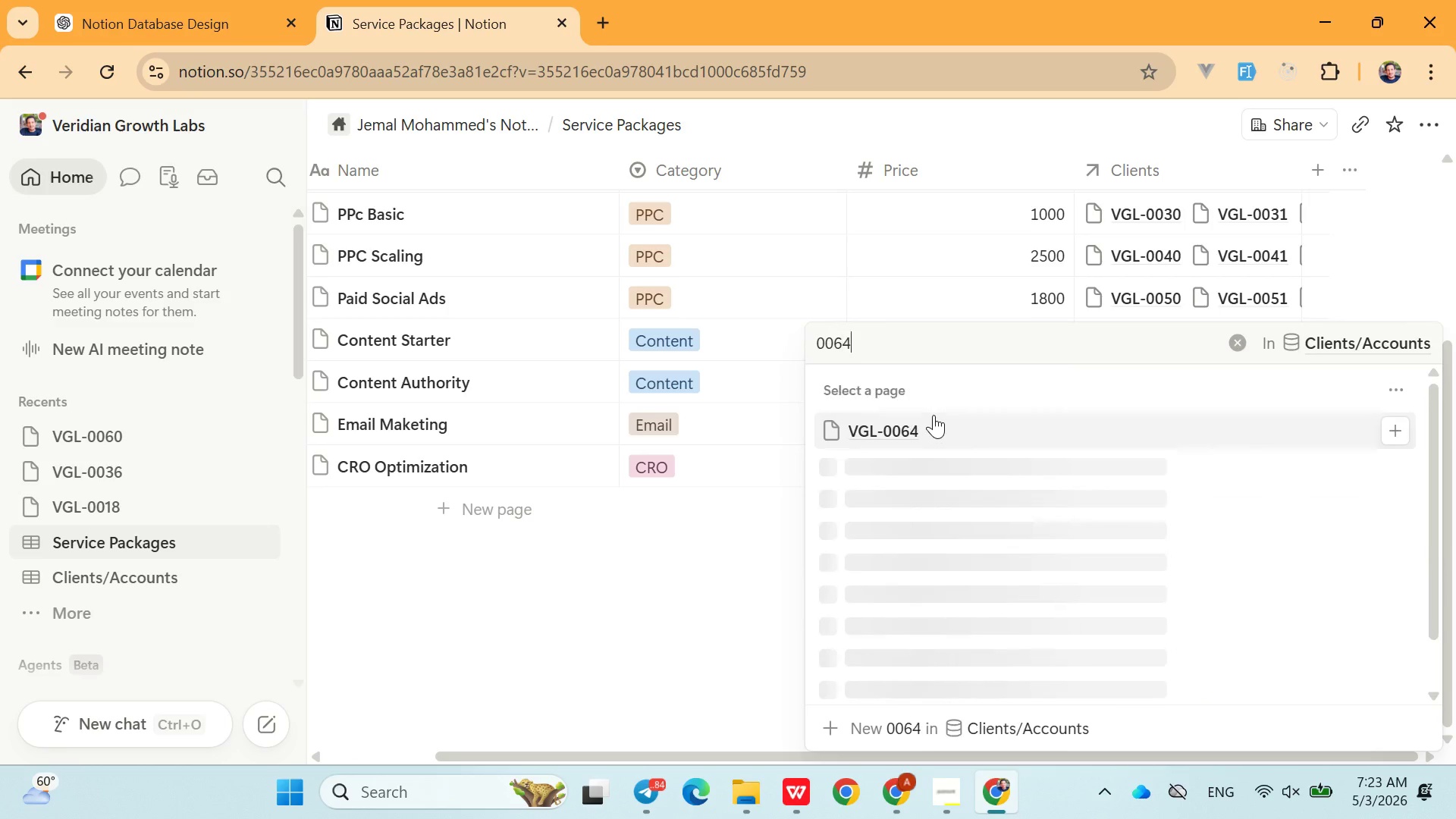 
key(4)
 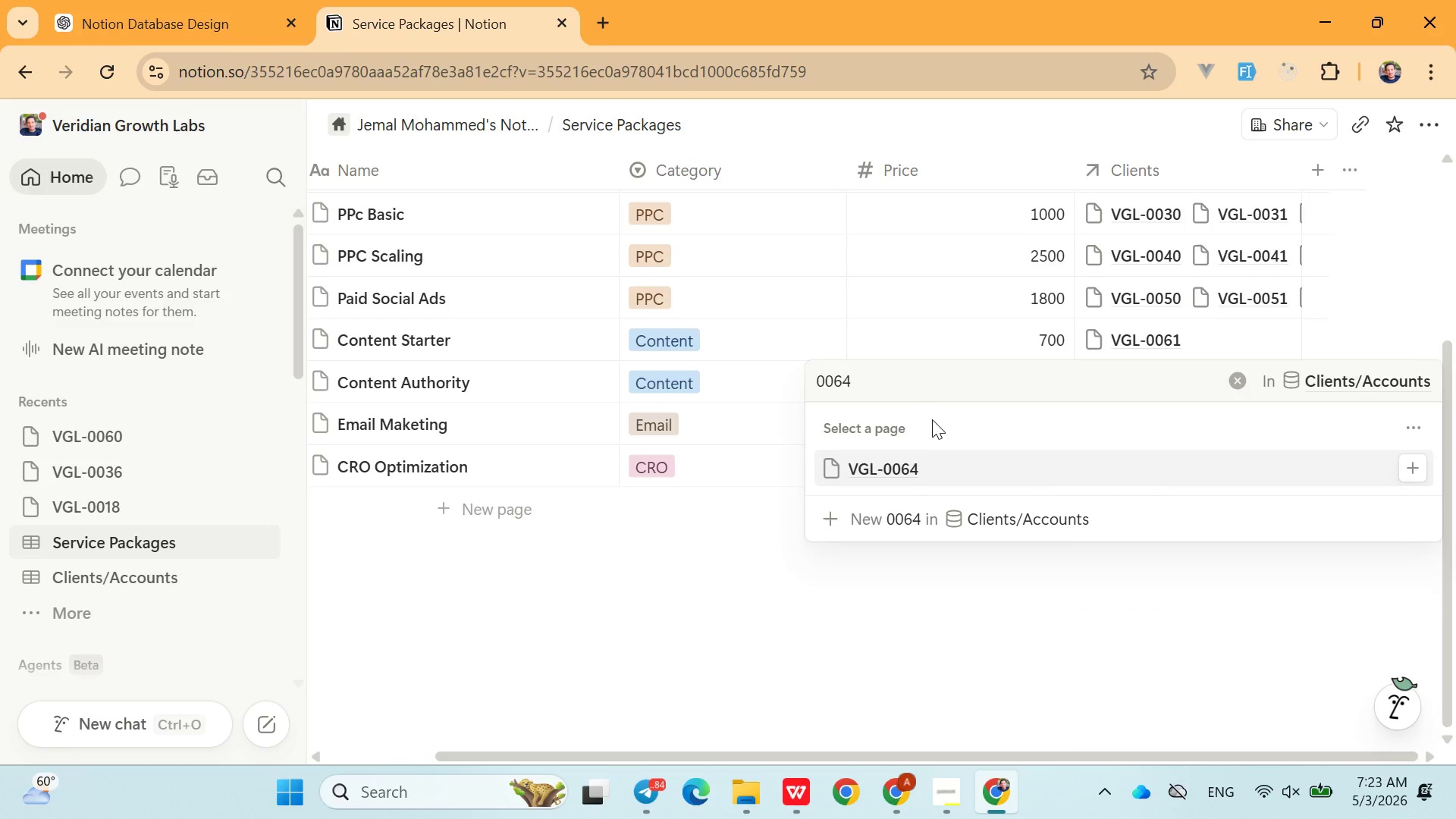 
left_click([932, 421])
 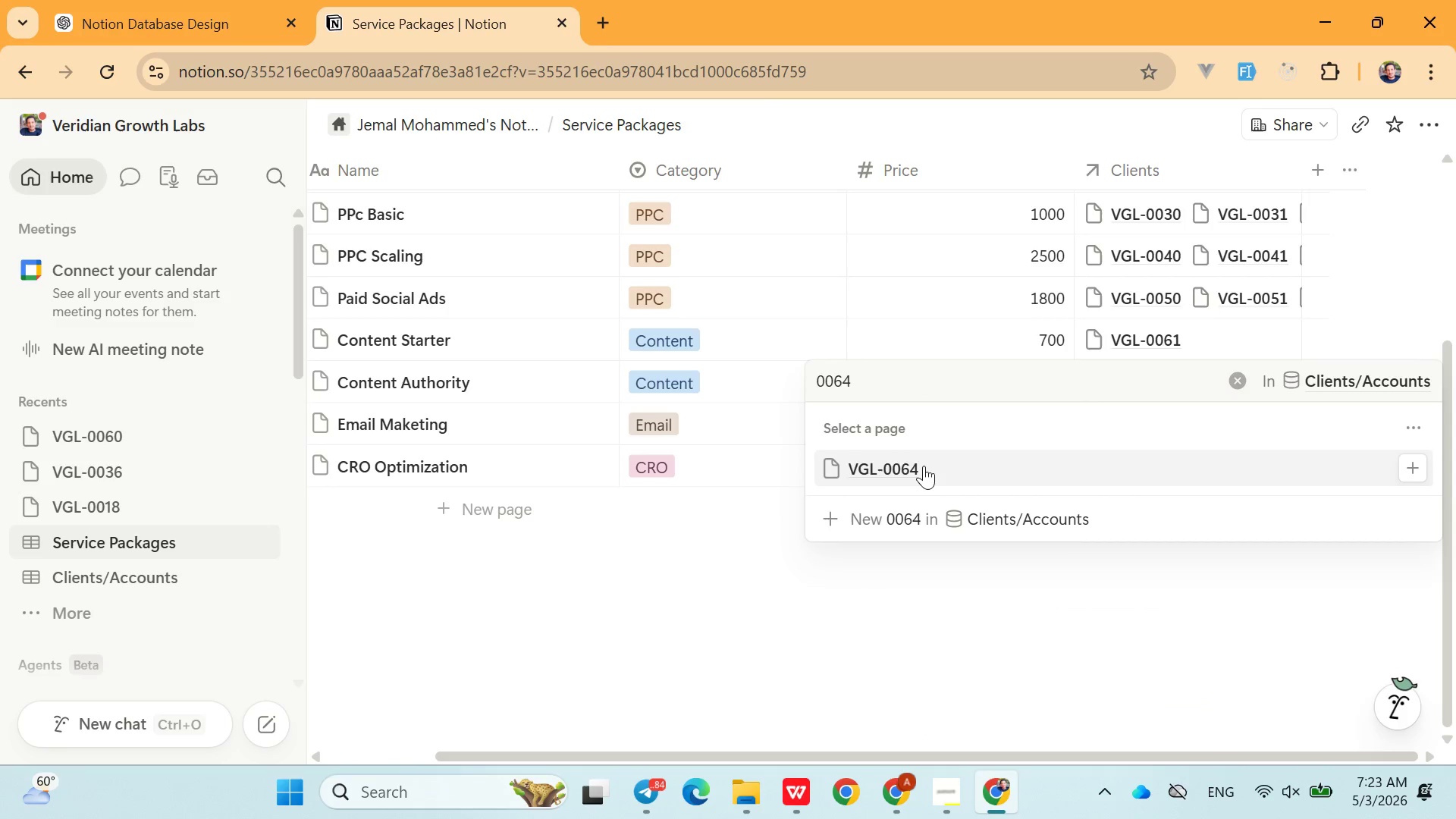 
left_click([924, 466])
 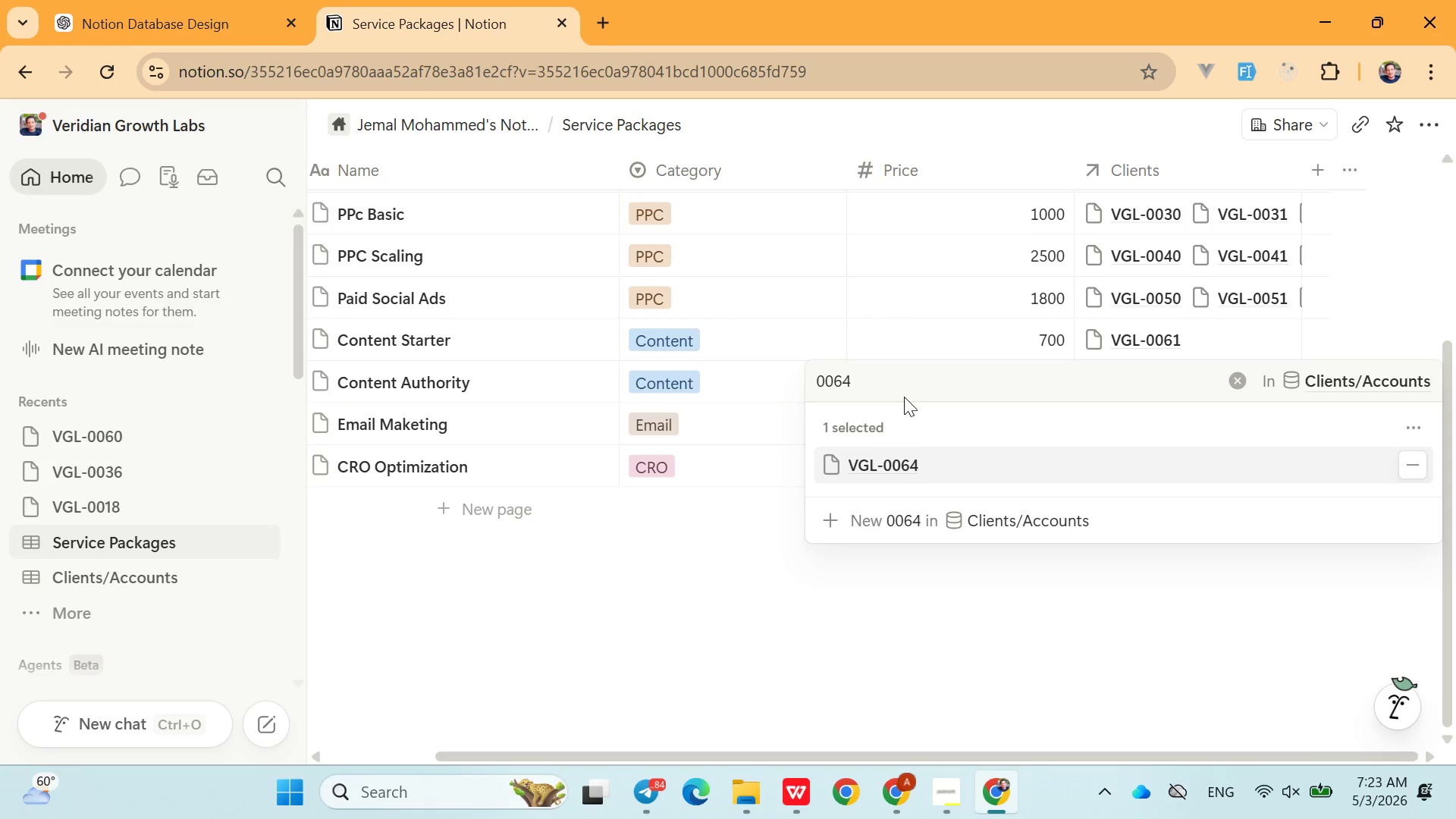 
left_click([902, 389])
 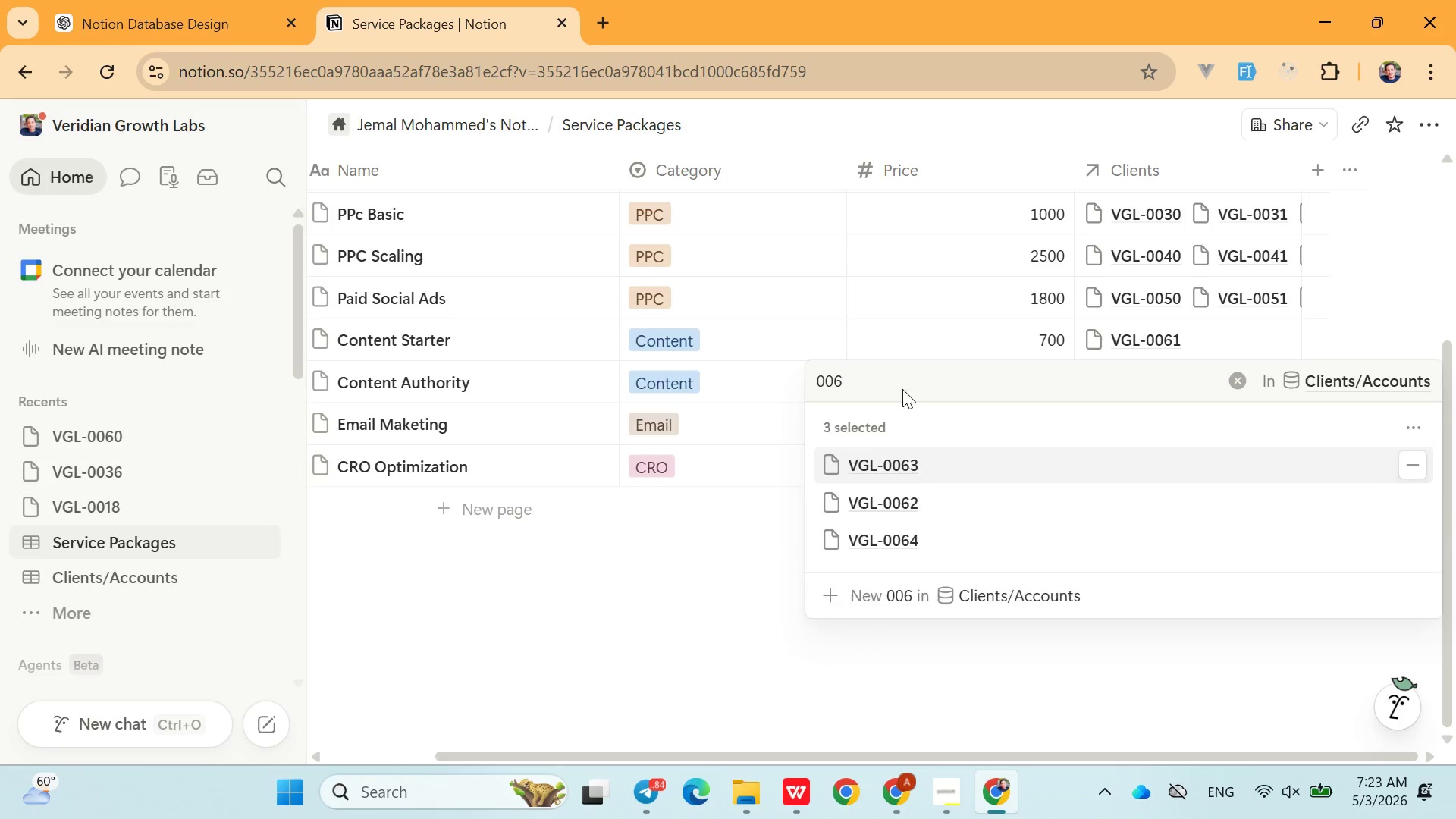 
key(Backspace)
 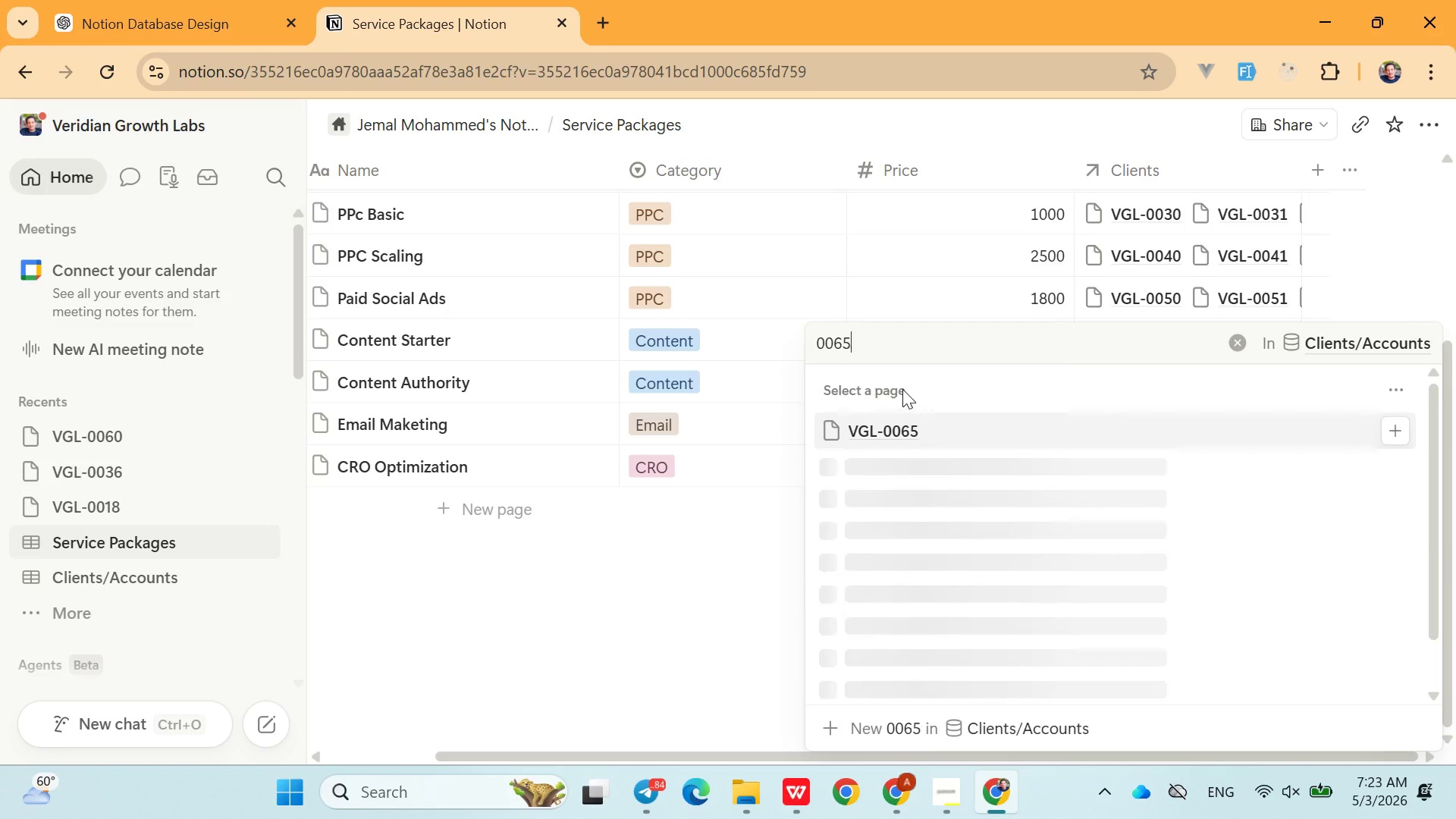 
key(5)
 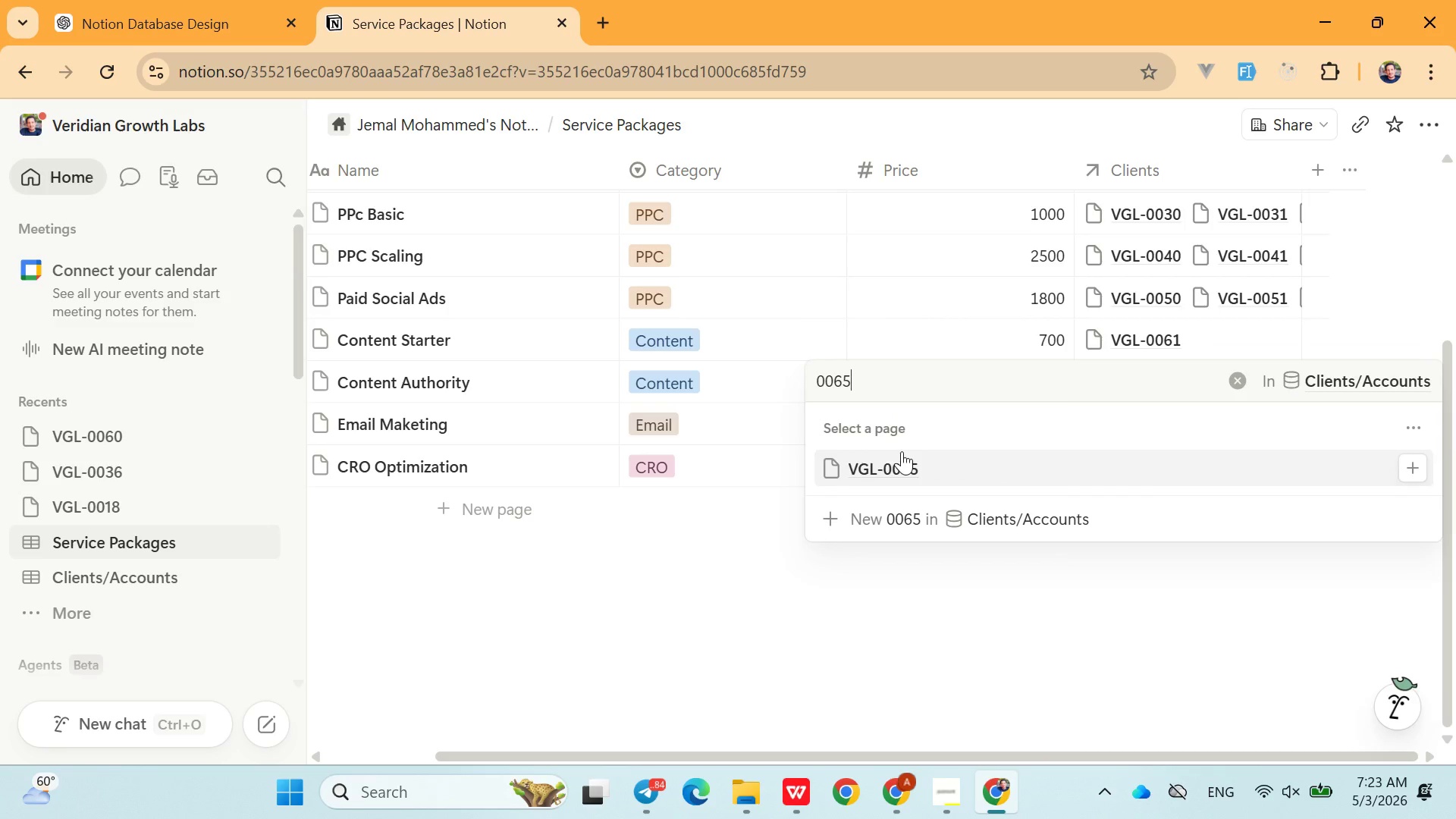 
left_click([902, 453])
 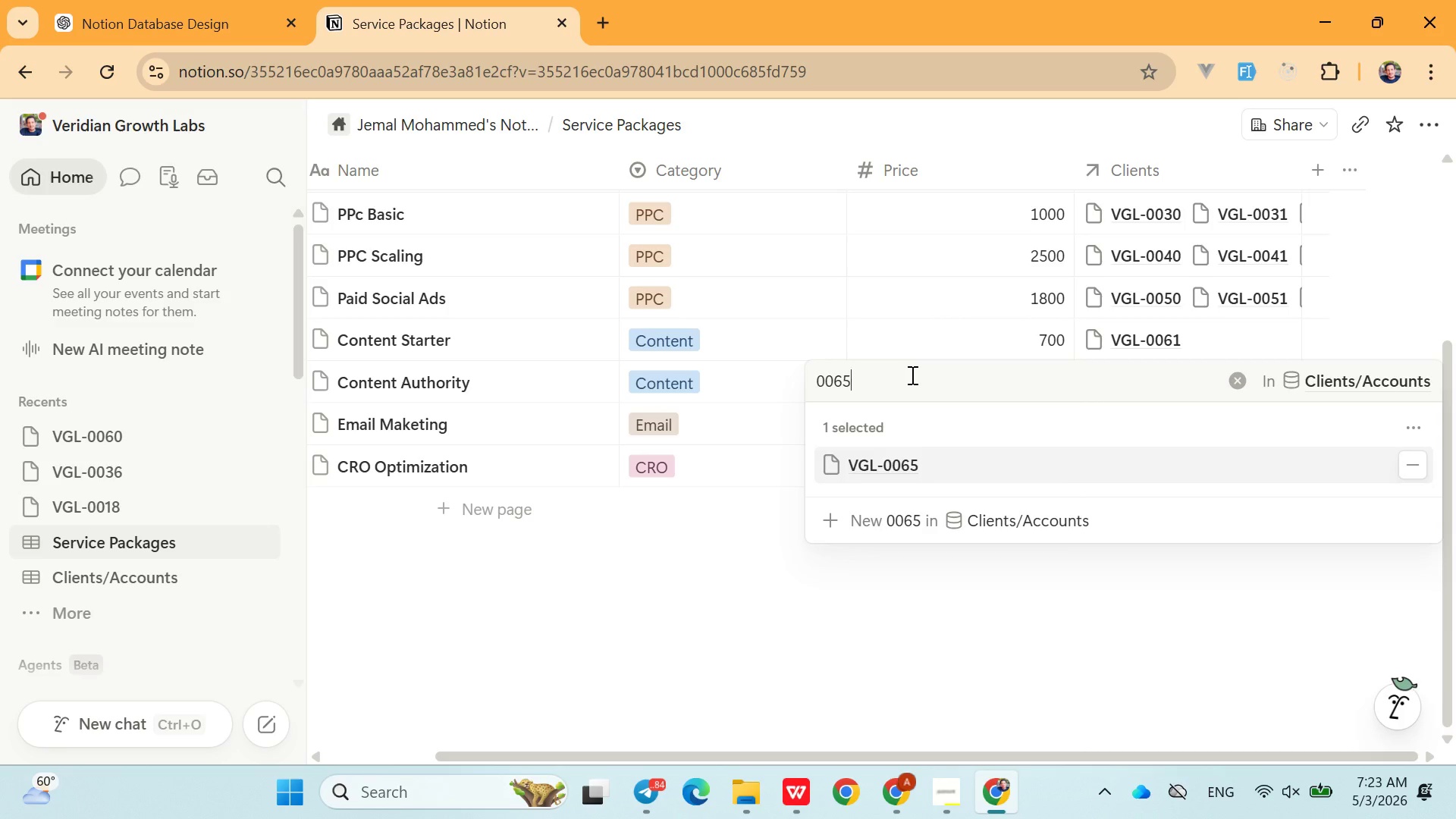 
left_click([911, 375])
 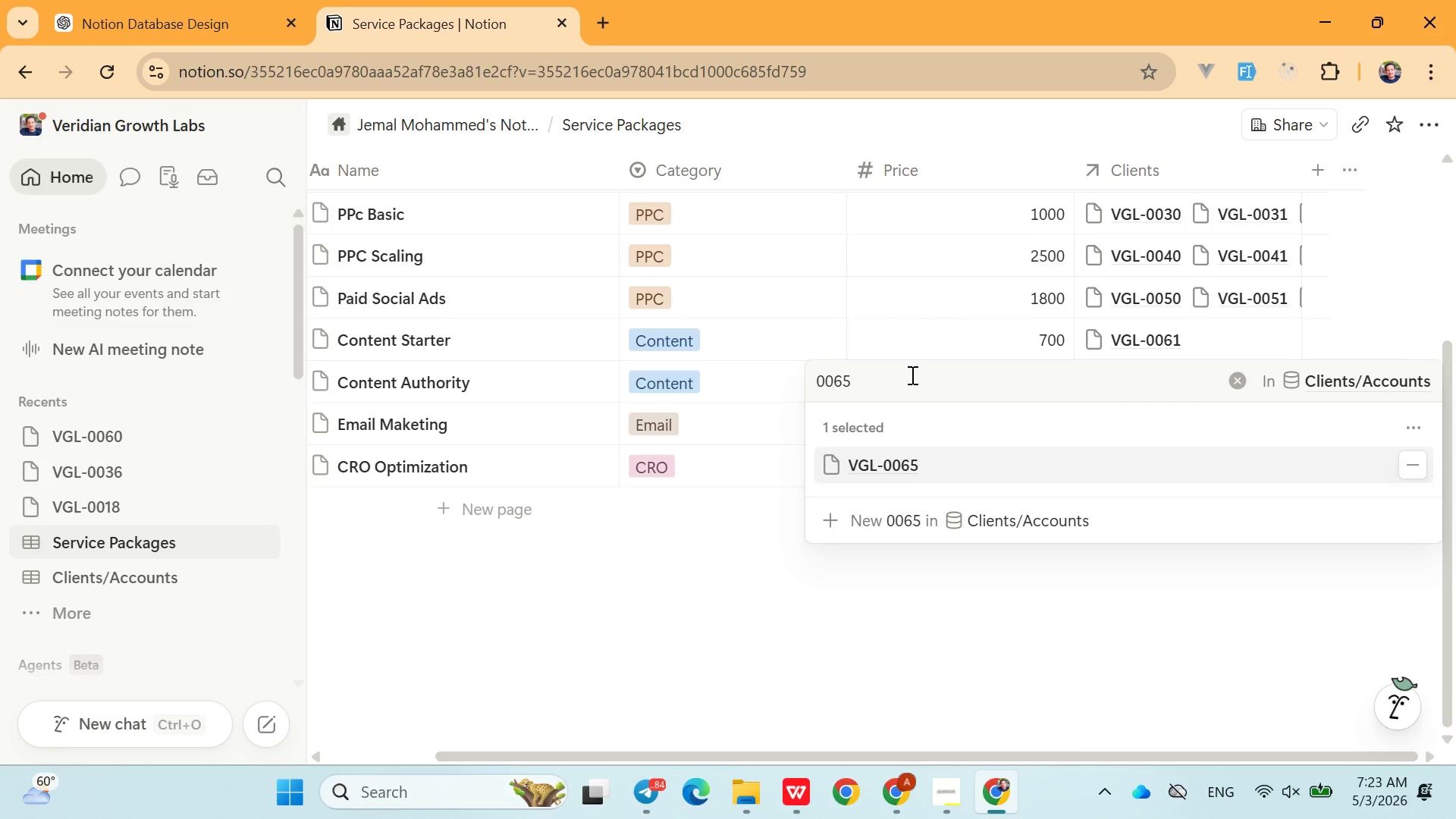 
key(Backspace)
 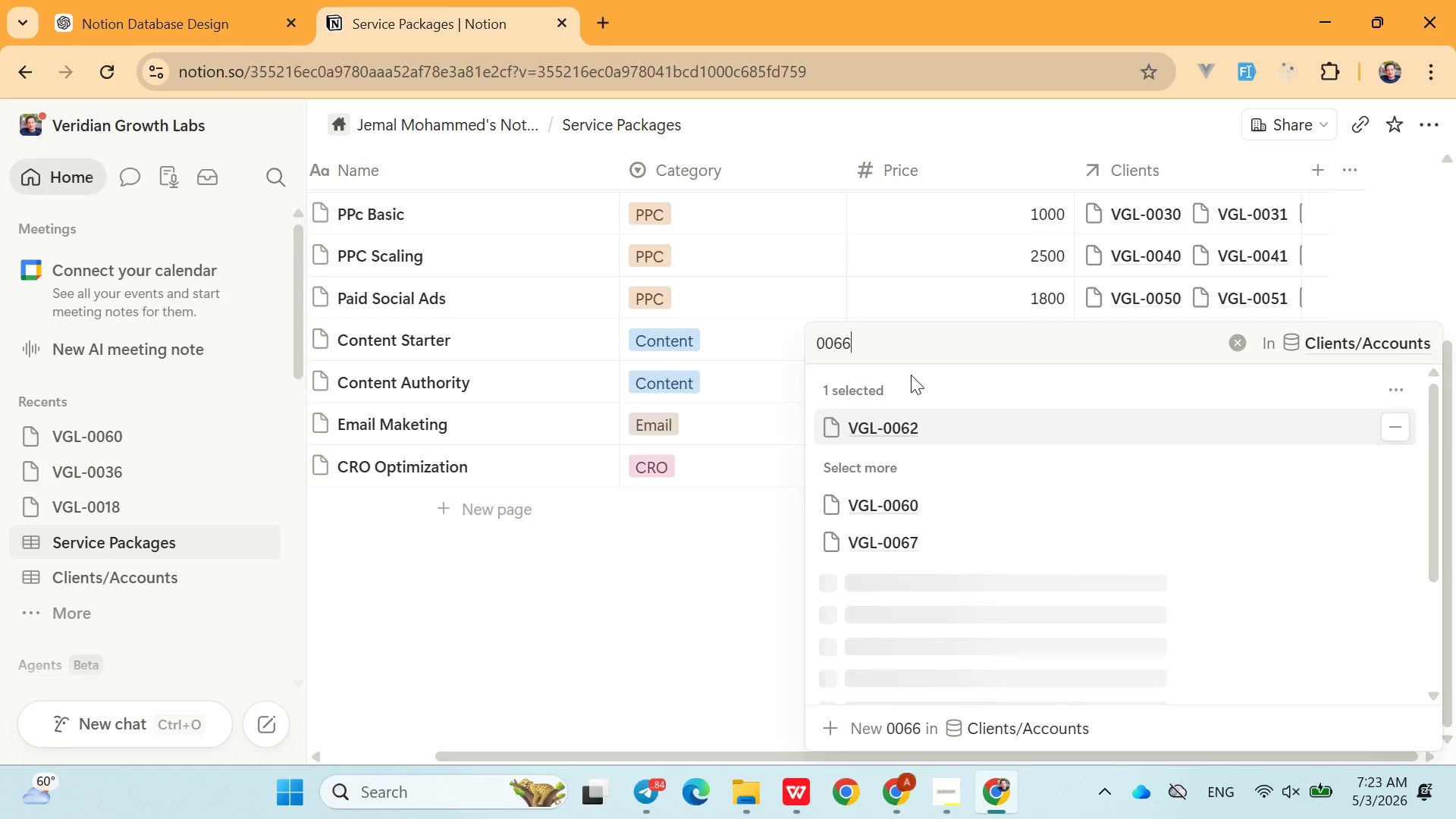 
key(6)
 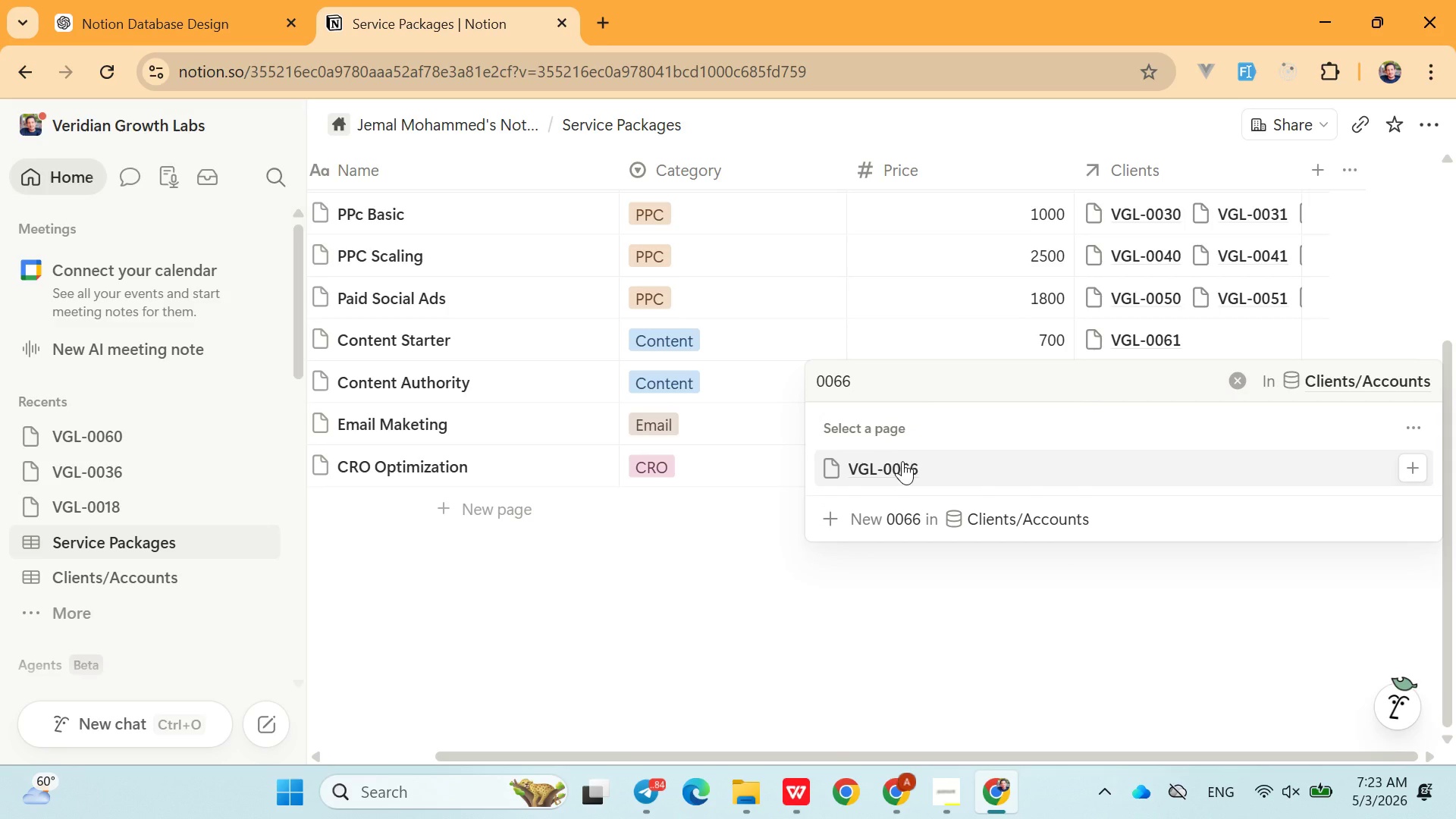 
left_click([902, 461])
 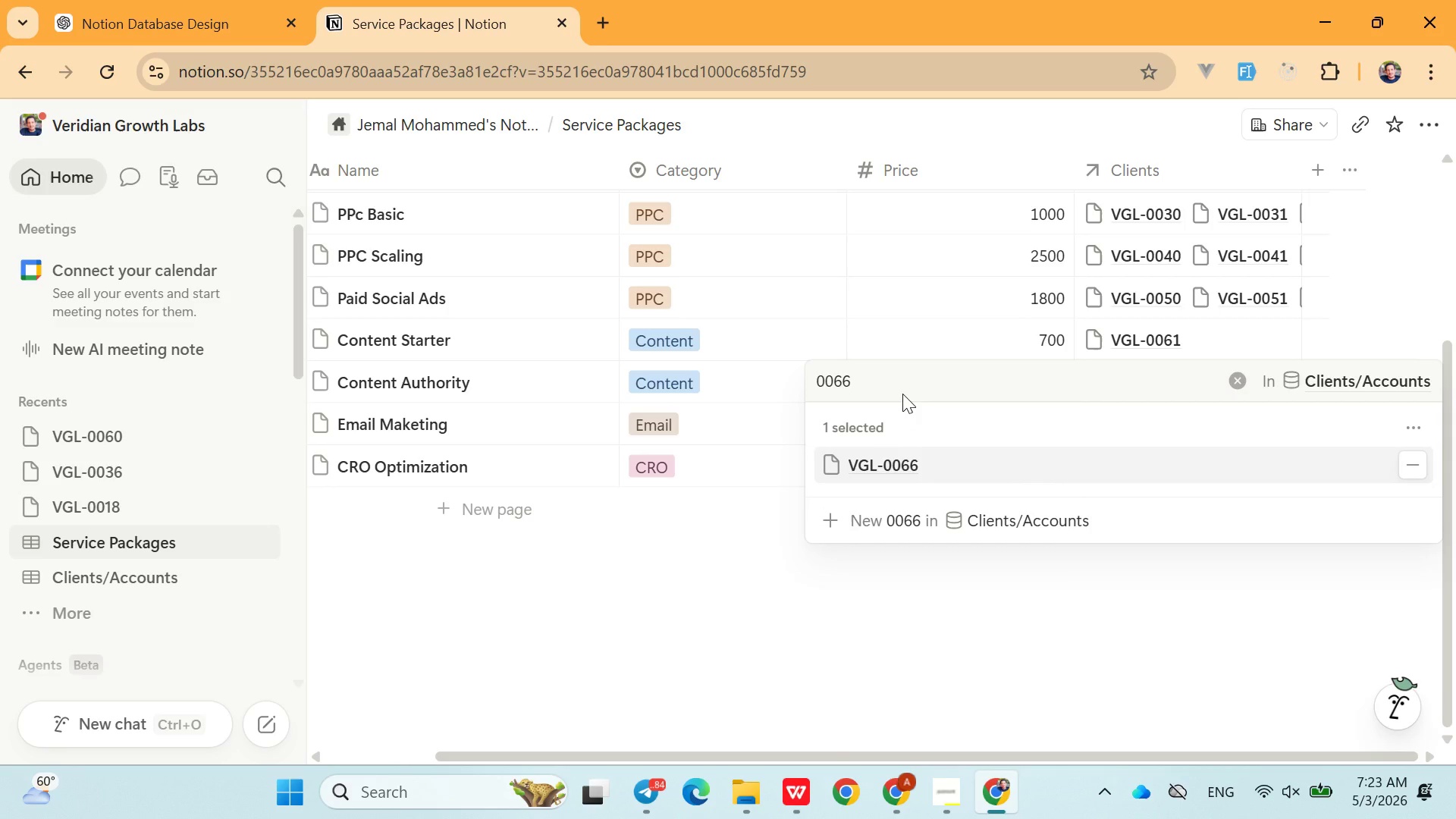 
key(Backspace)
 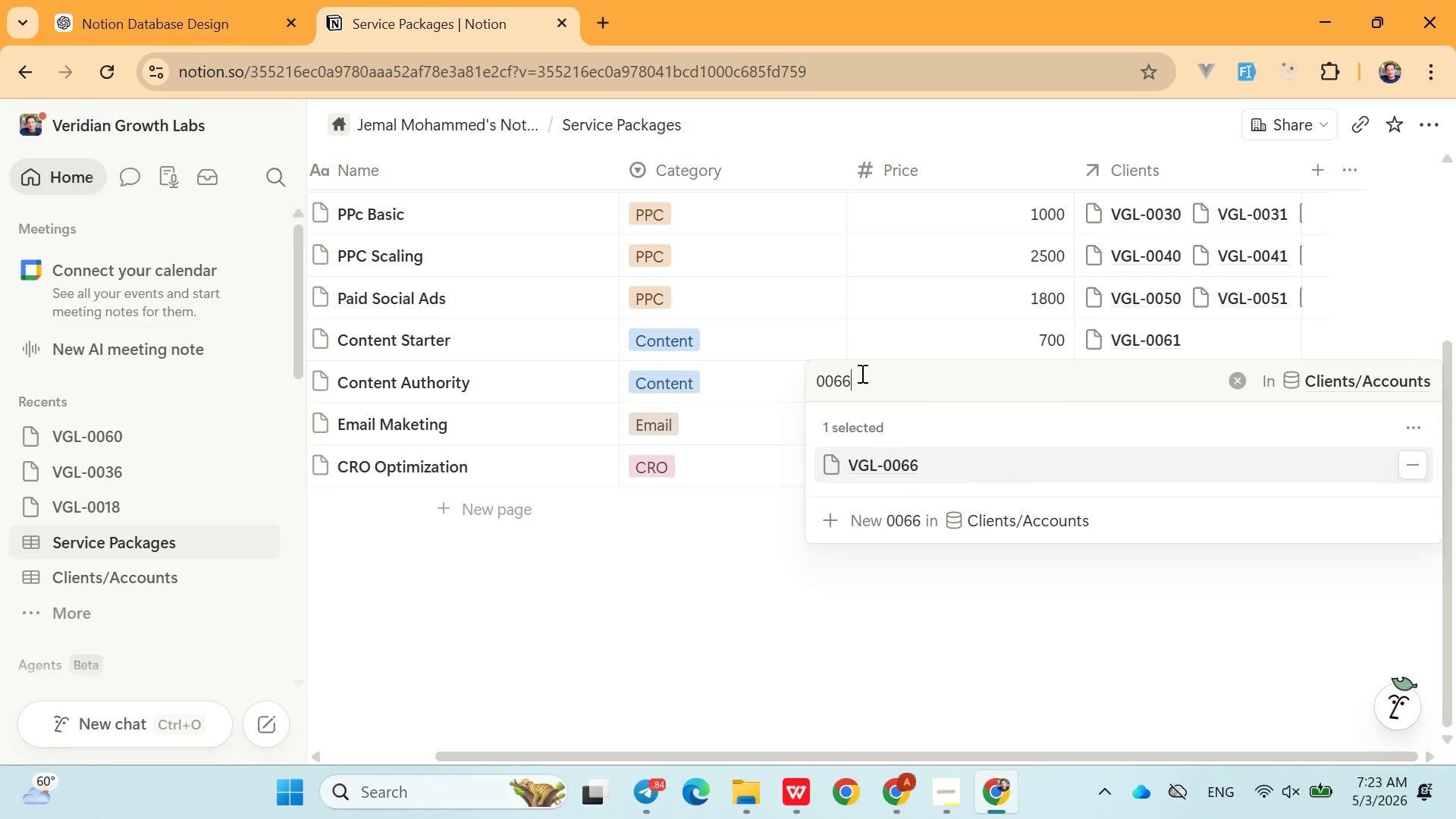 
left_click([861, 373])
 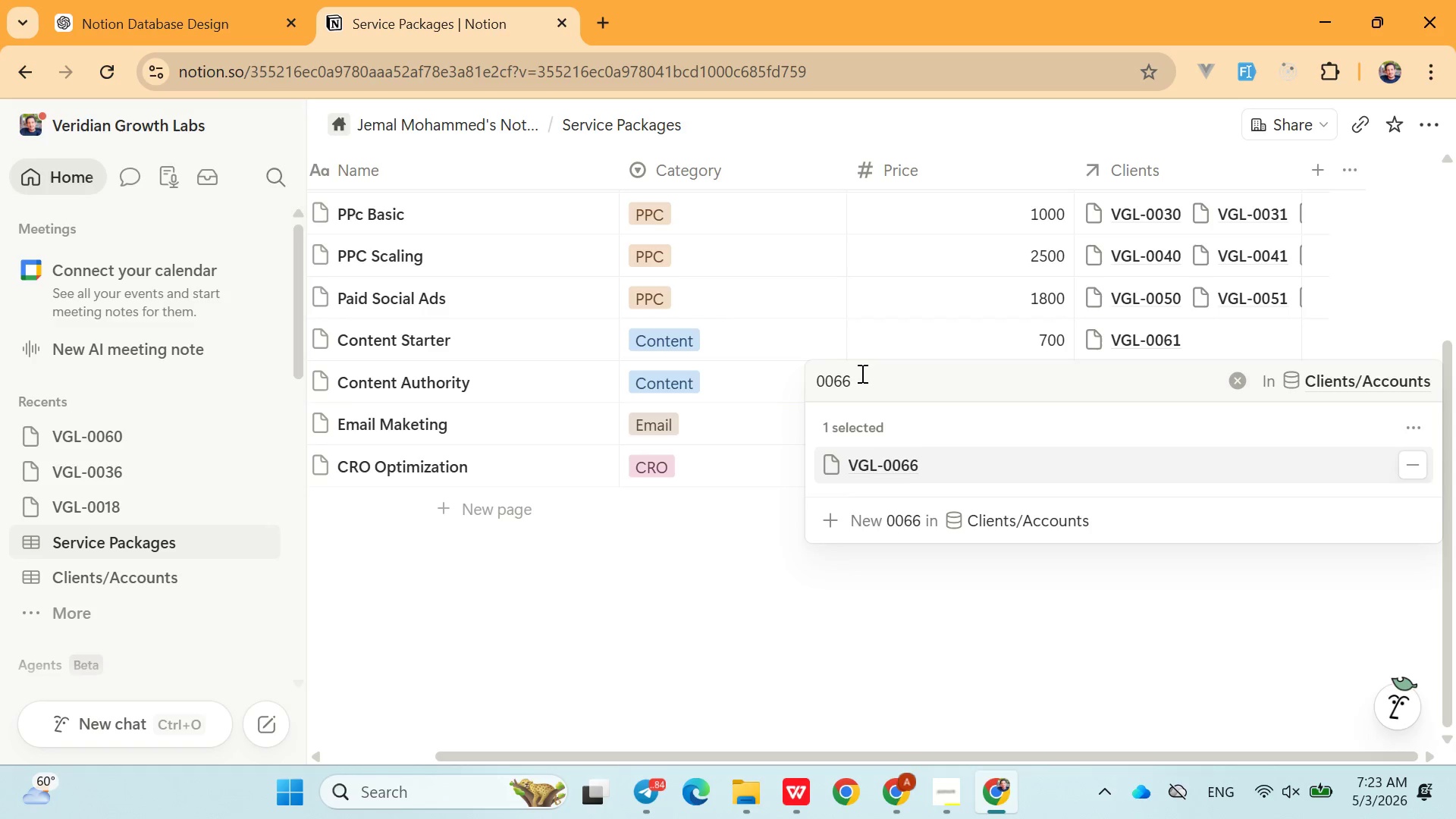 
key(Backspace)
 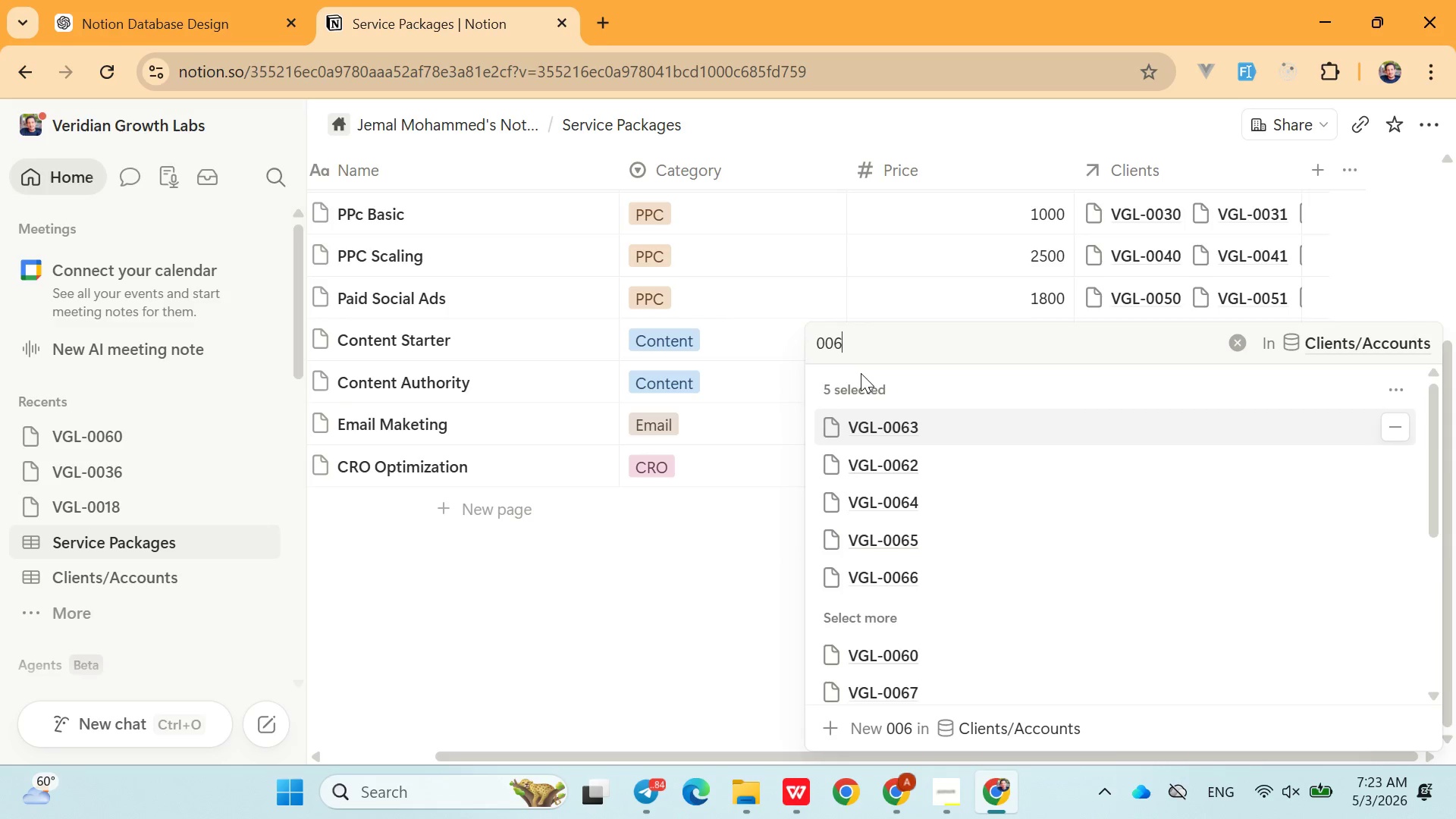 
key(7)
 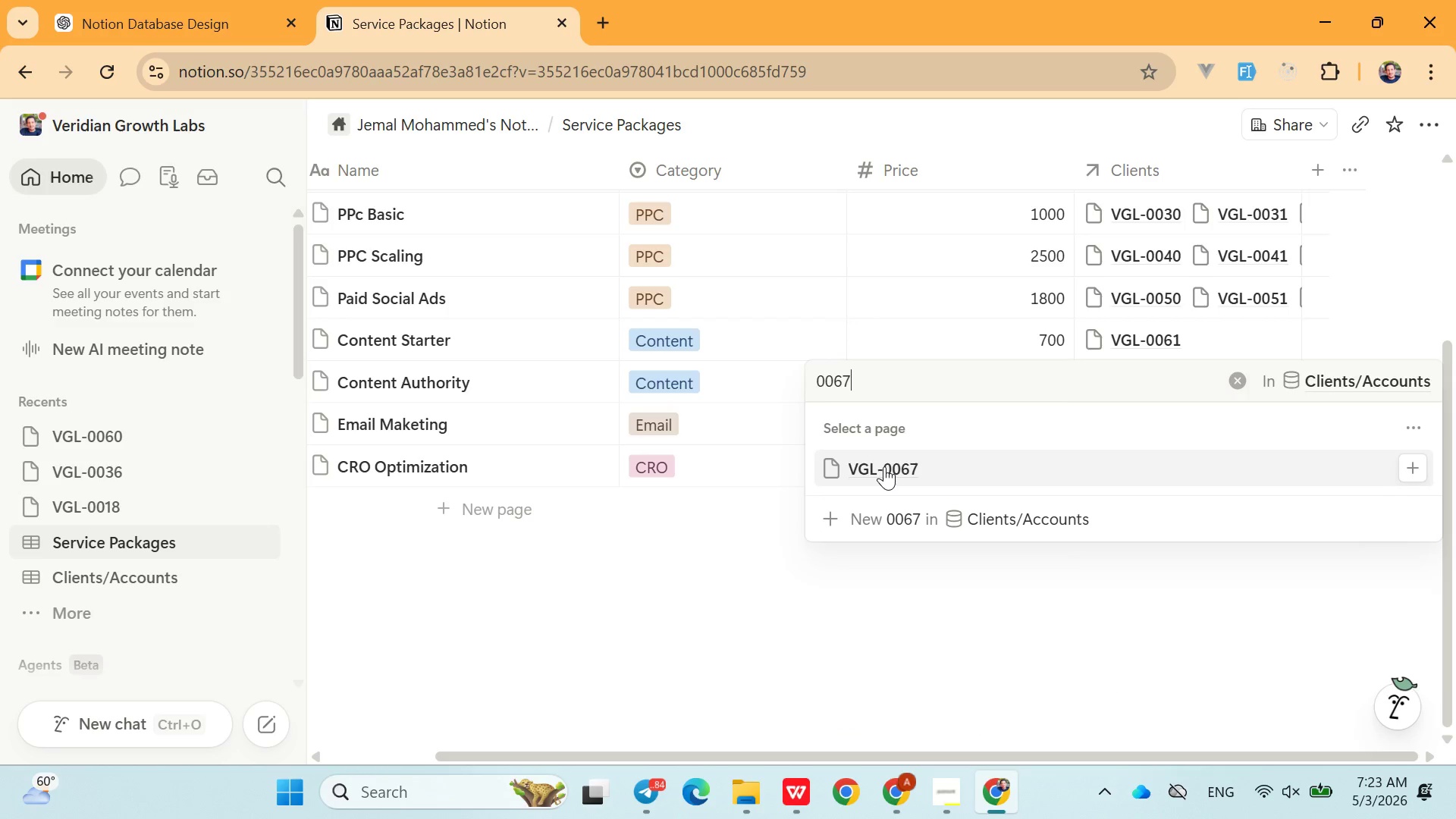 
left_click([885, 467])
 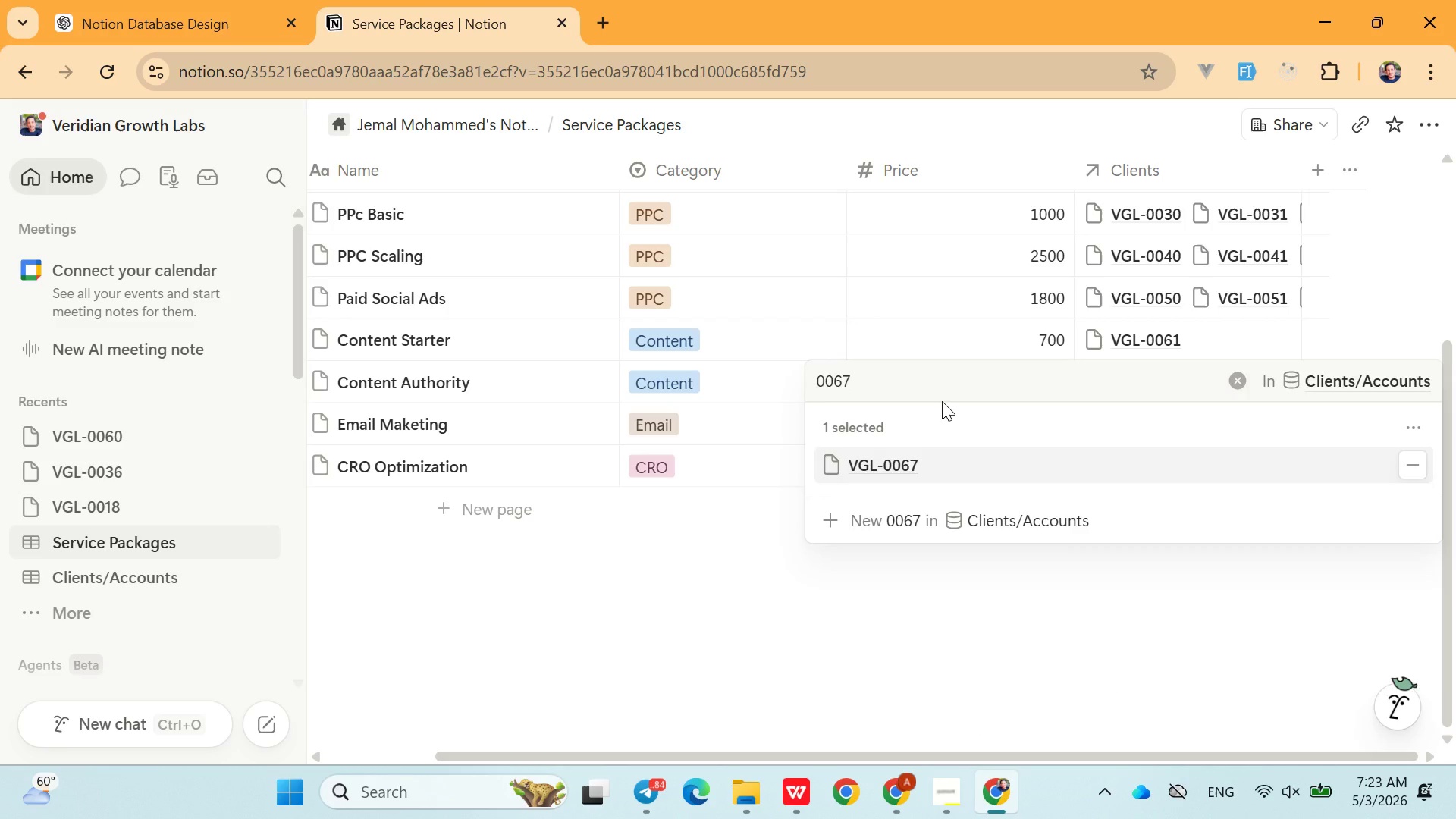 
left_click([942, 400])
 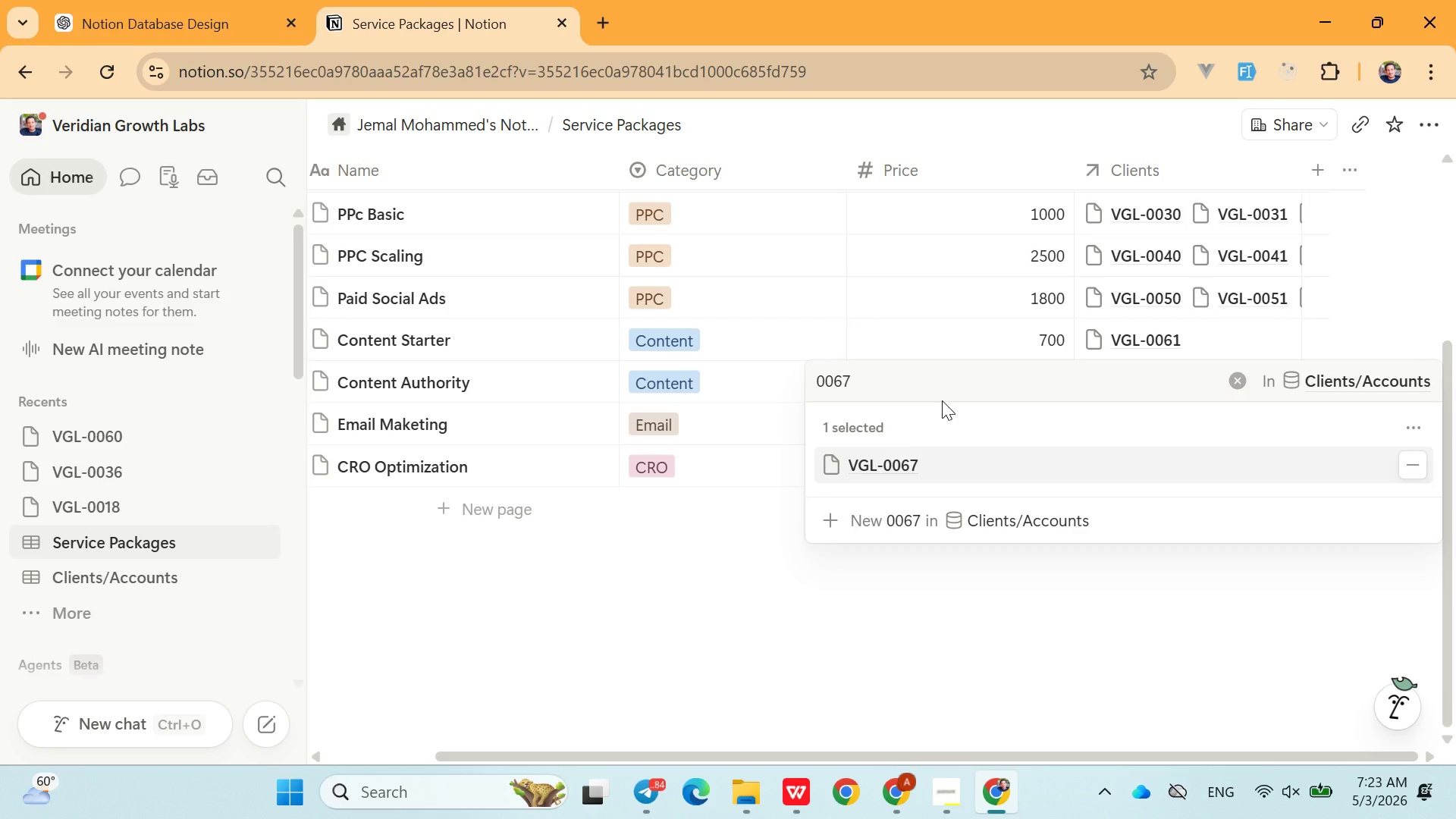 
wait(6.61)
 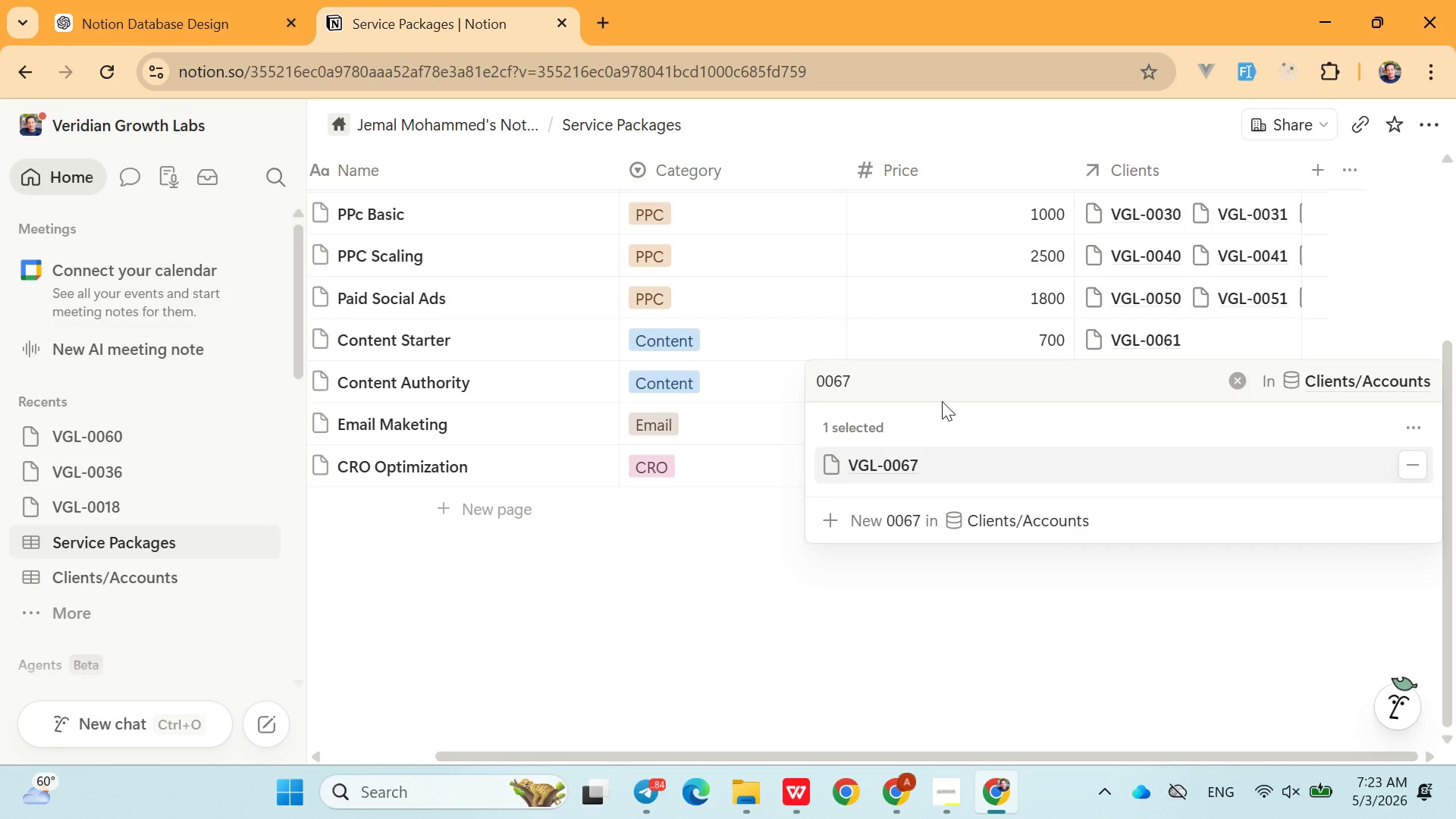 
left_click([868, 375])
 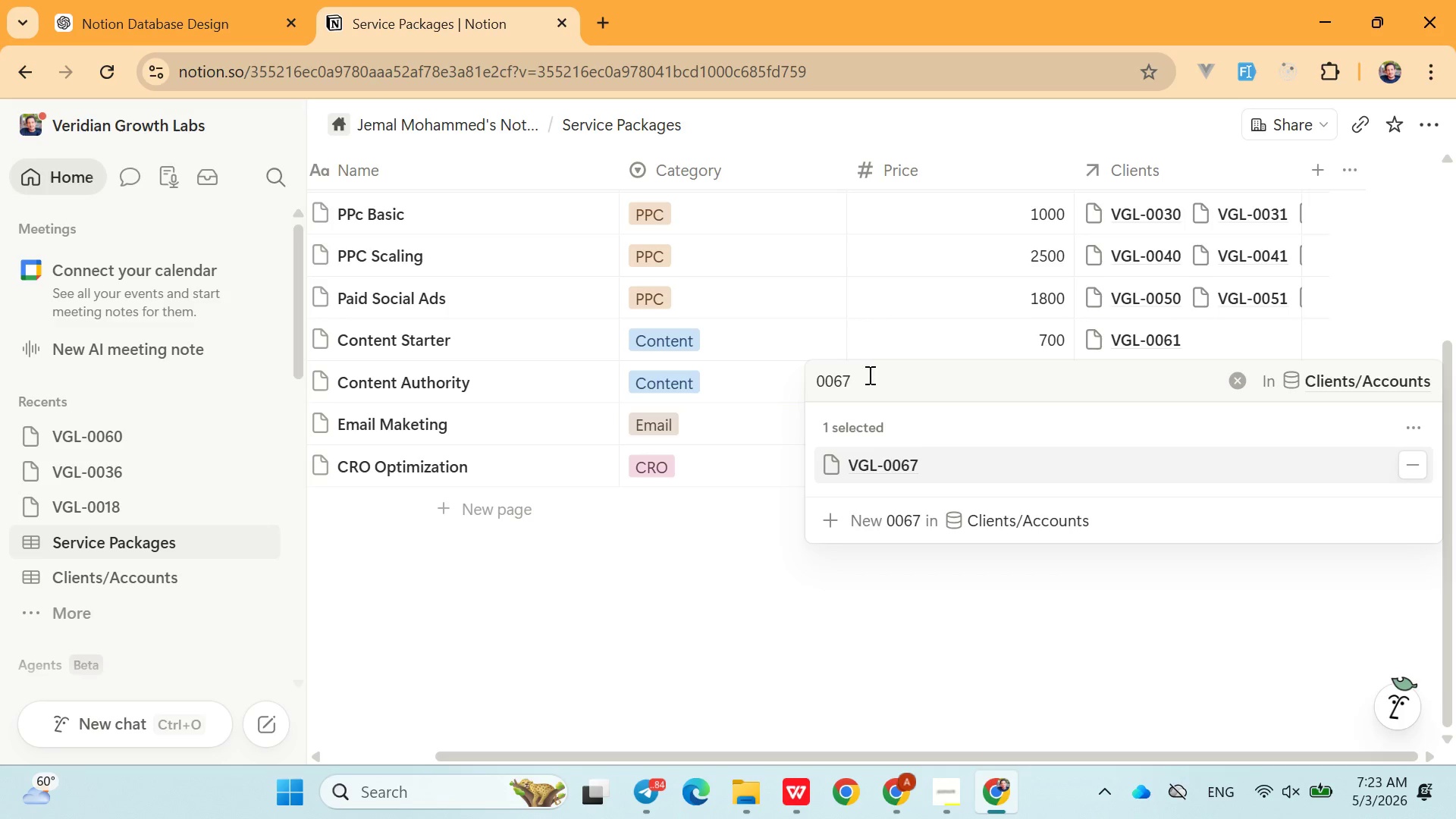 
key(Backspace)
 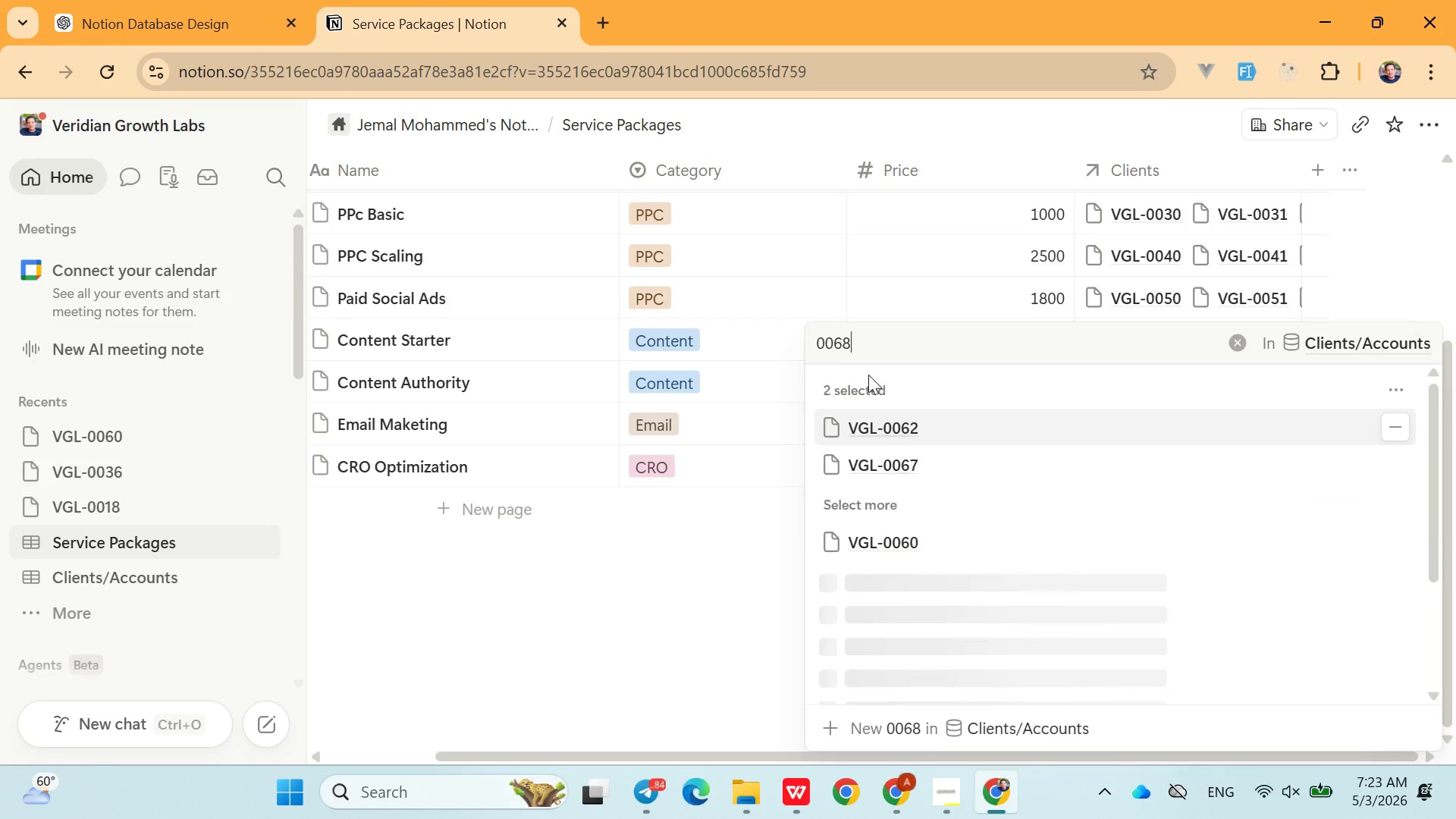 
key(8)
 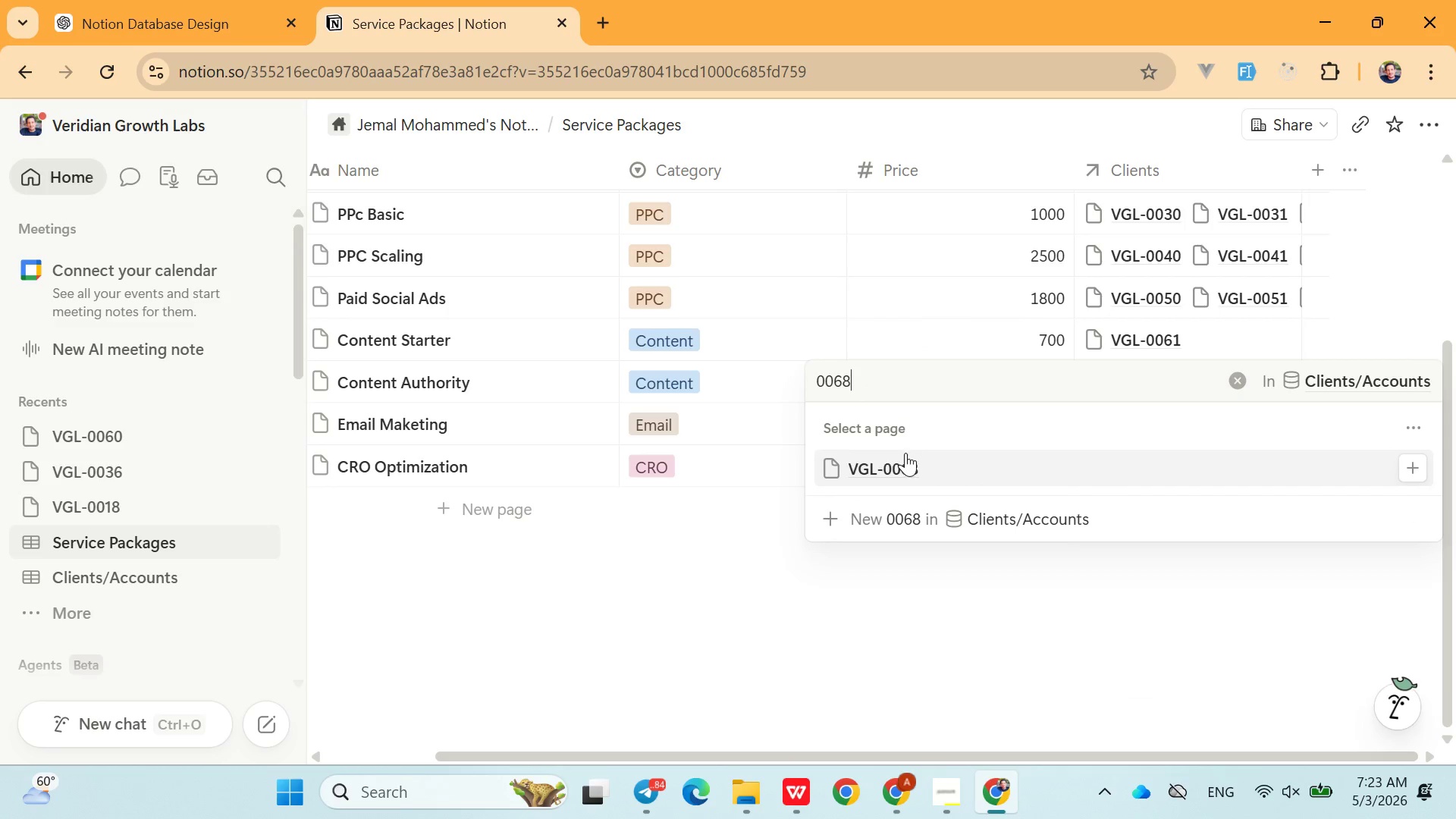 
left_click([901, 472])
 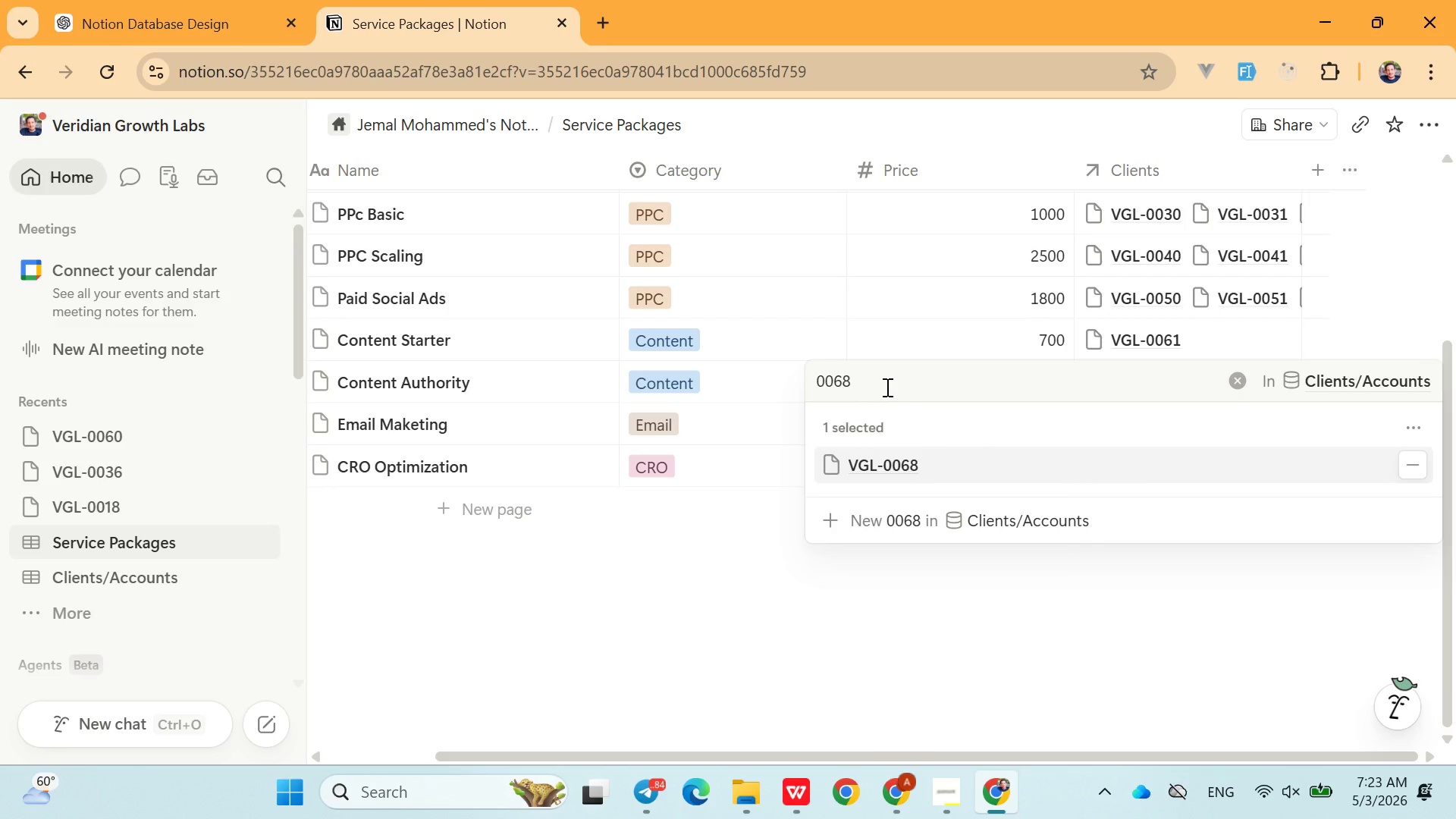 
left_click([886, 387])
 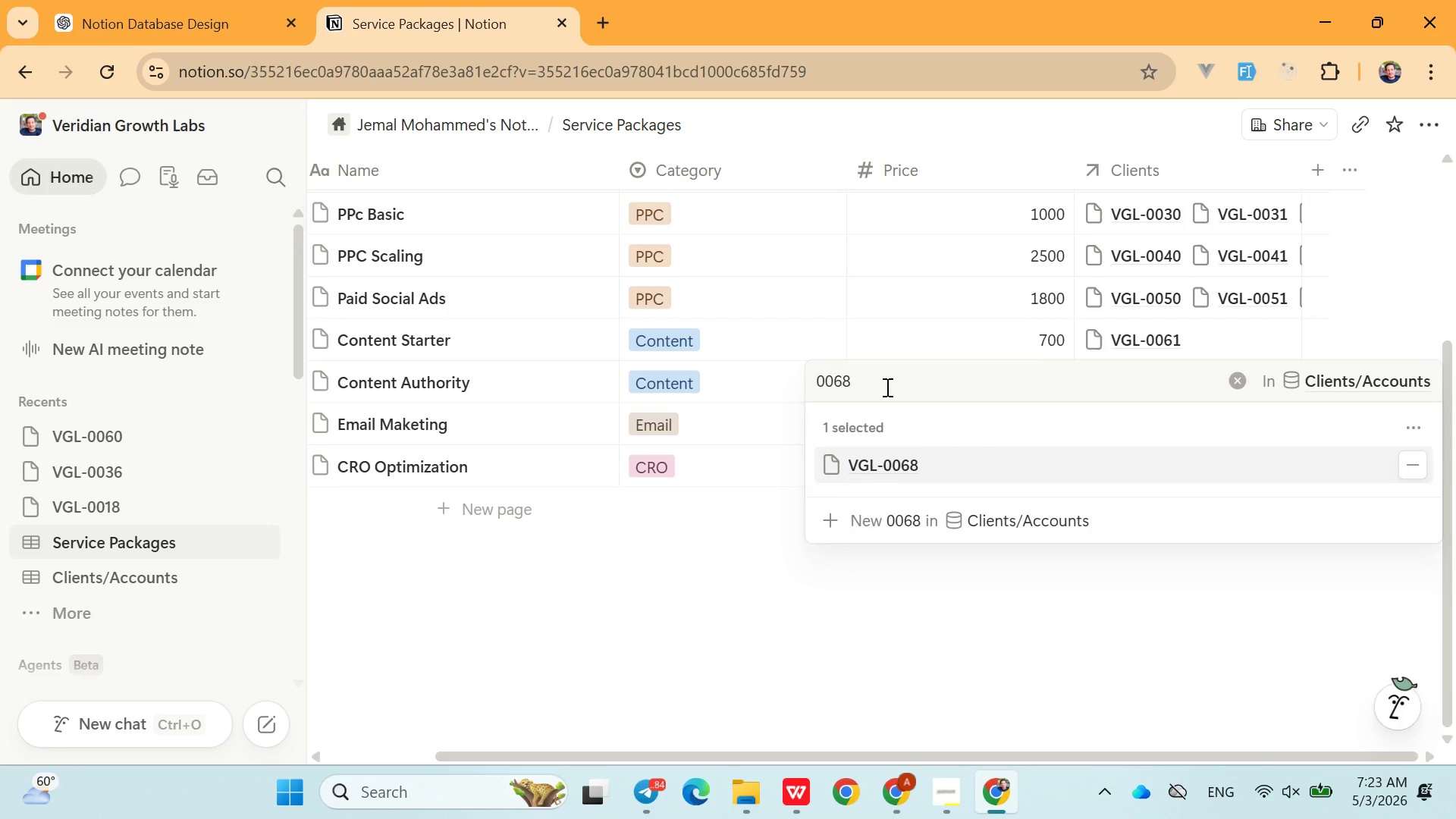 
key(Backspace)
 